 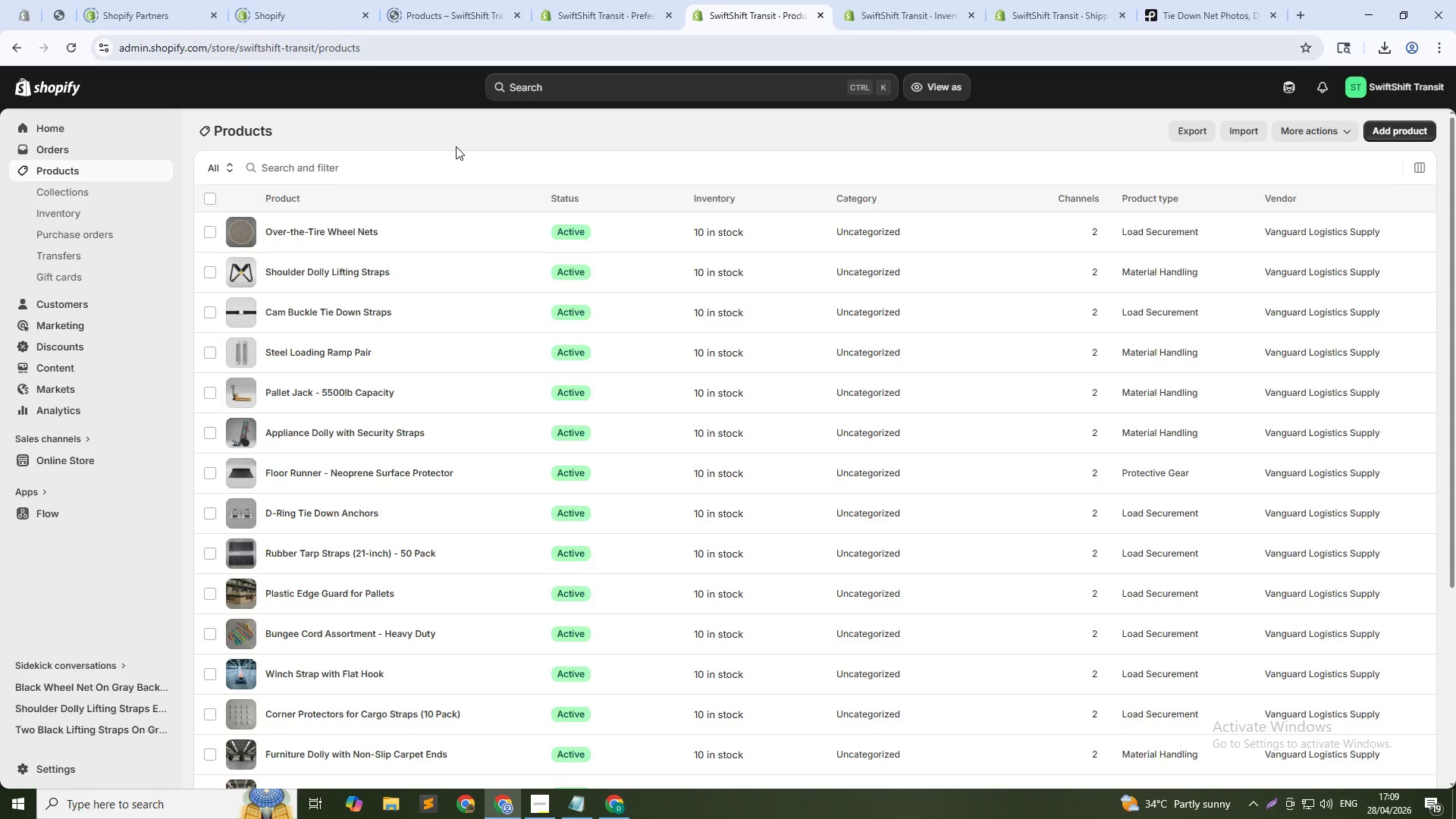 
hold_key(key=ControlLeft, duration=0.97)
left_click([70, 193])
 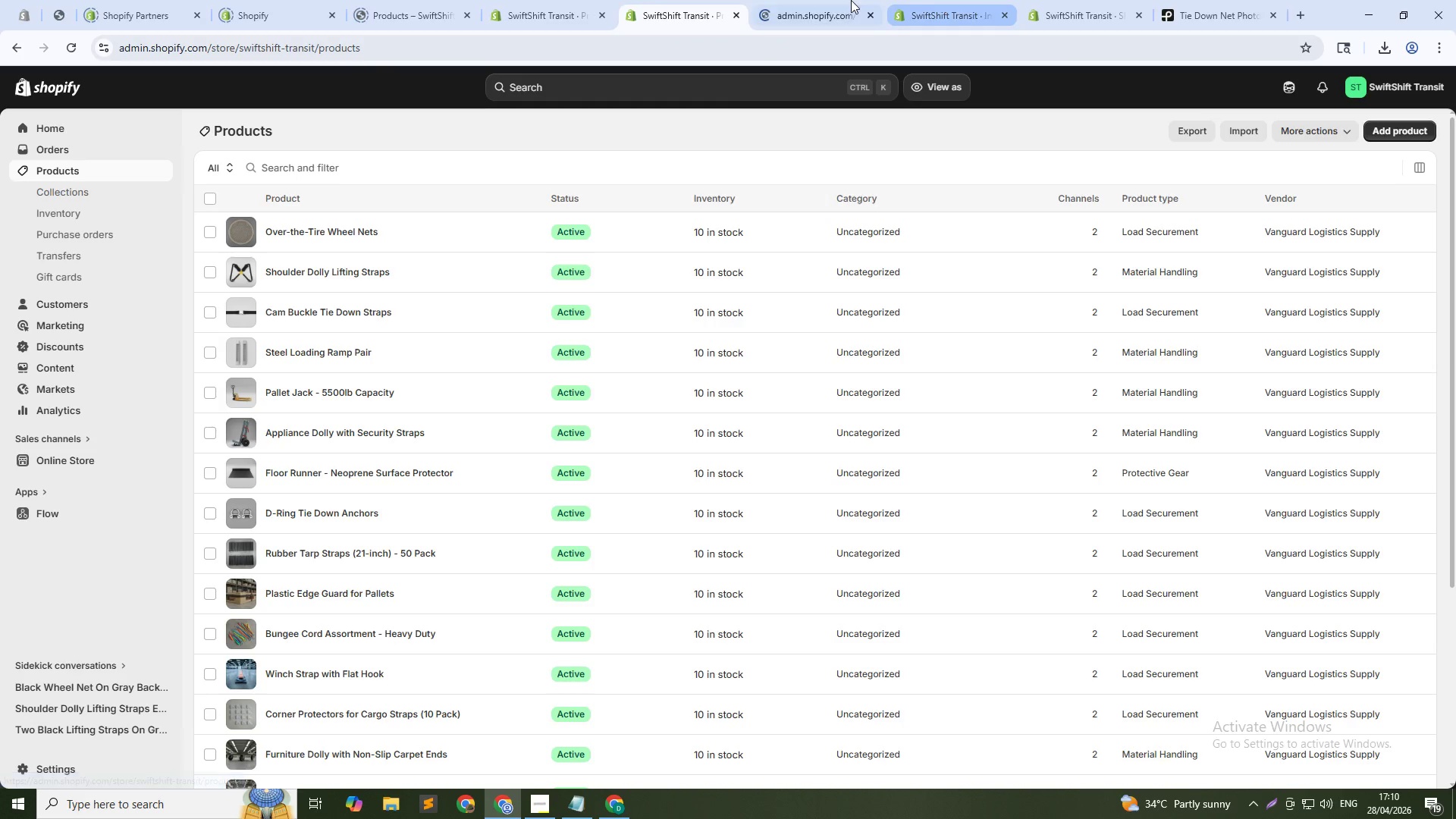 
left_click([827, 0])
 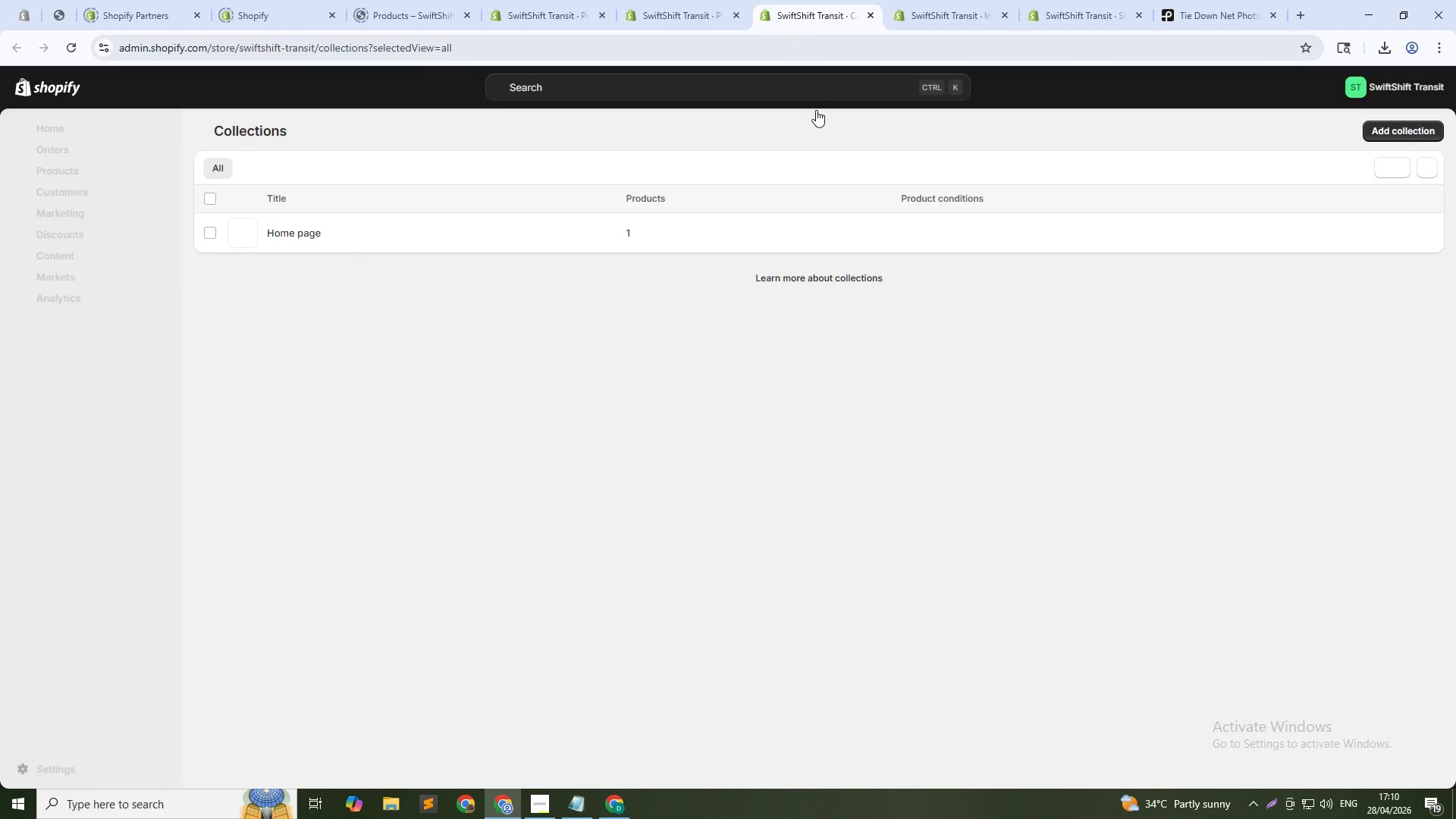 
wait(5.16)
 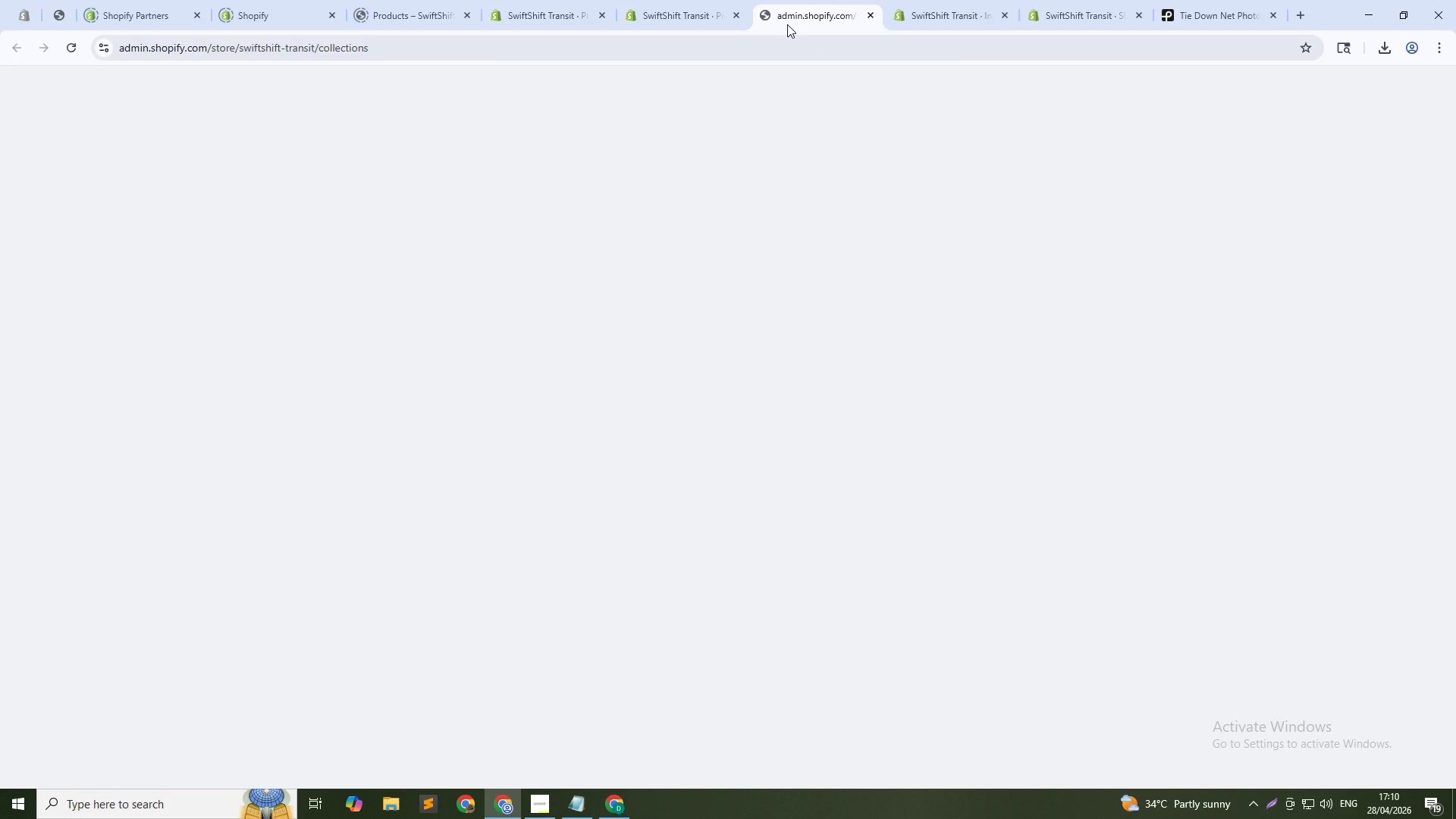 
left_click([1417, 130])
 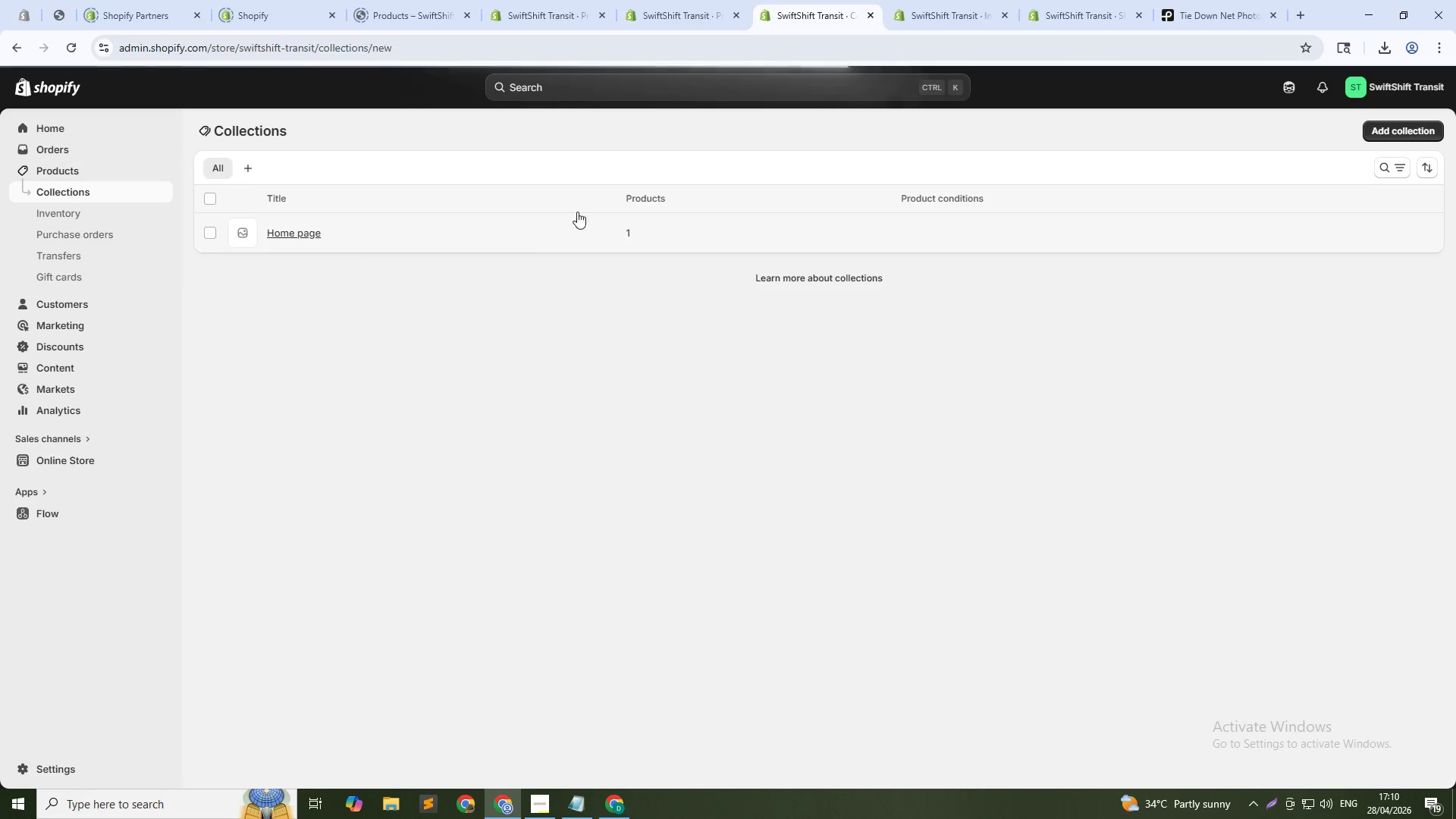 
key(Alt+Tab)
 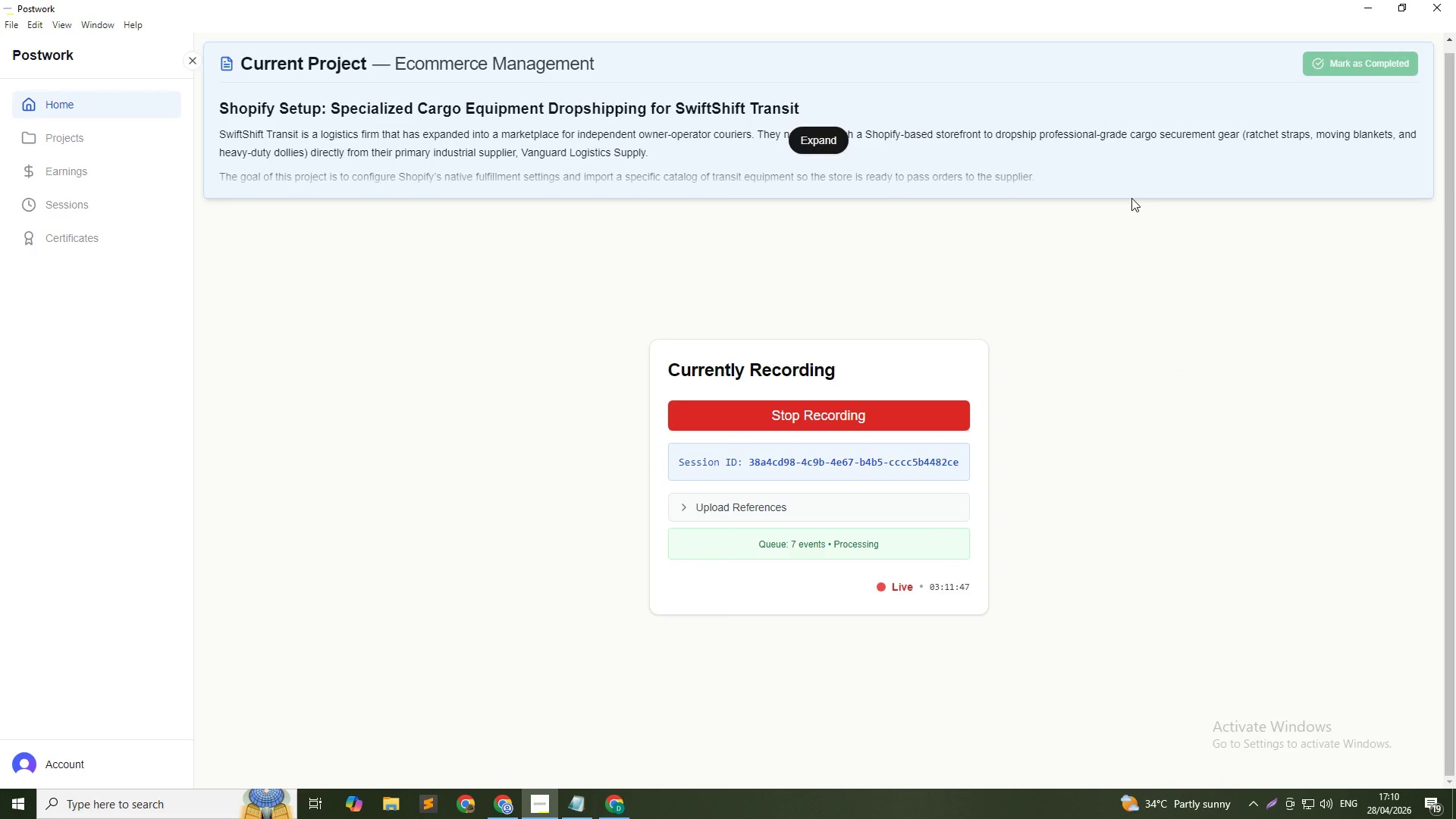 
key(Alt+AltLeft)
 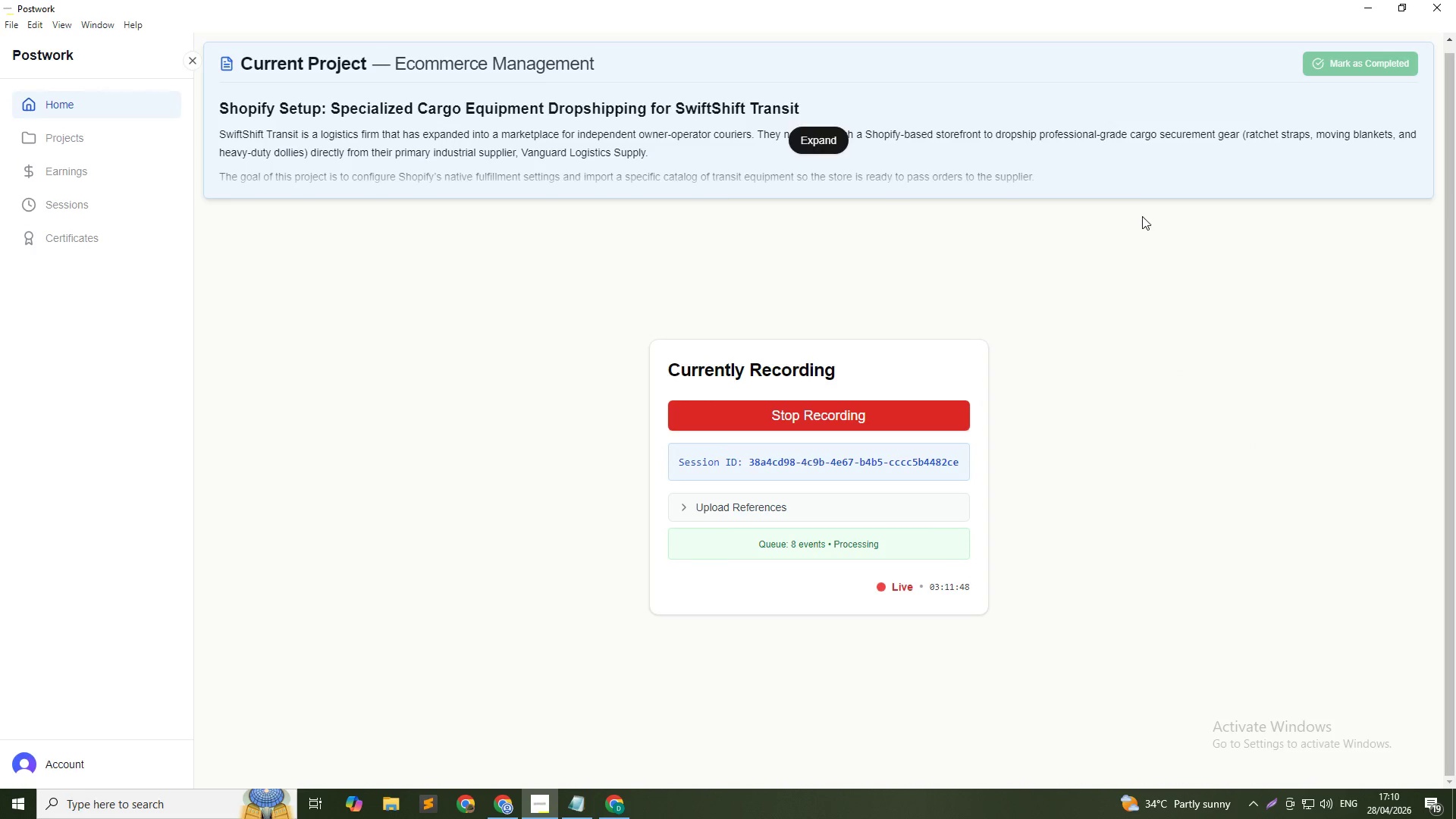 
key(Alt+Tab)
 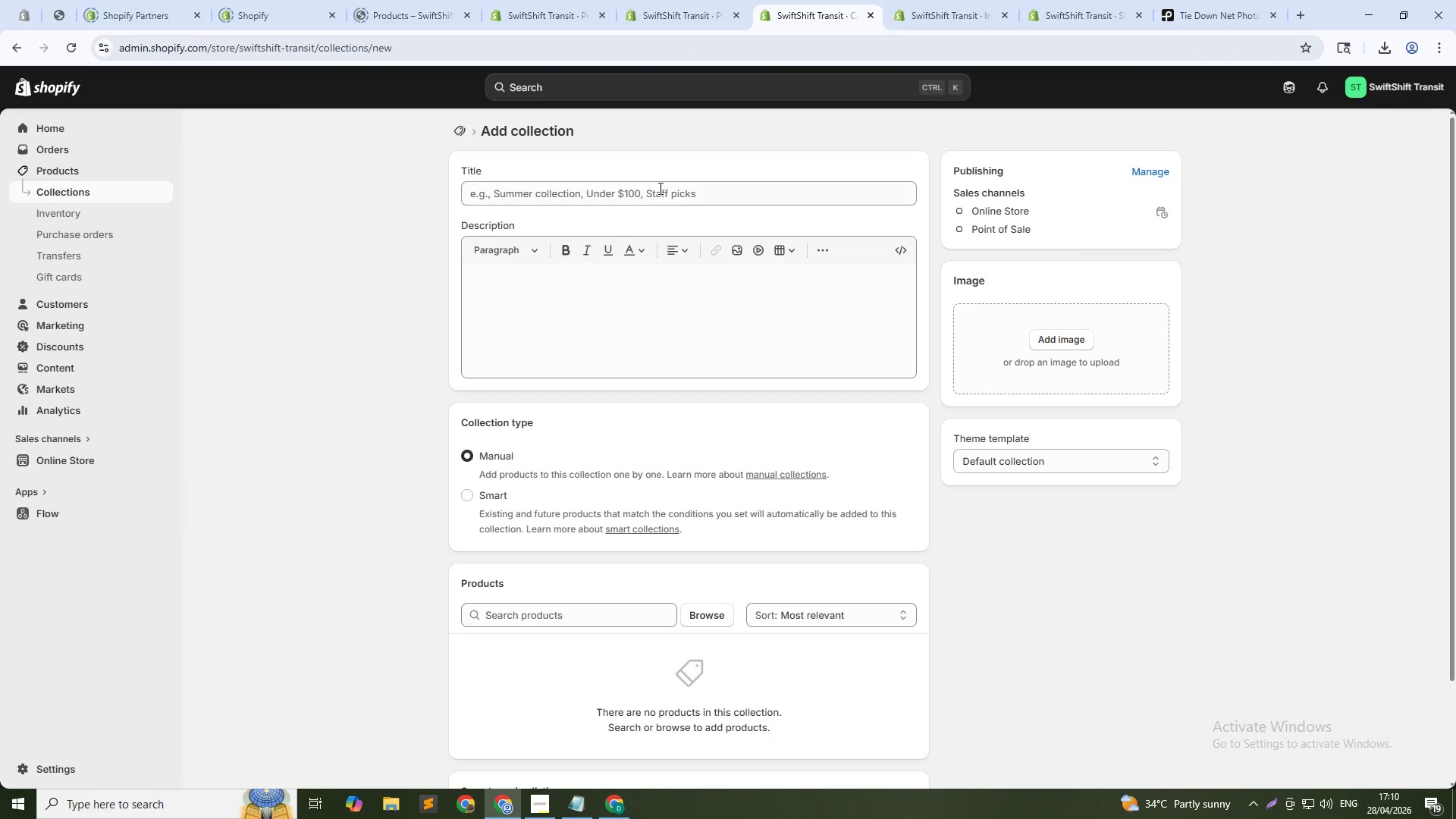 
left_click([661, 192])
 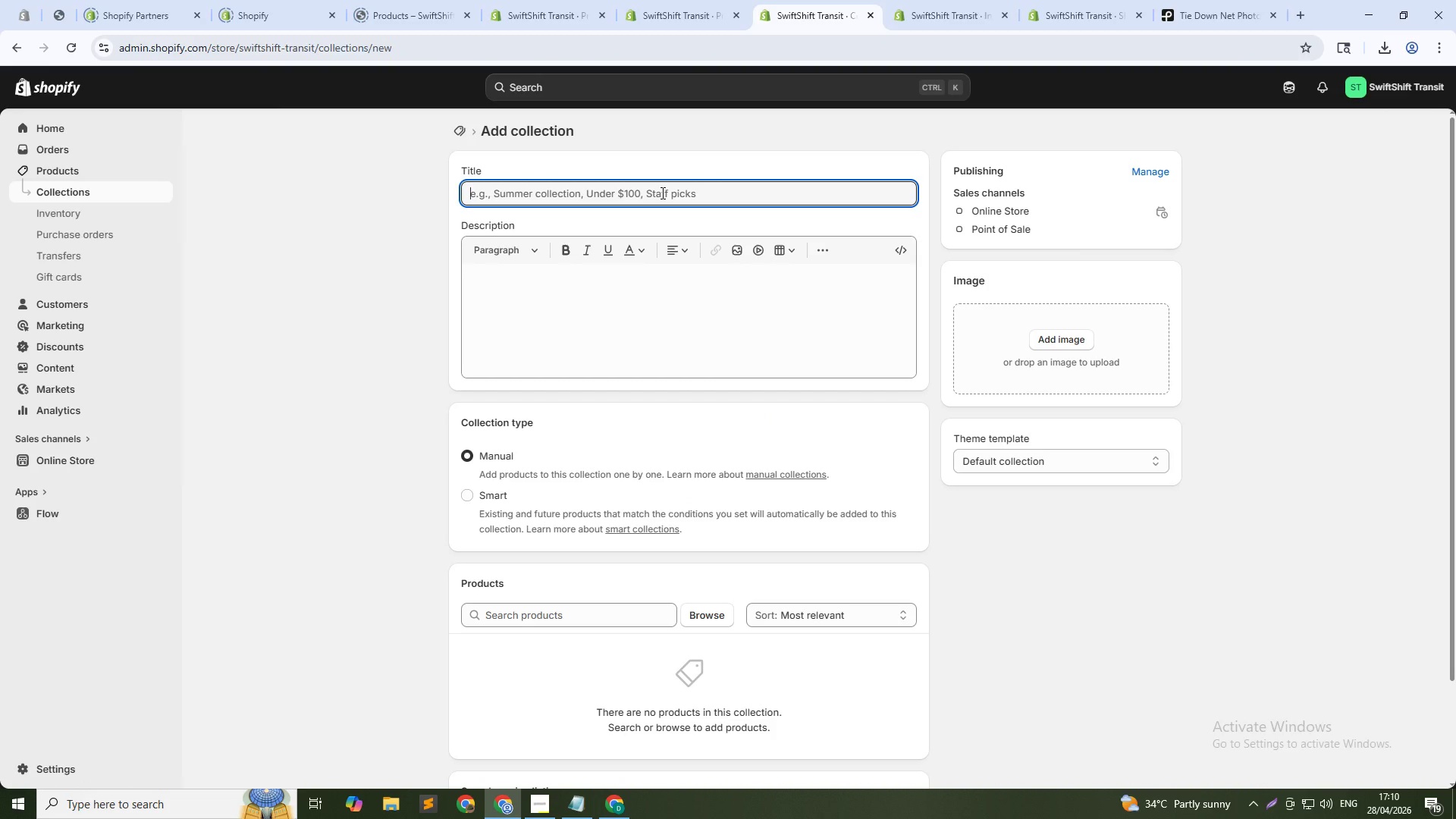 
type(Load Securement)
 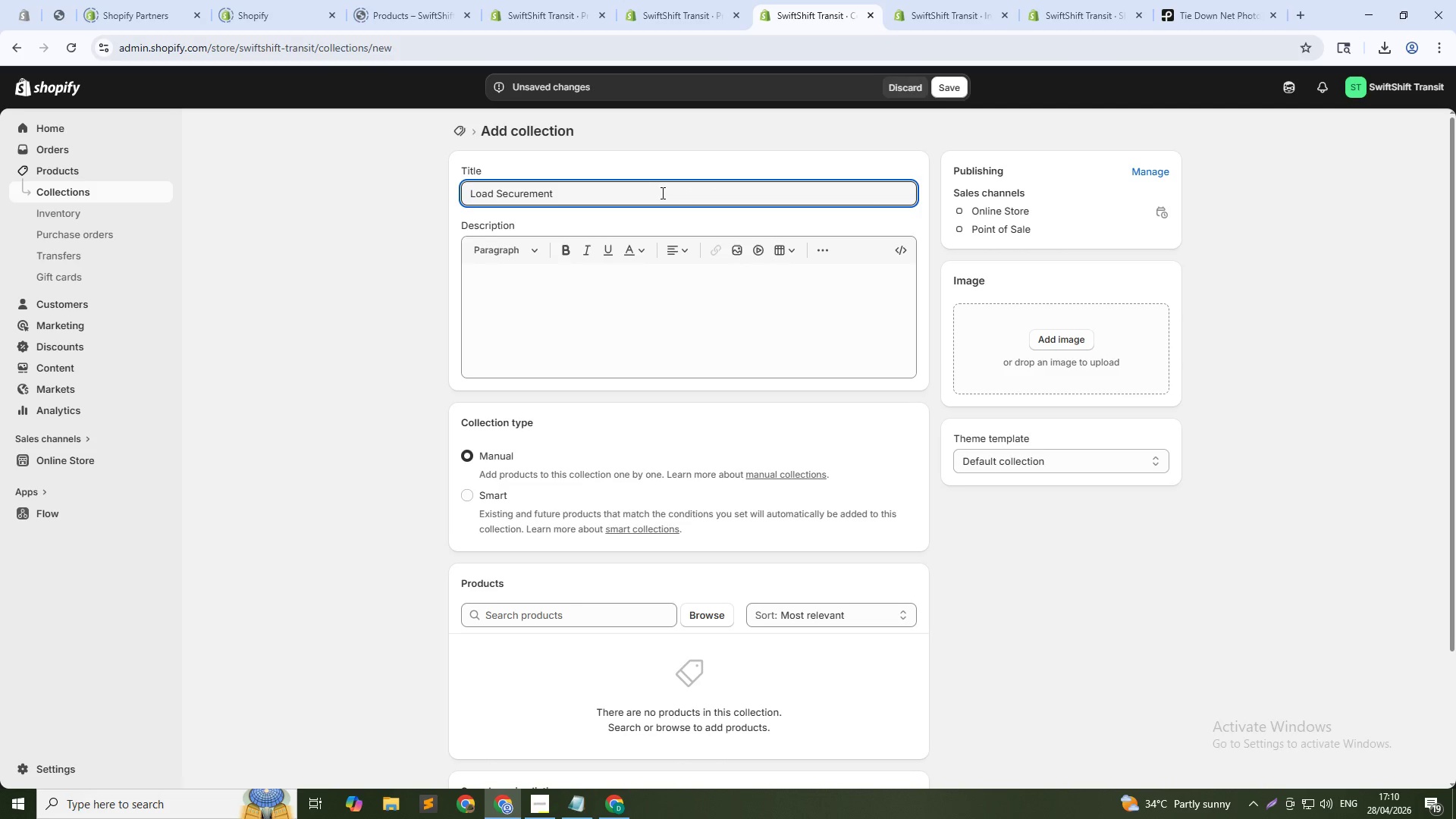 
left_click([473, 497])
 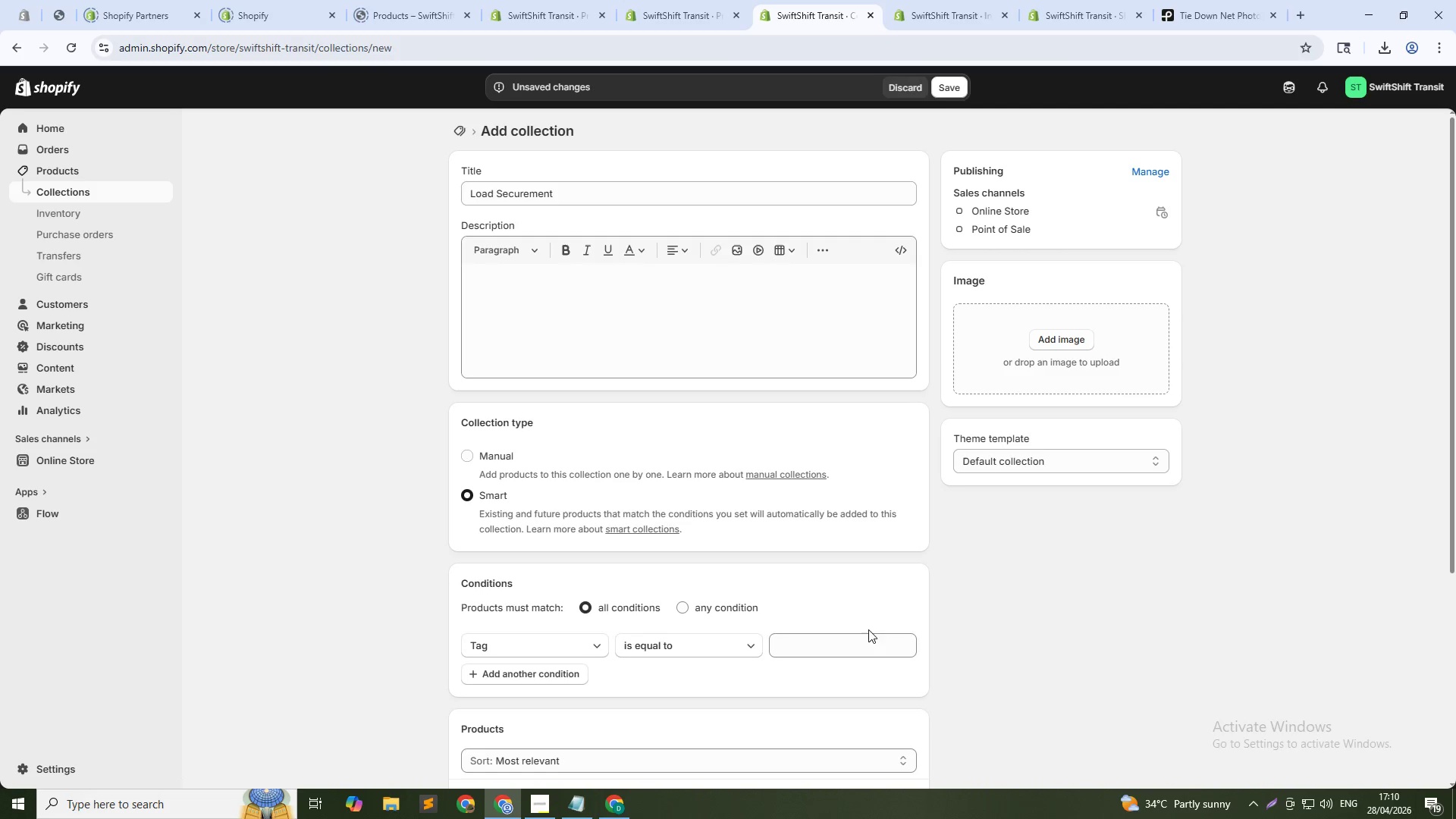 
left_click([868, 644])
 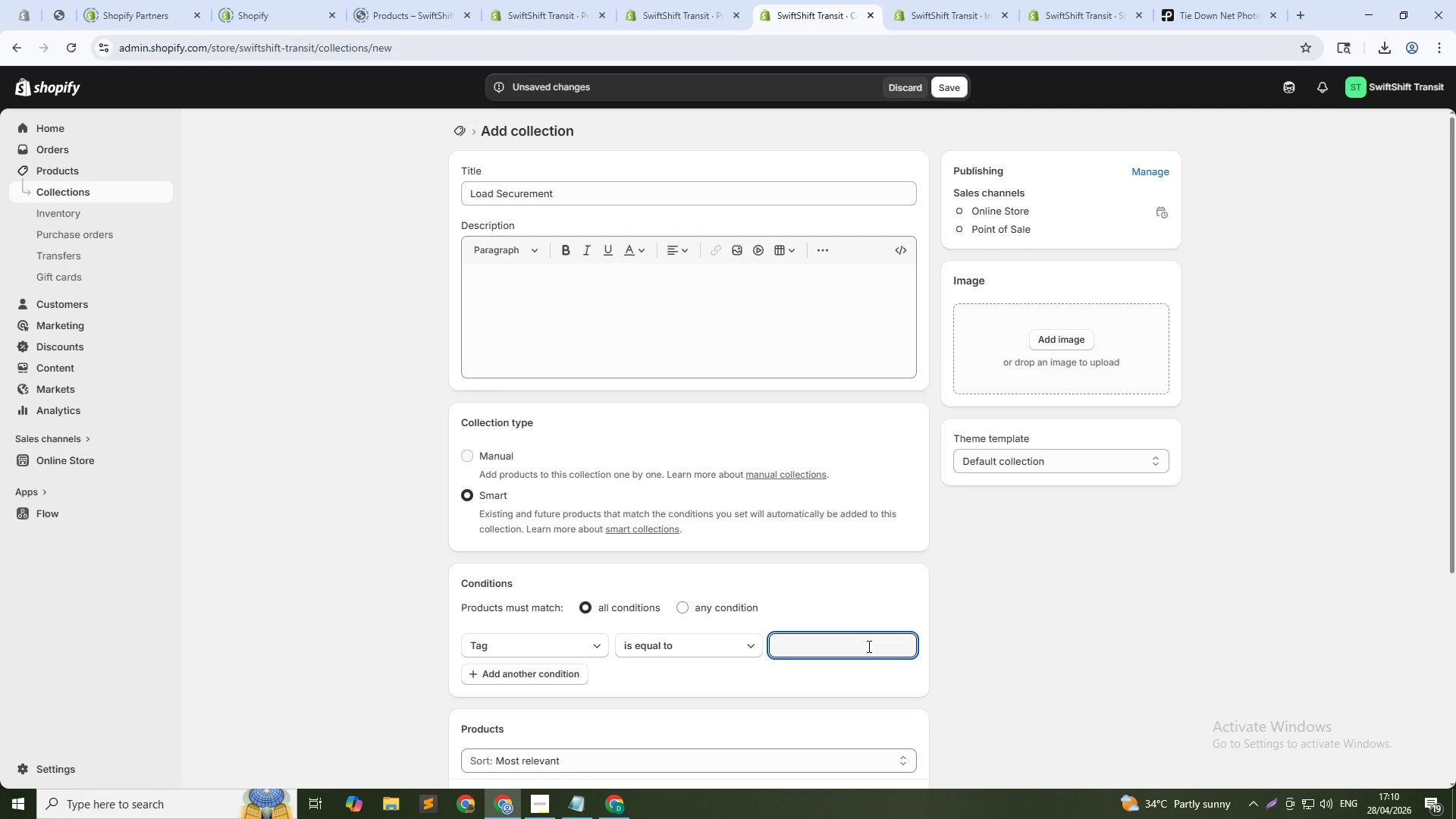 
type(LO)
key(Backspace)
type(oad Secrement)
 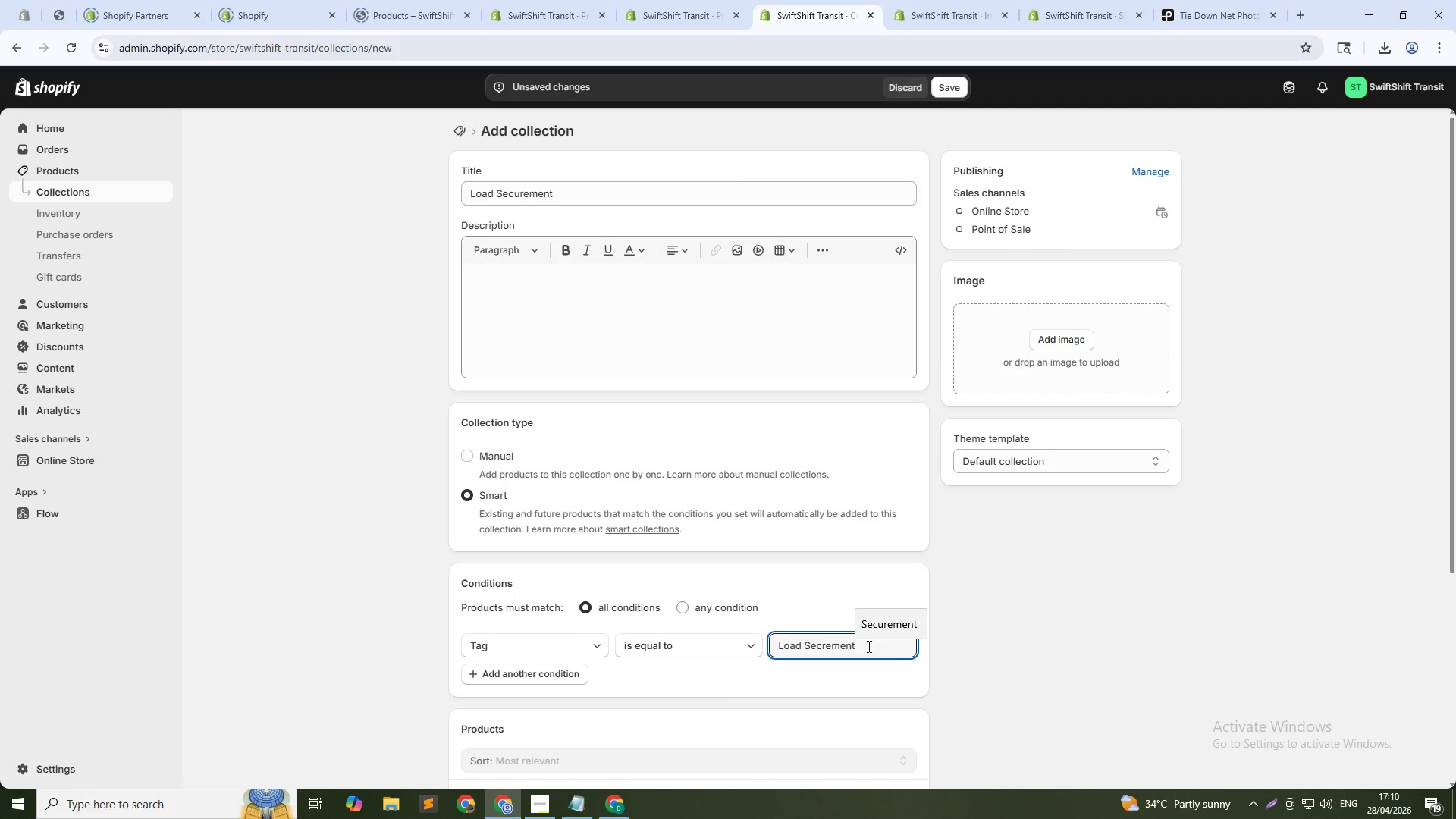 
scroll: coordinate [999, 635], scroll_direction: down, amount: 4.0
 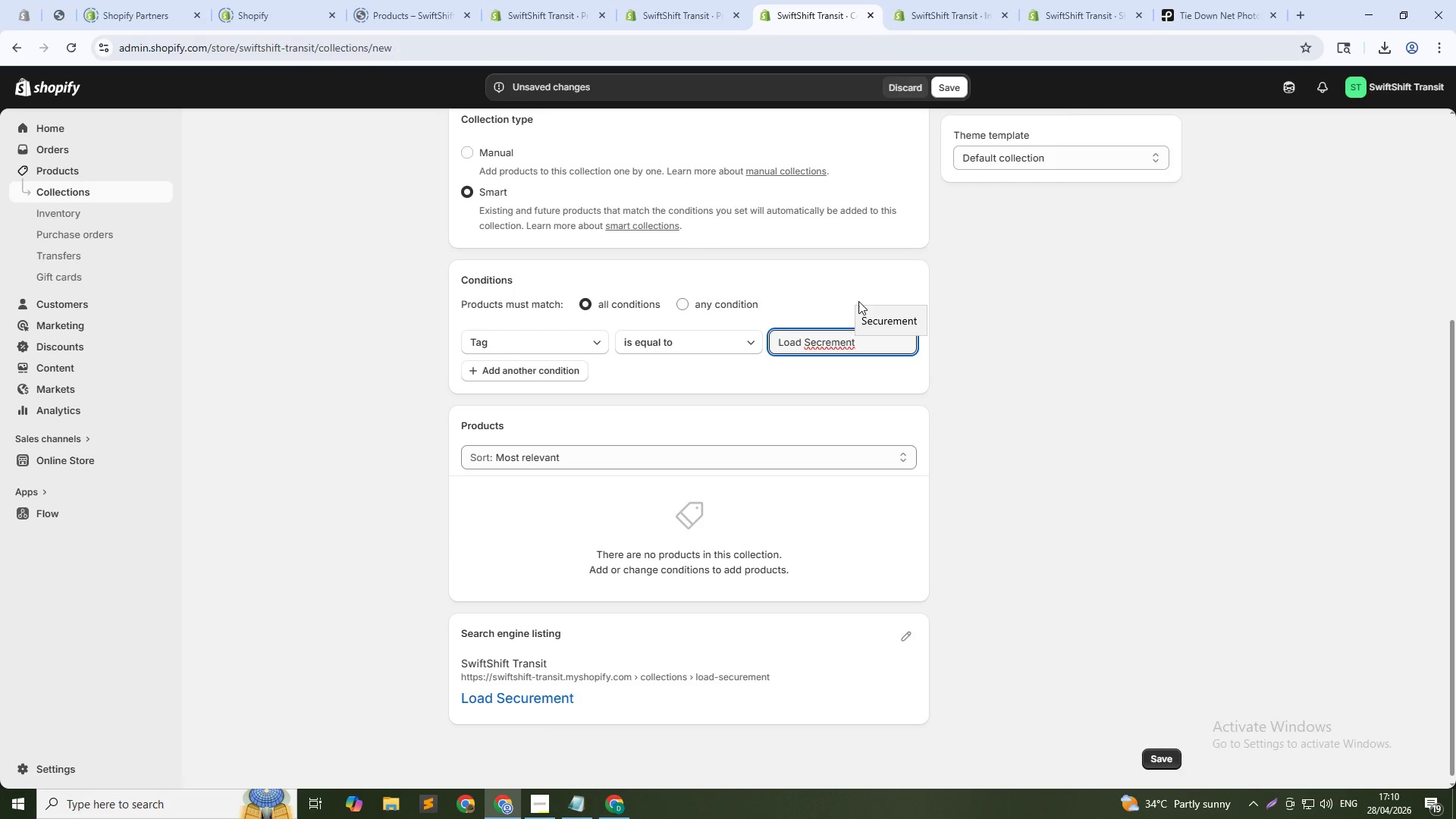 
left_click([877, 314])
 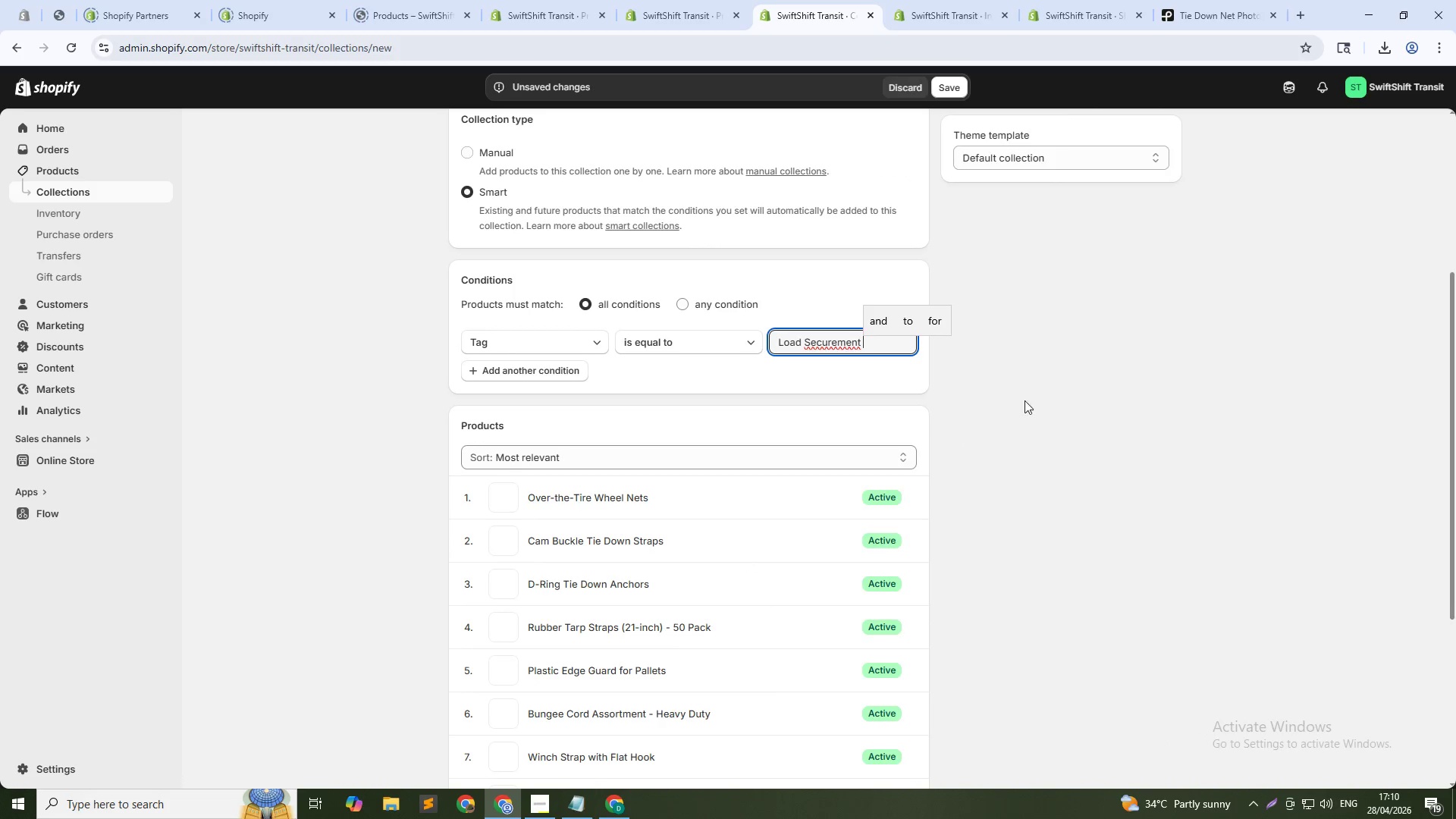 
left_click([1032, 413])
 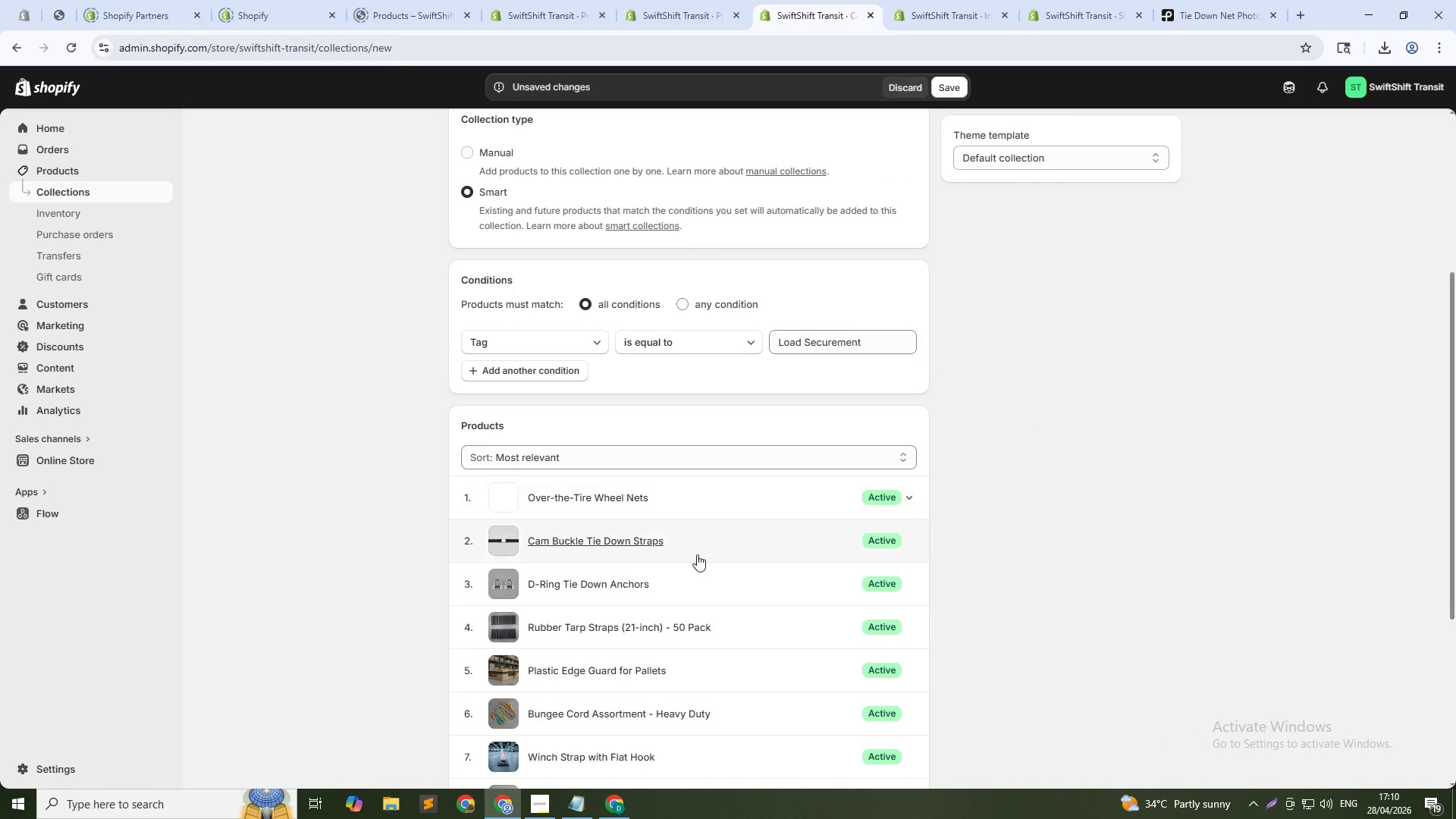 
scroll: coordinate [661, 573], scroll_direction: down, amount: 4.0
 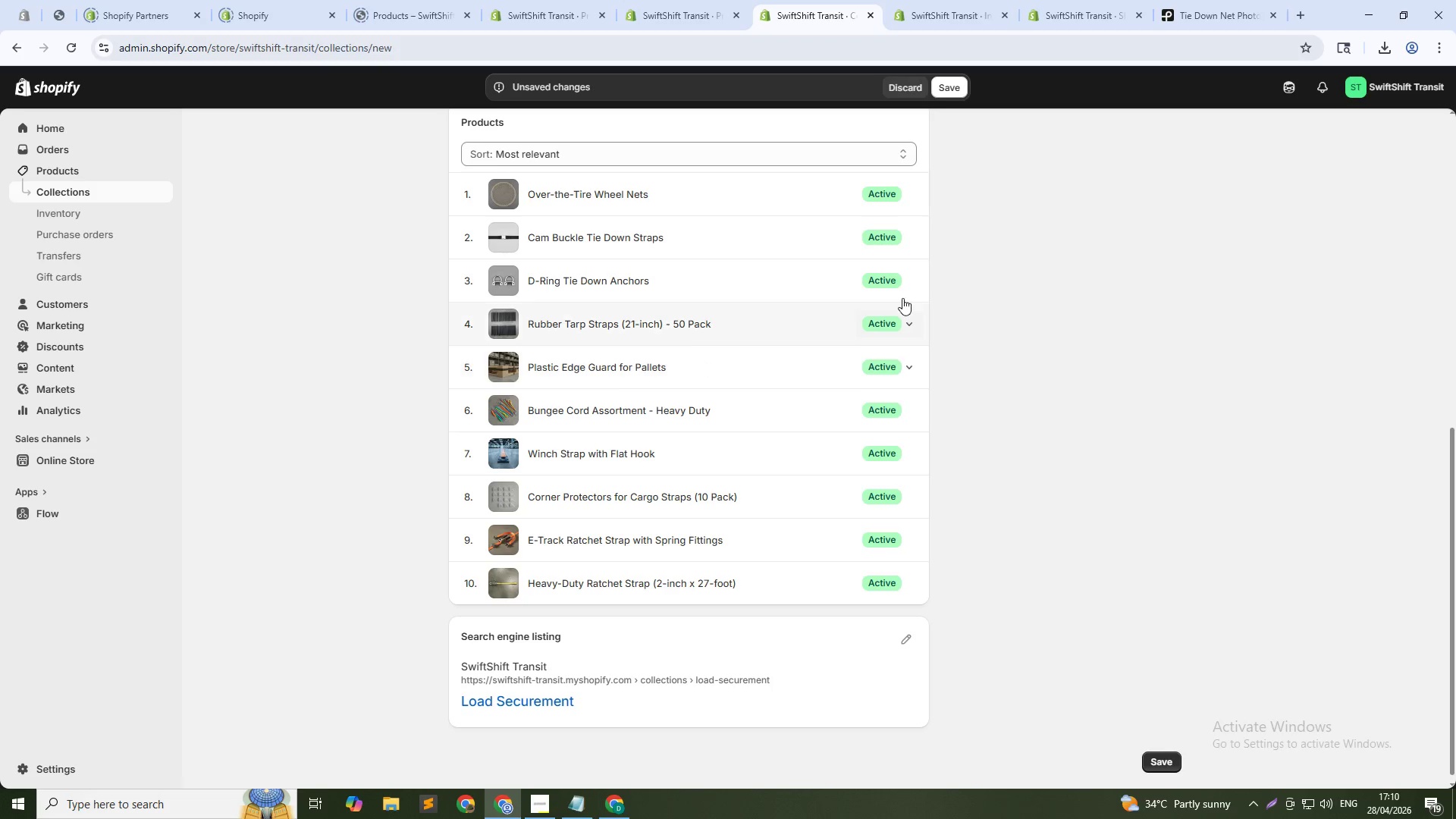 
left_click([969, 86])
 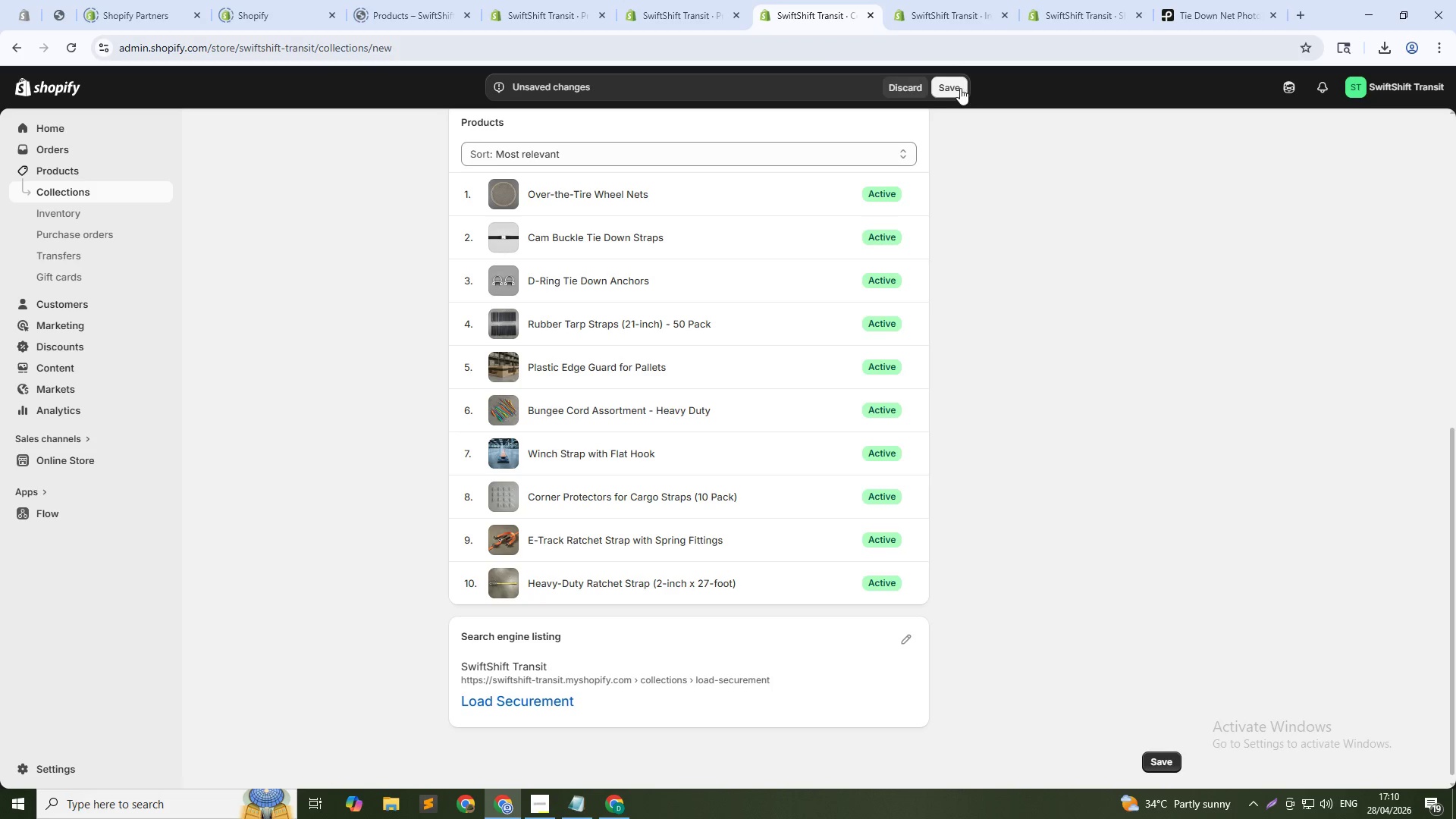 
left_click([960, 88])
 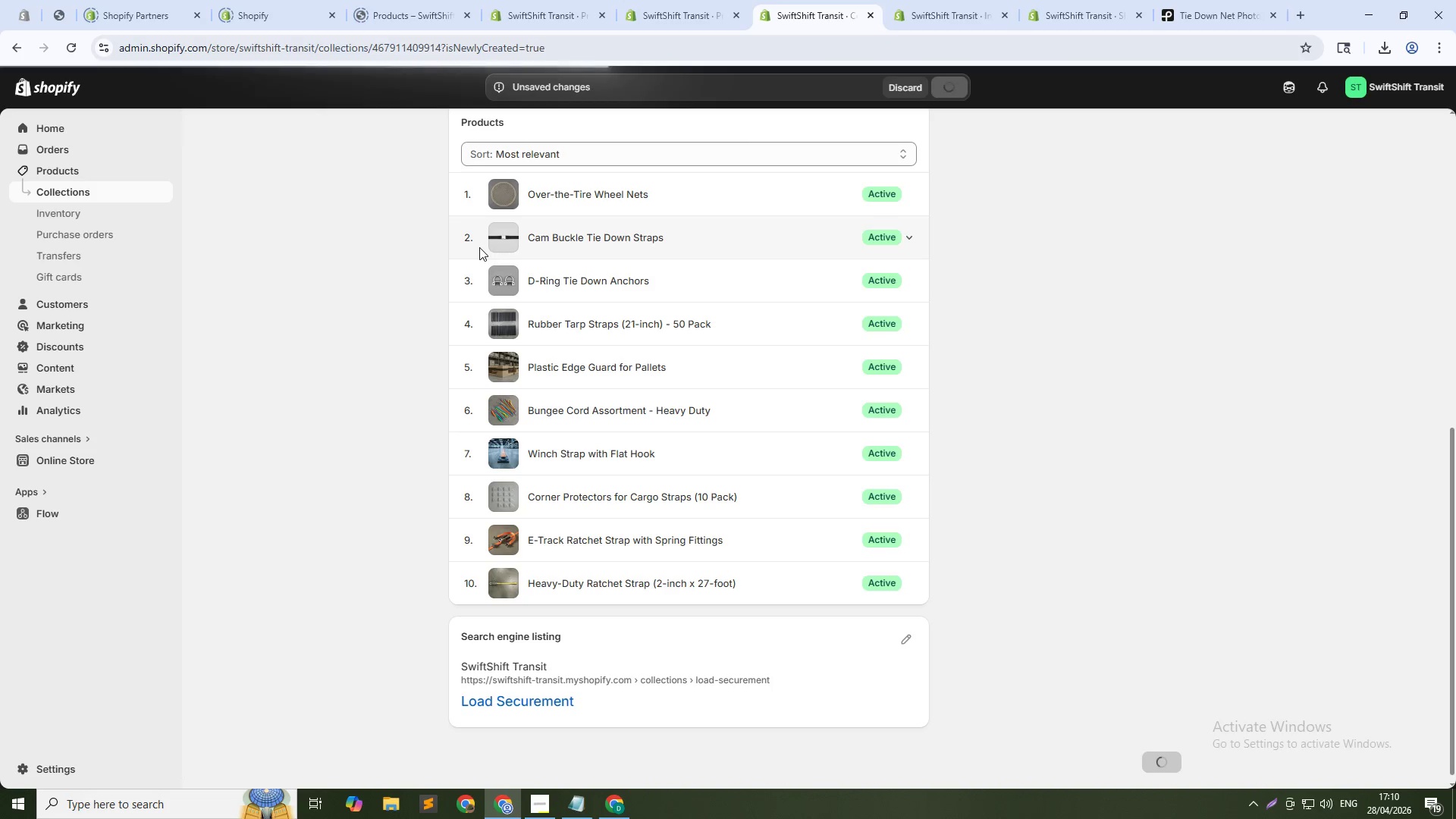 
wait(5.34)
 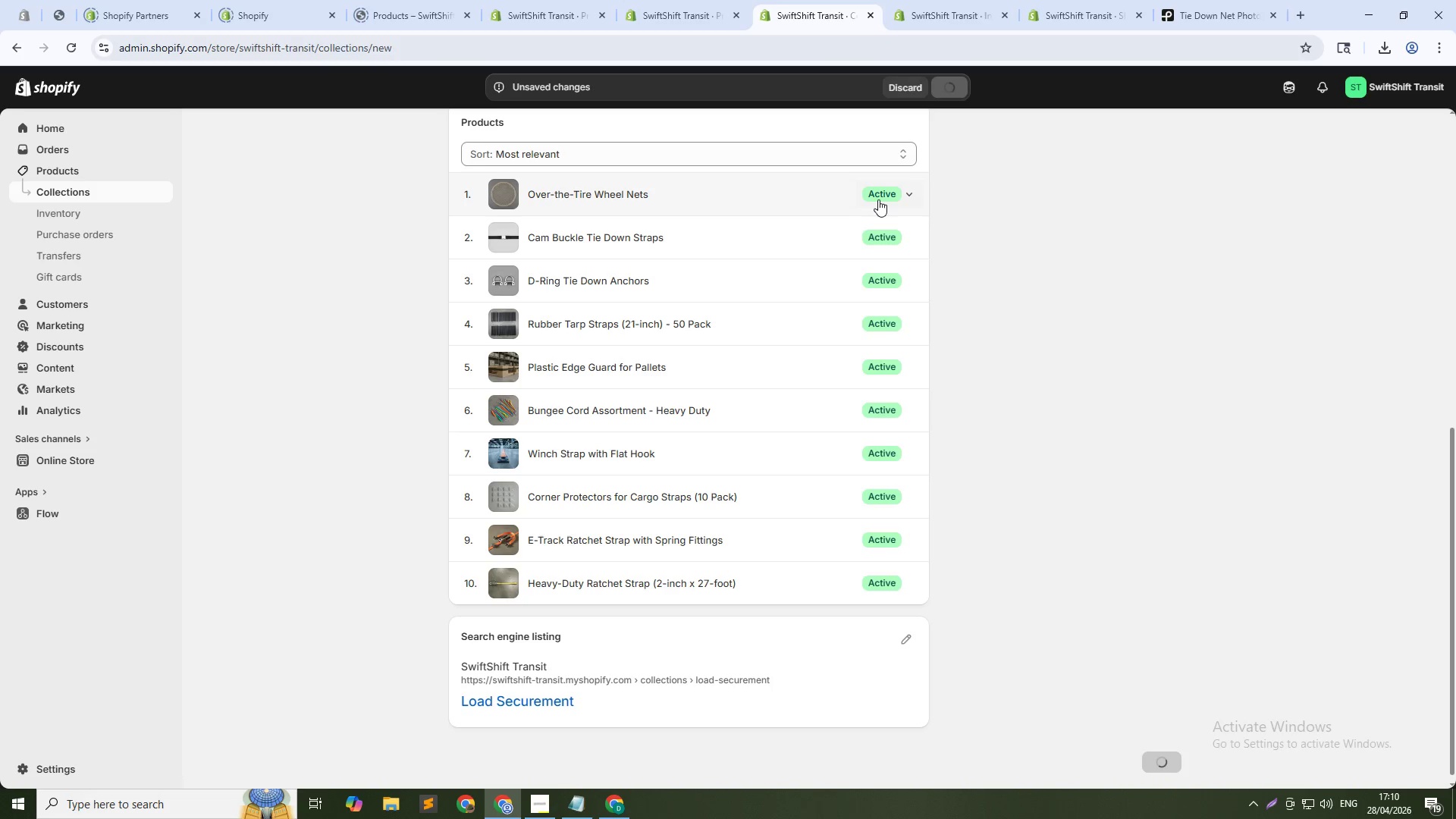 
left_click([460, 130])
 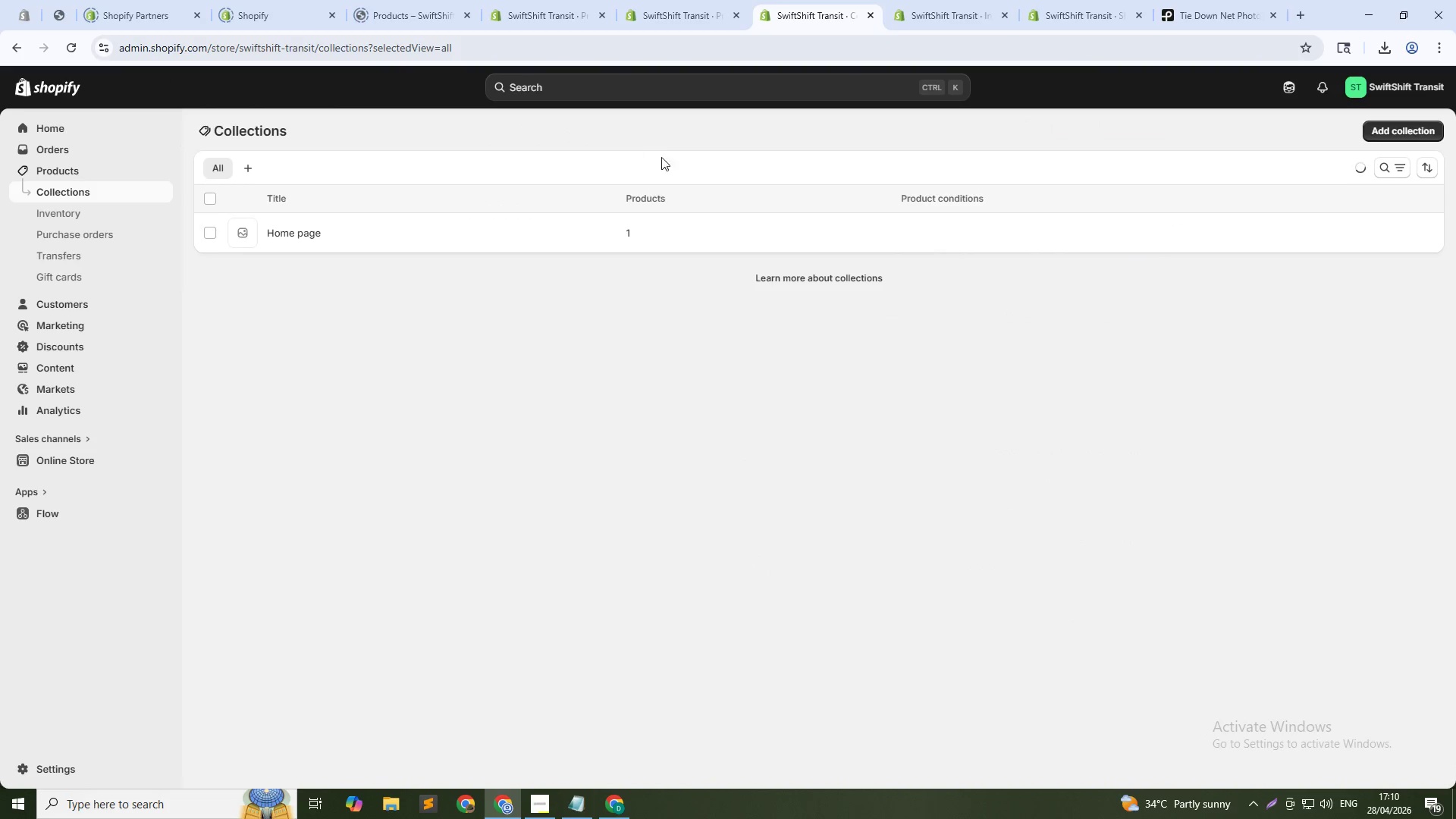 
left_click([1382, 130])
 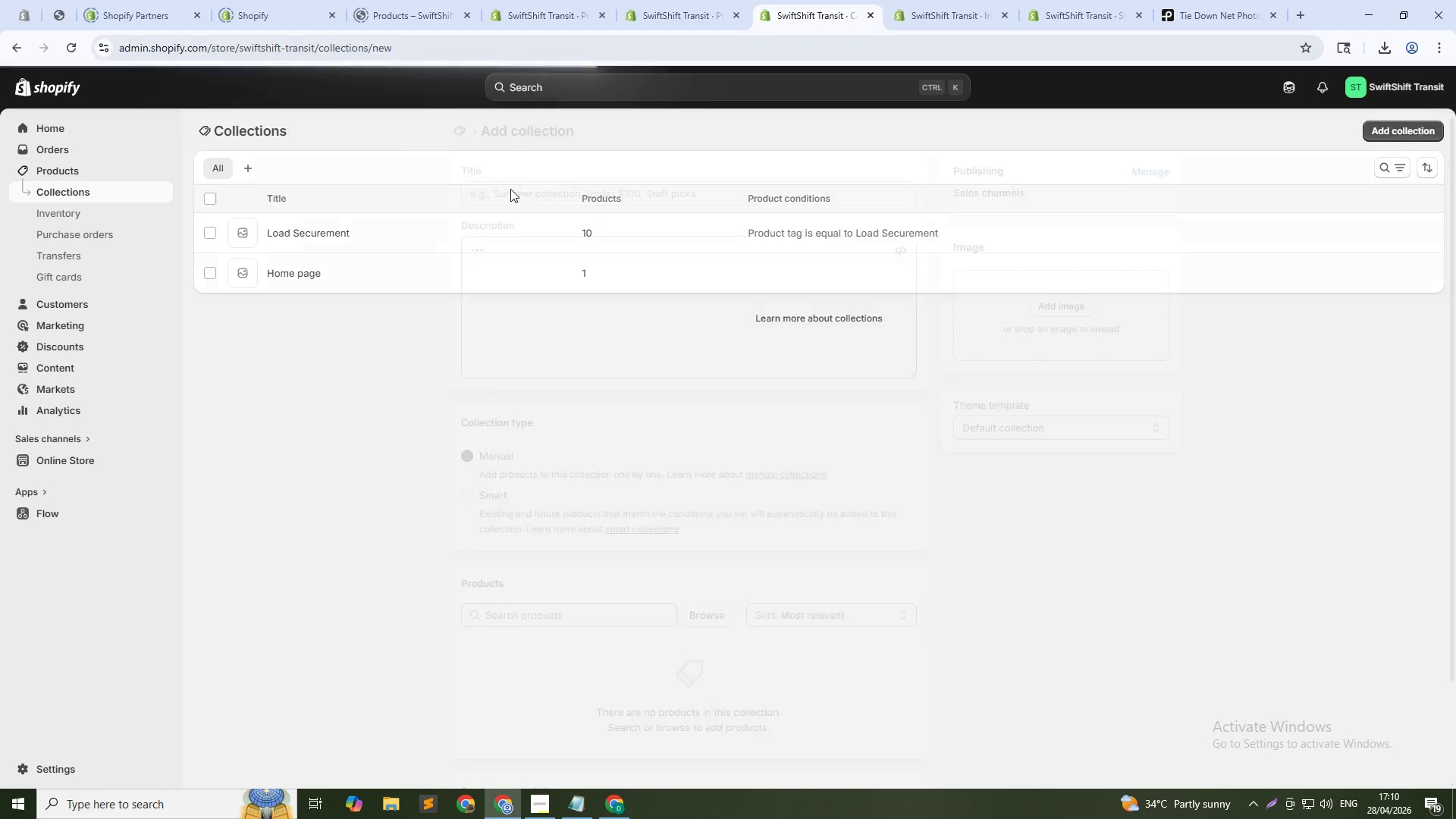 
left_click([522, 188])
 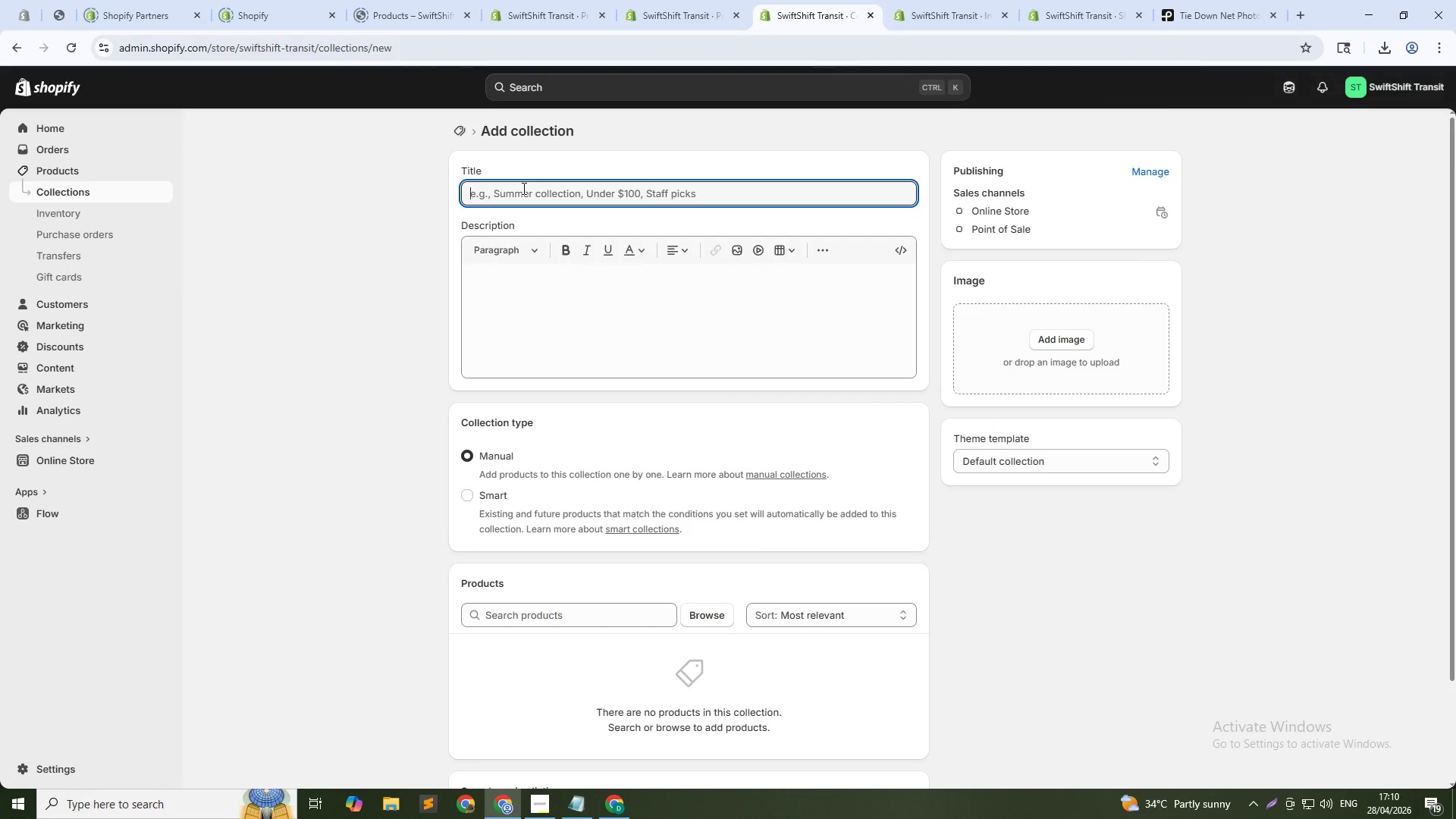 
hold_key(key=ControlLeft, duration=1.08)
 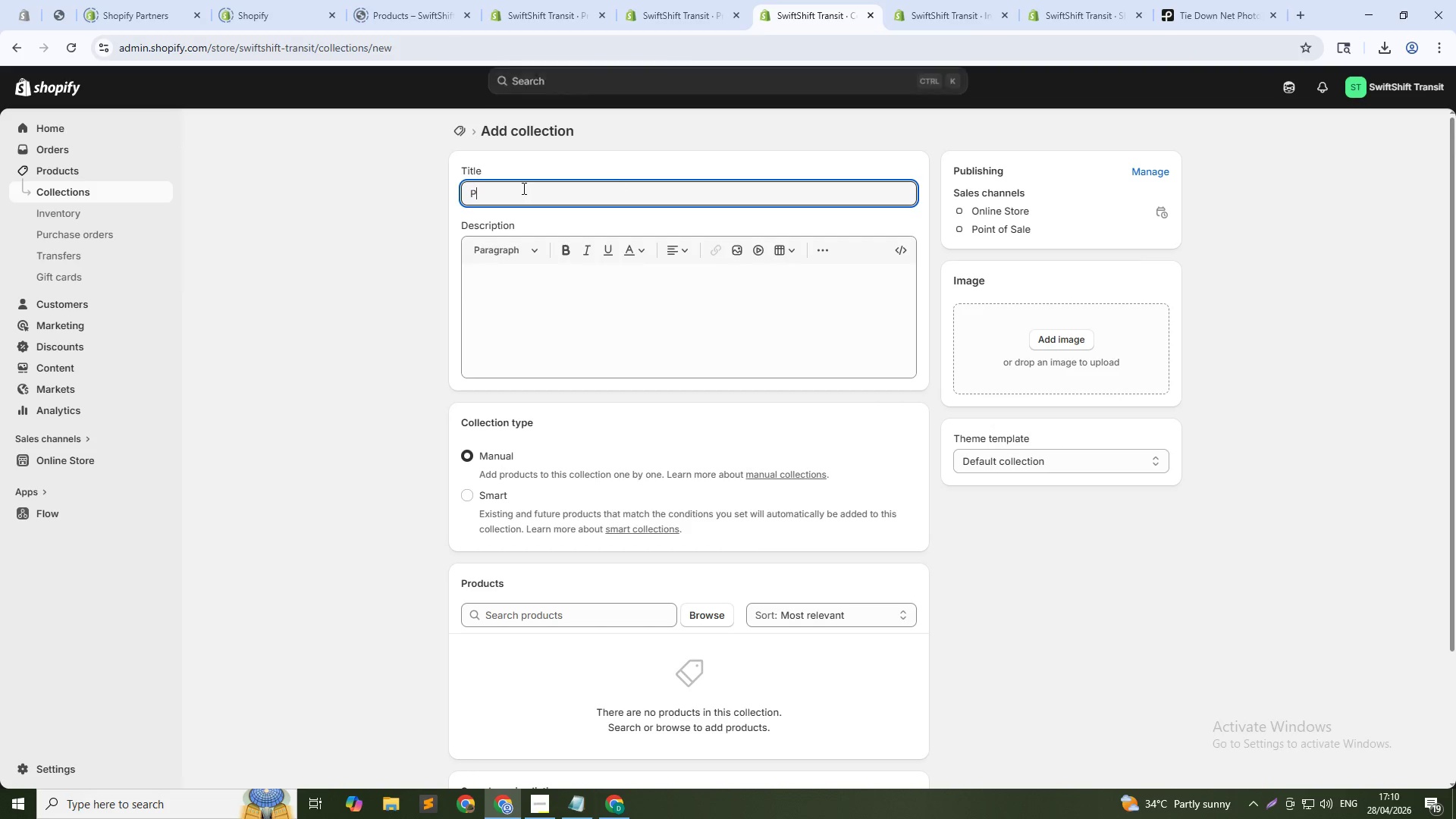 
hold_key(key=ControlLeft, duration=9.78)
 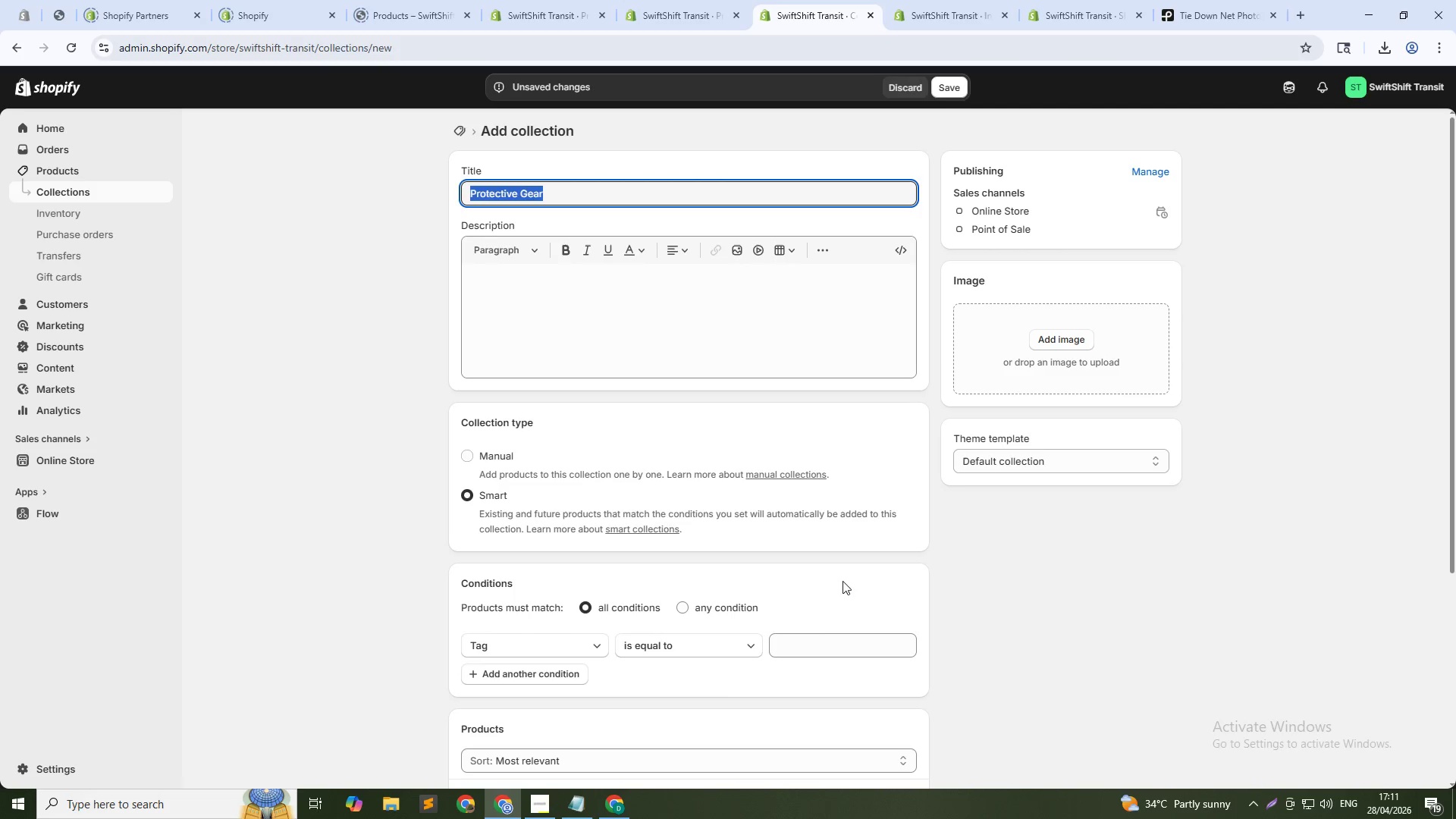 
type(Protective Gear)
 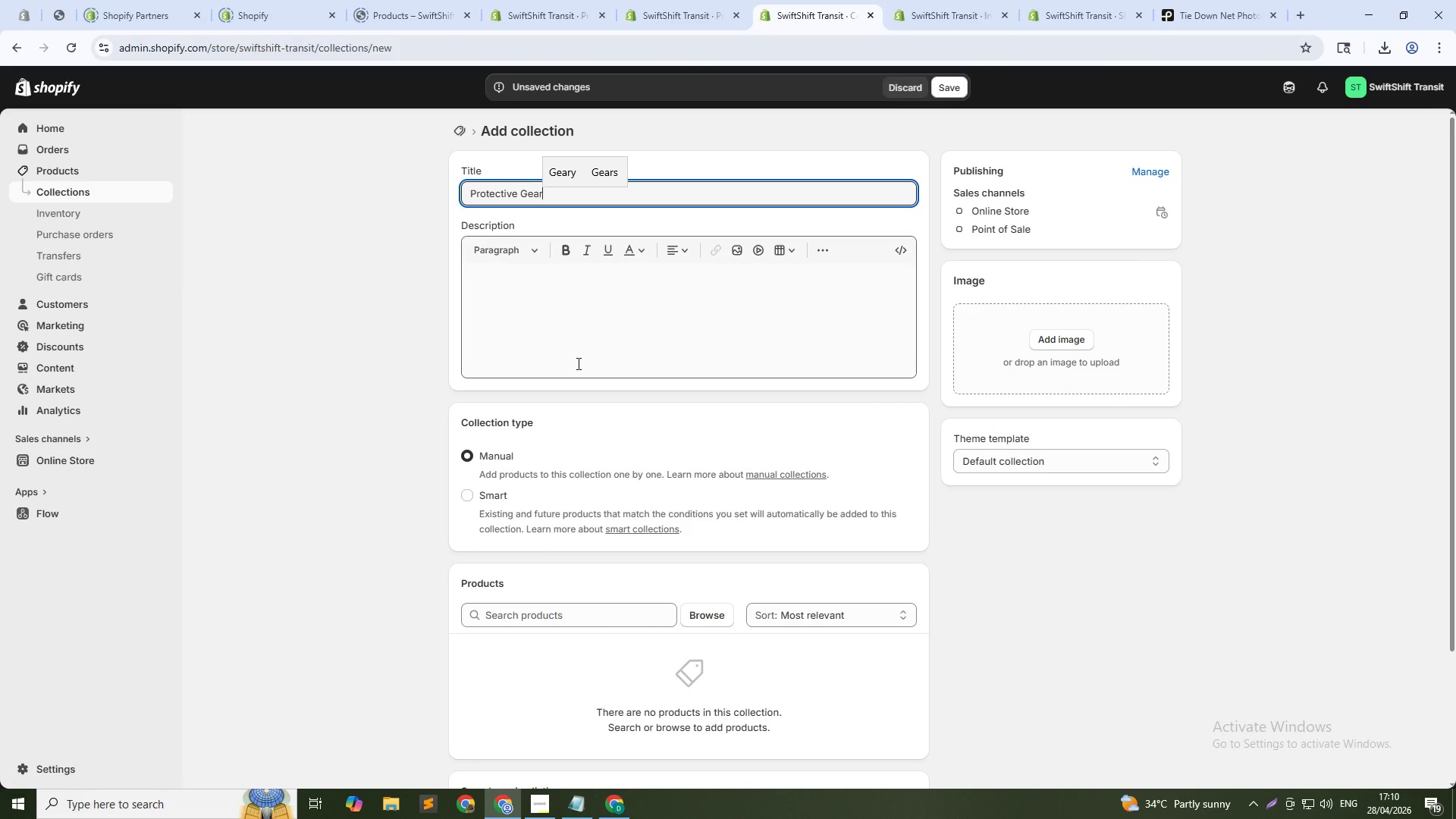 
left_click([470, 494])
 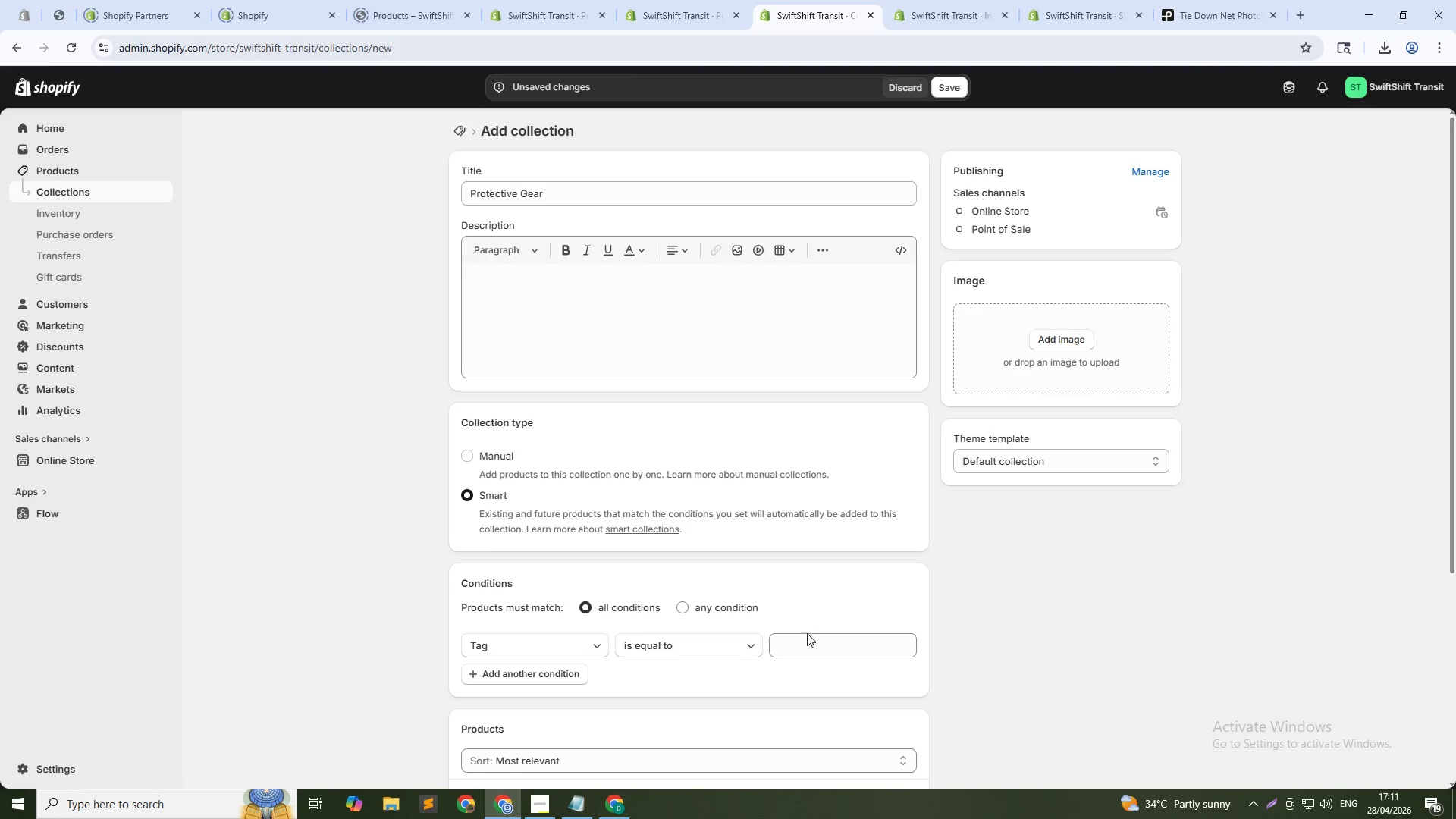 
left_click([817, 646])
 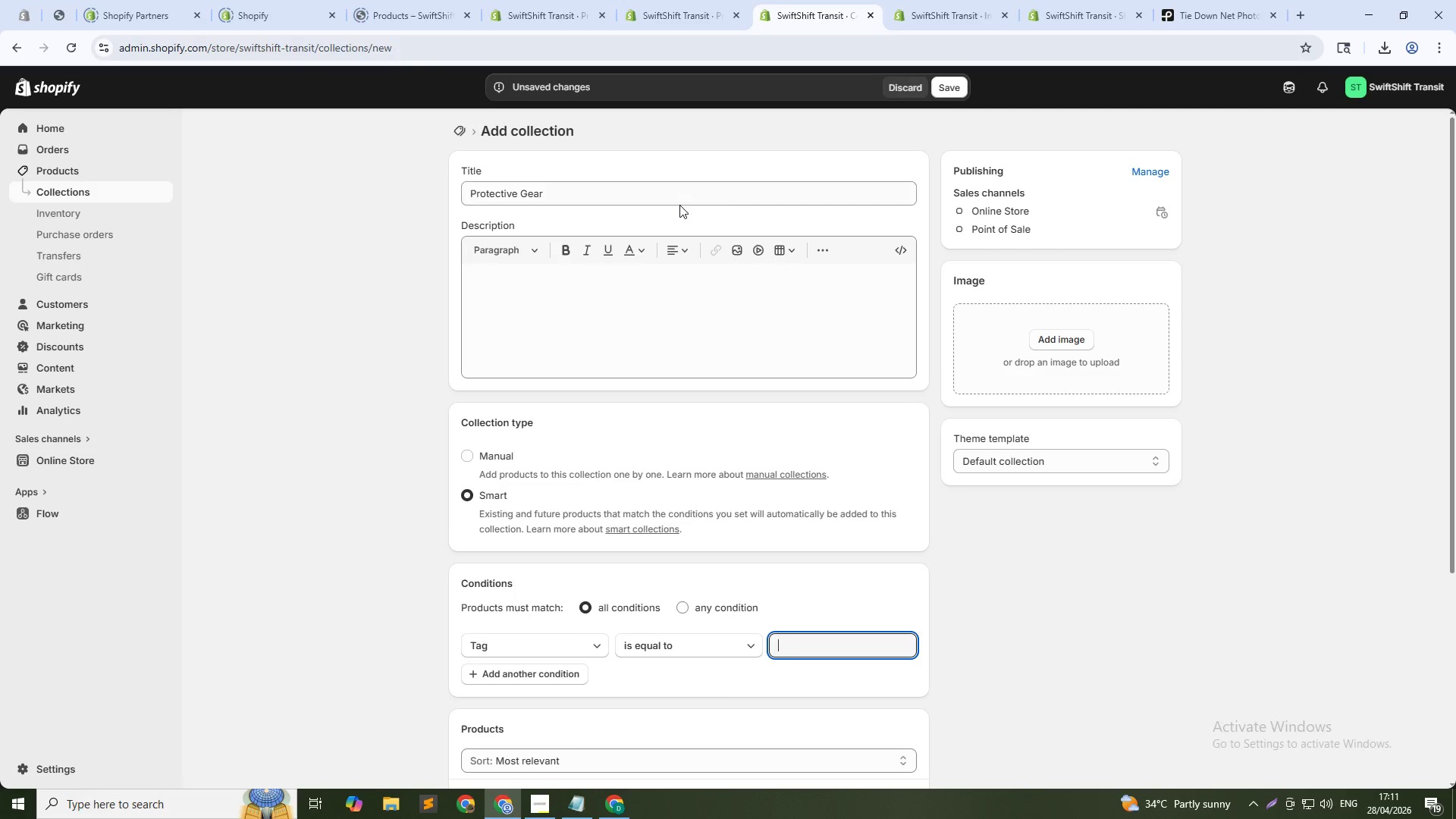 
double_click([682, 198])
 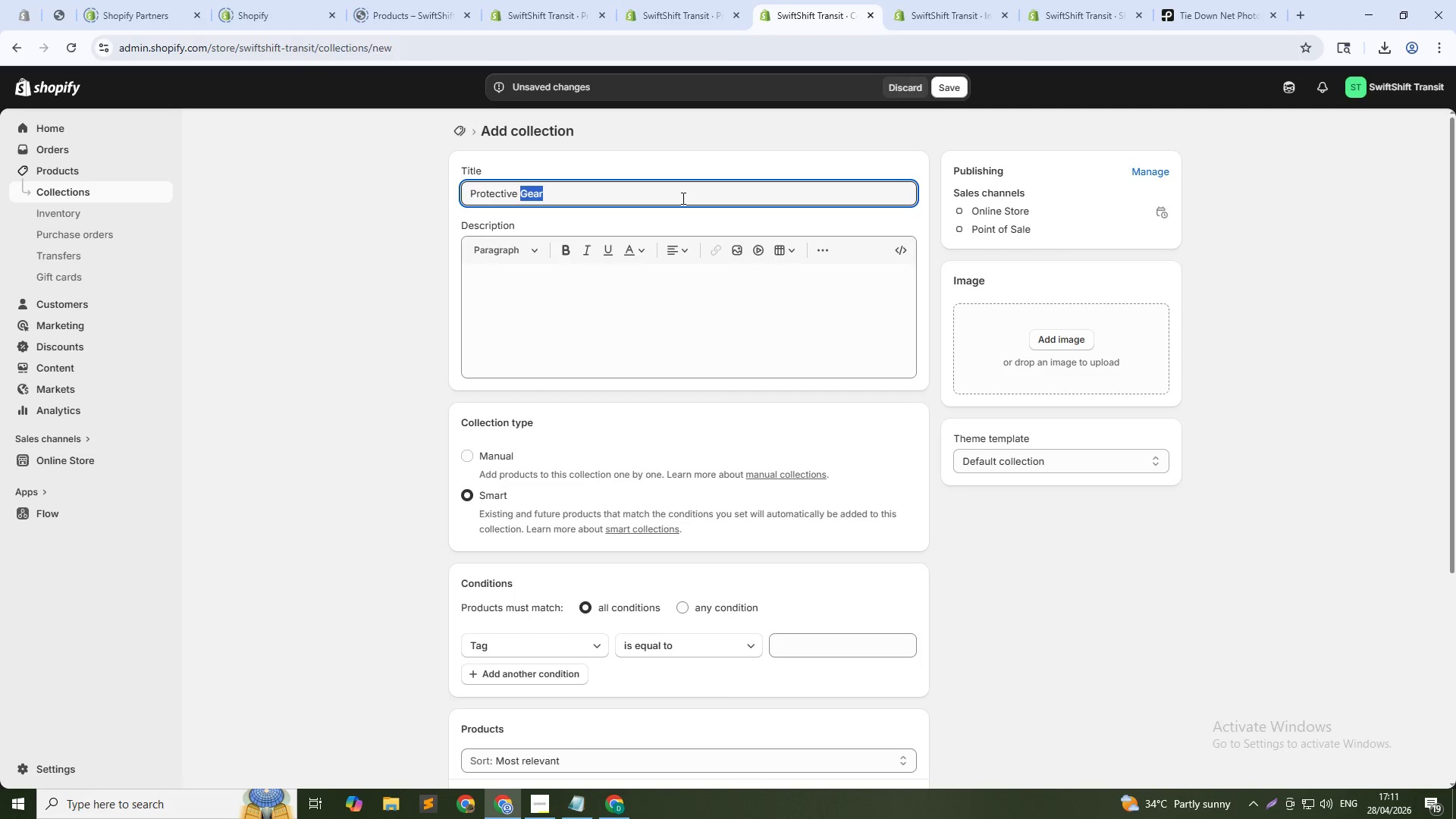 
triple_click([682, 198])
 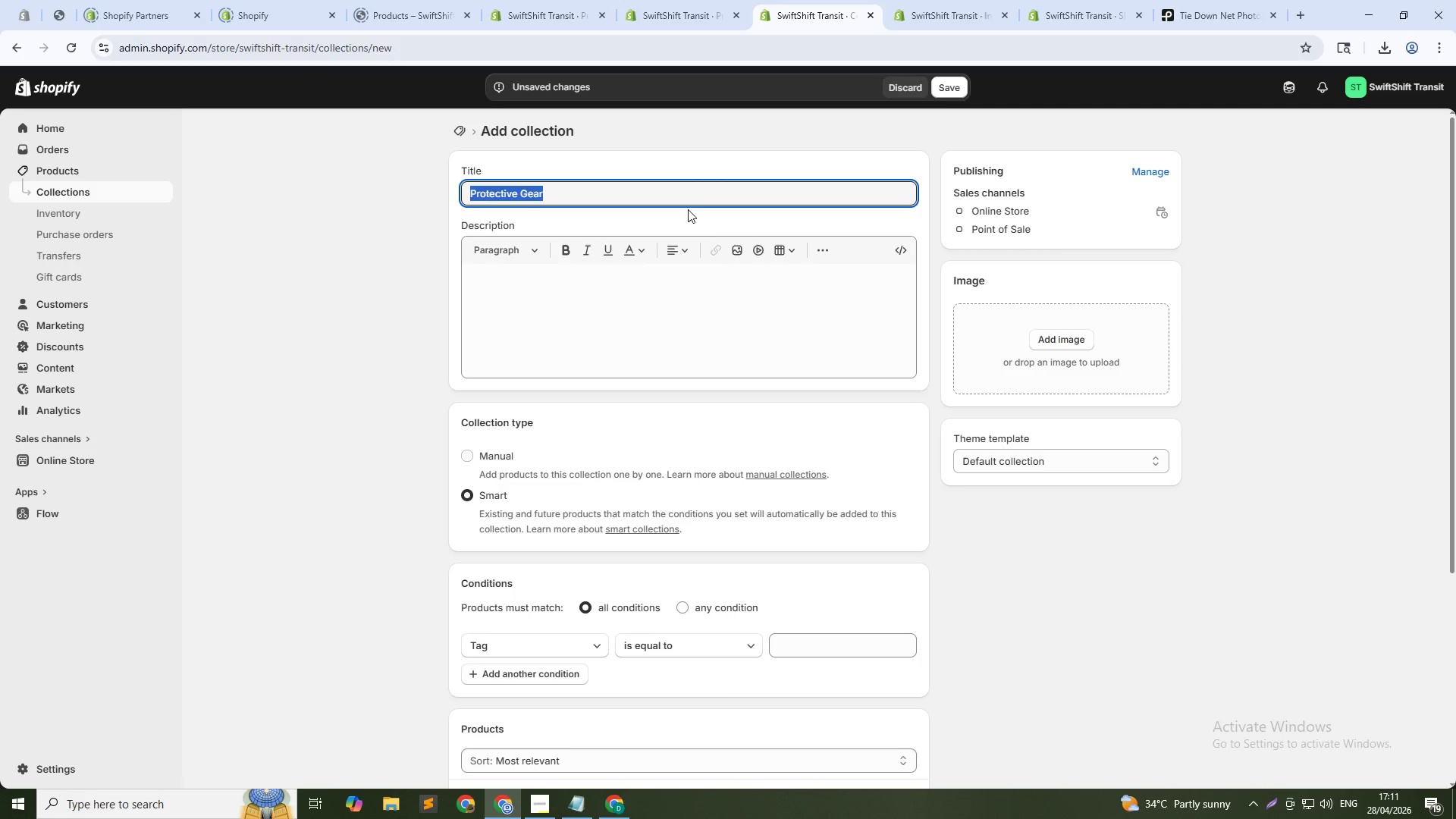 
key(Control+C)
 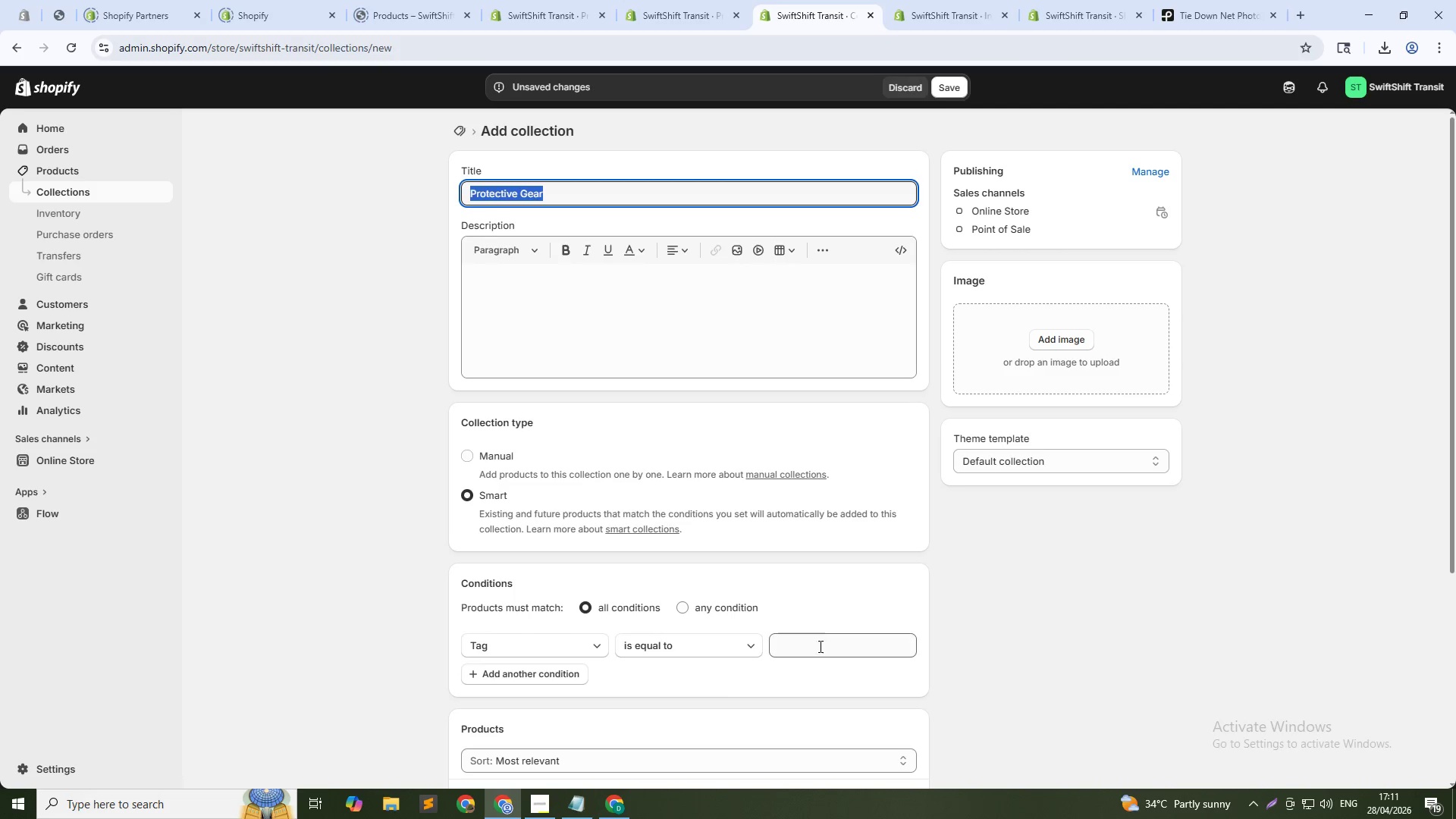 
left_click([819, 646])
 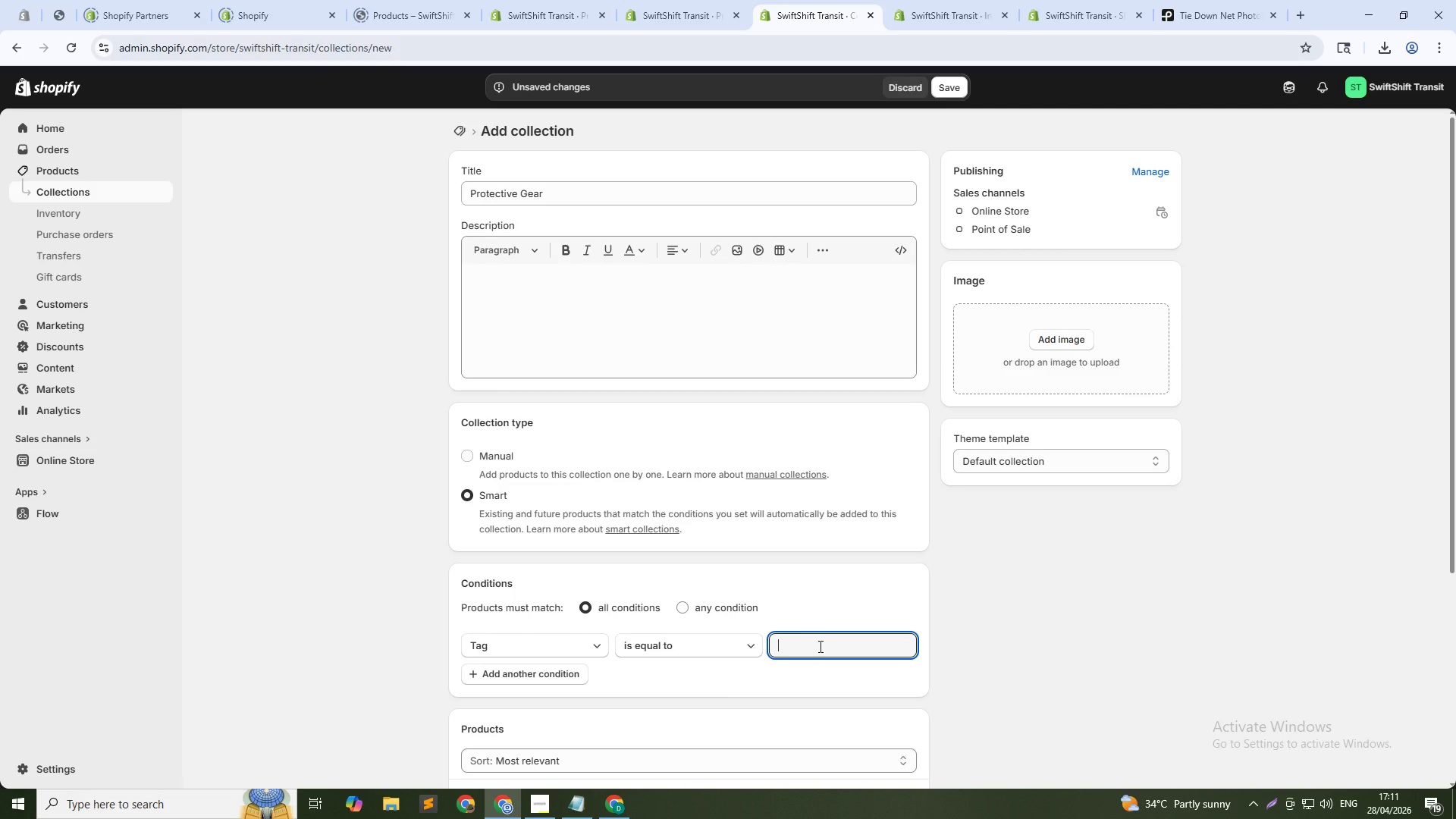 
key(Control+V)
 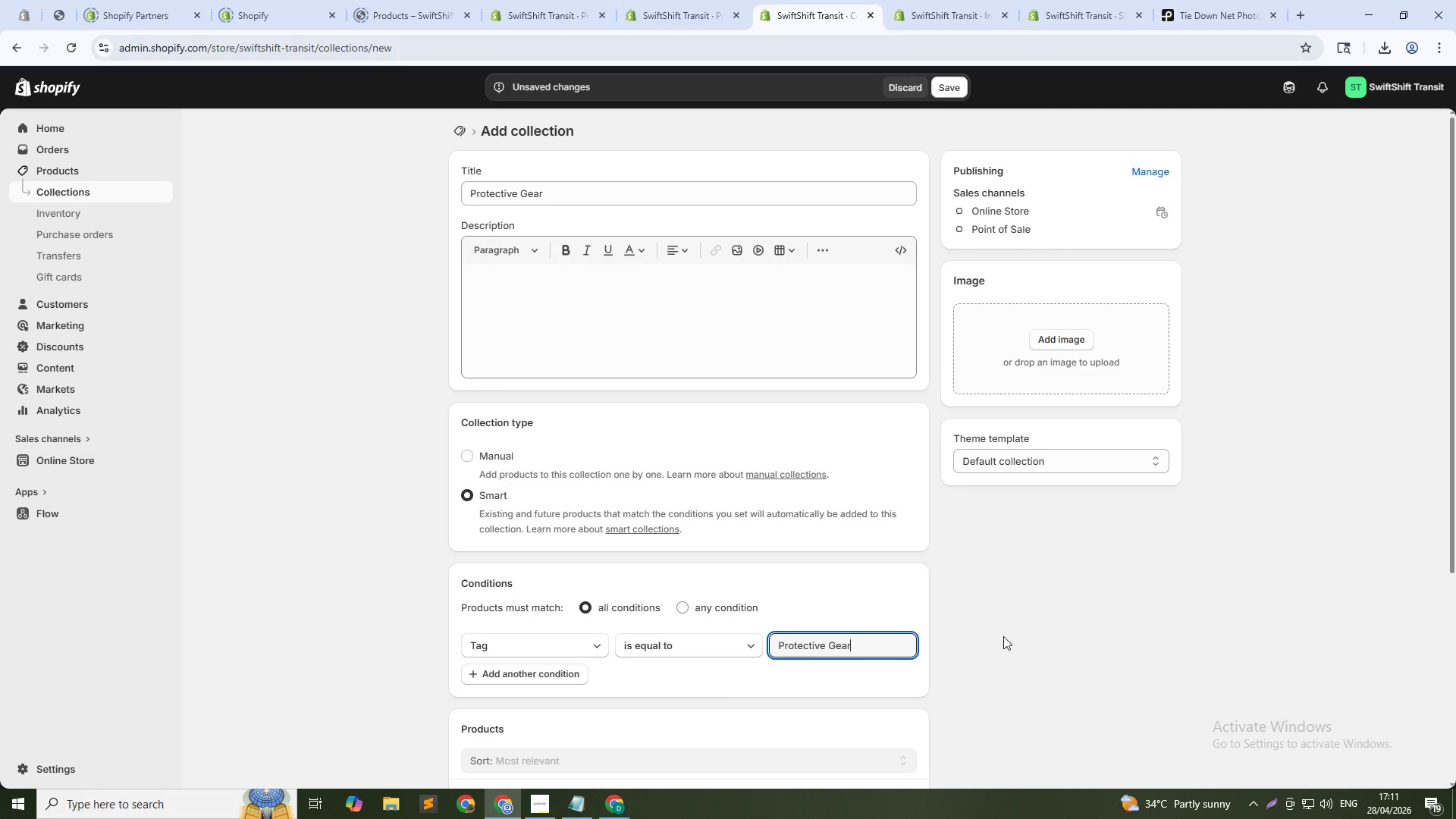 
scroll: coordinate [1003, 636], scroll_direction: down, amount: 5.0
 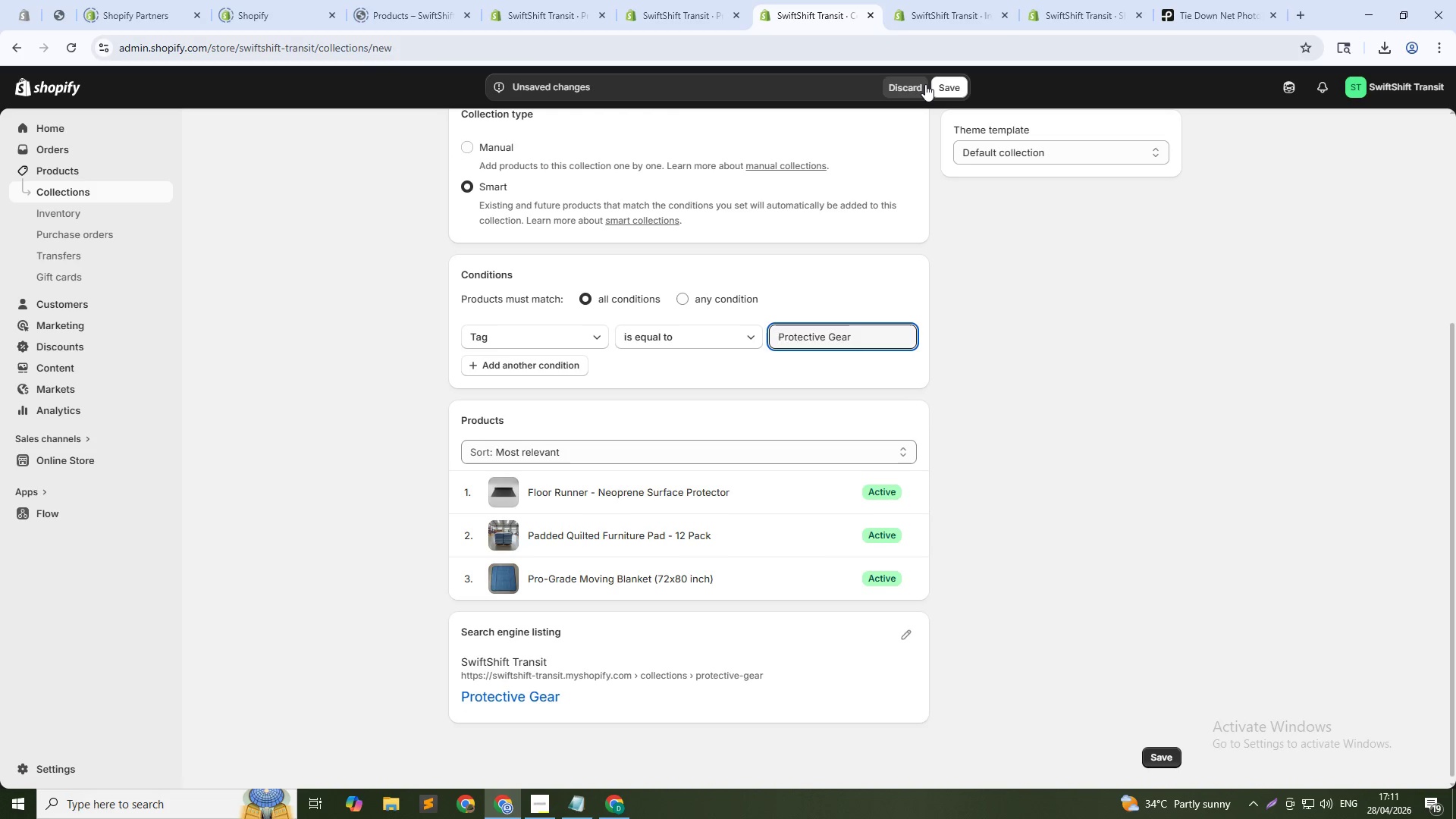 
left_click([957, 84])
 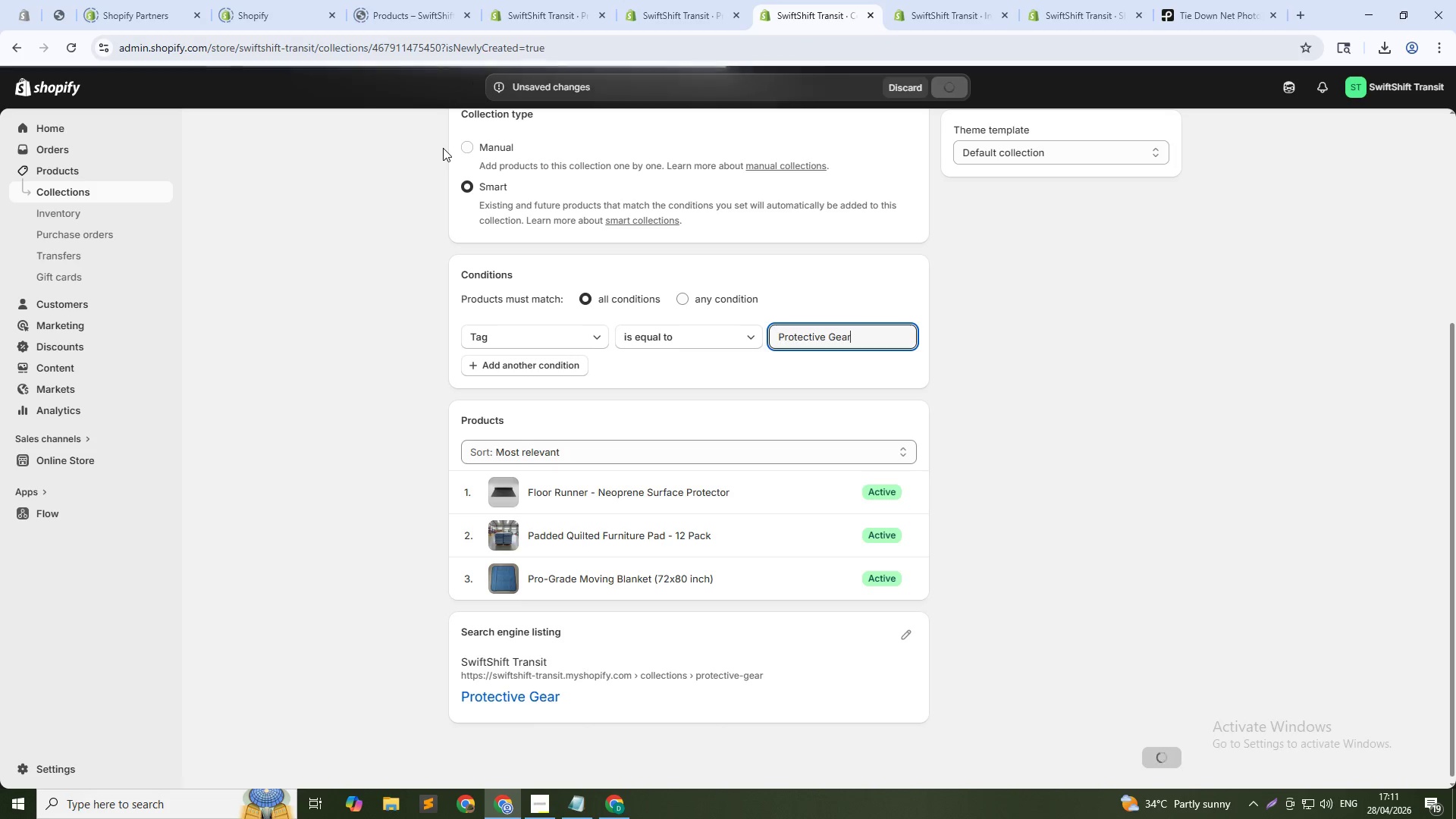 
wait(5.25)
 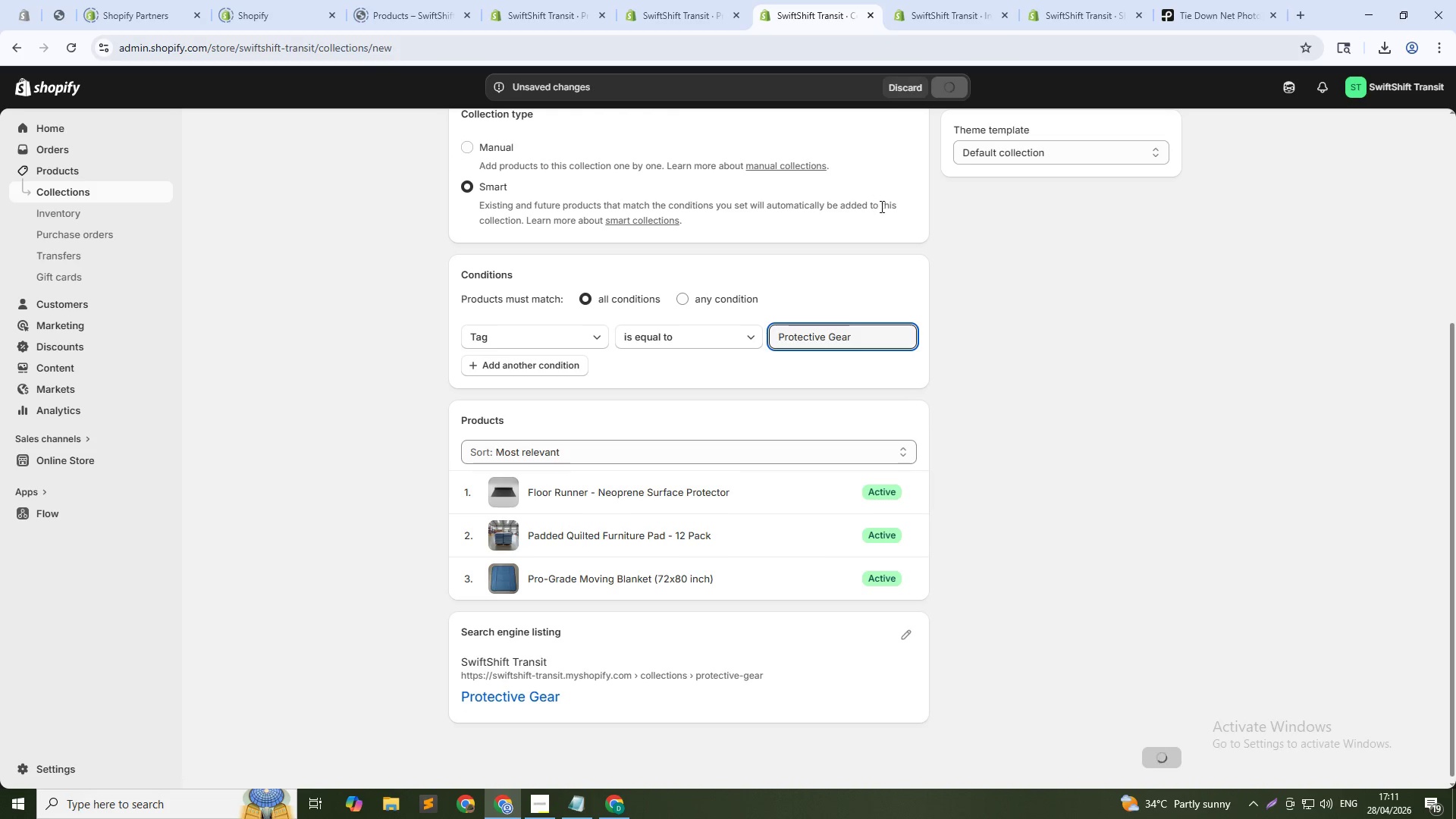 
scroll: coordinate [439, 148], scroll_direction: up, amount: 3.0
 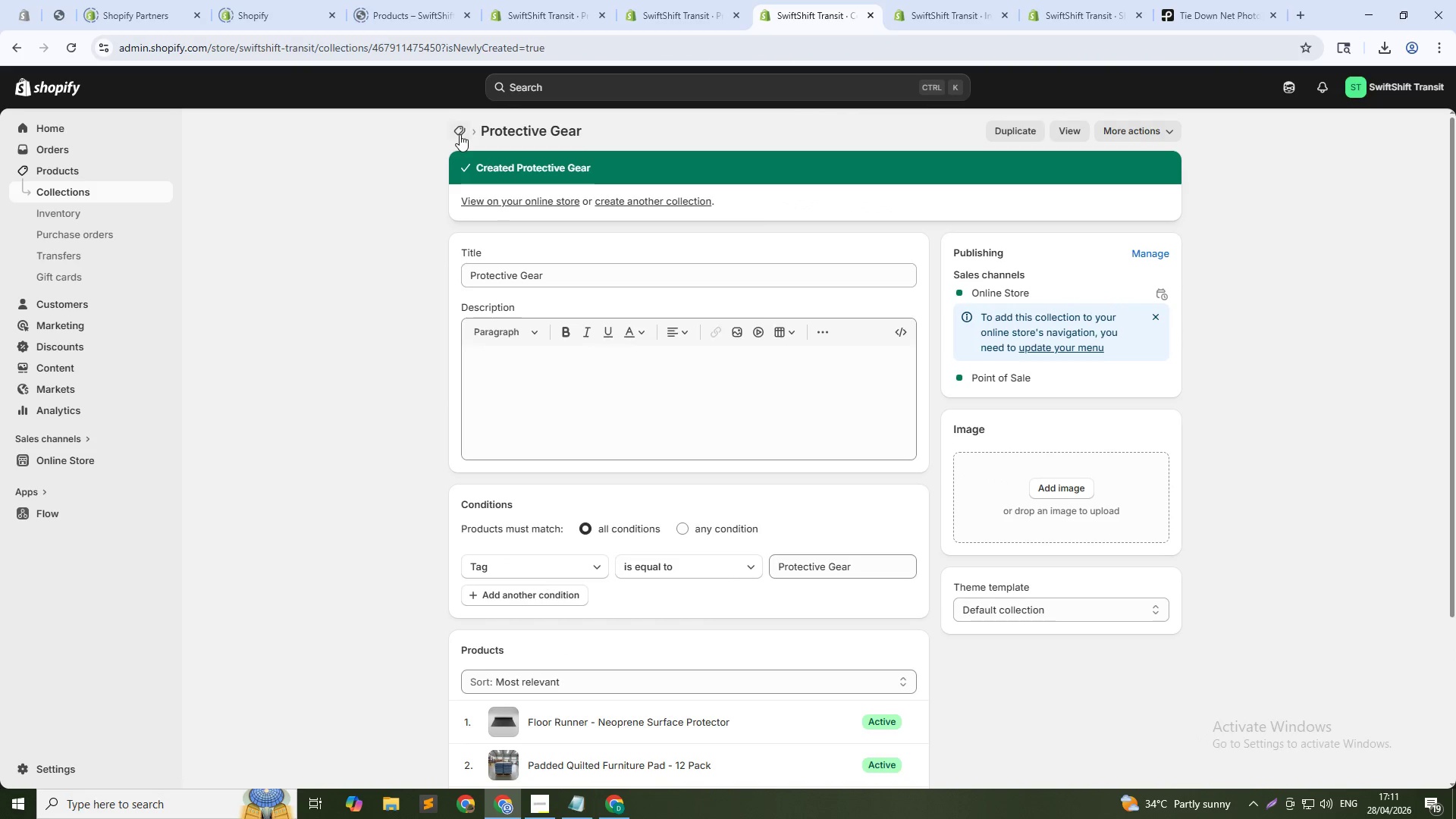 
left_click([460, 134])
 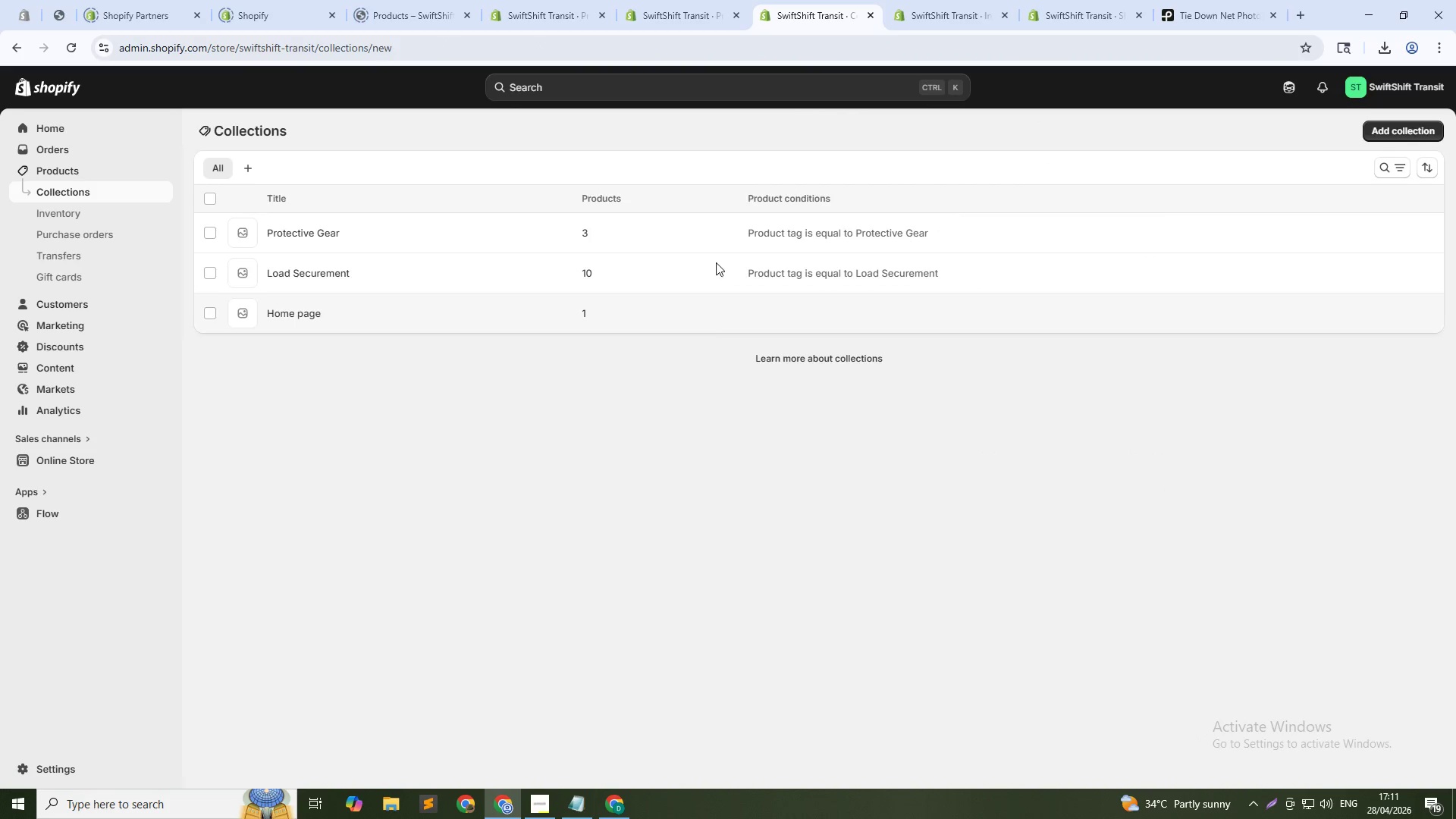 
left_click([687, 196])
 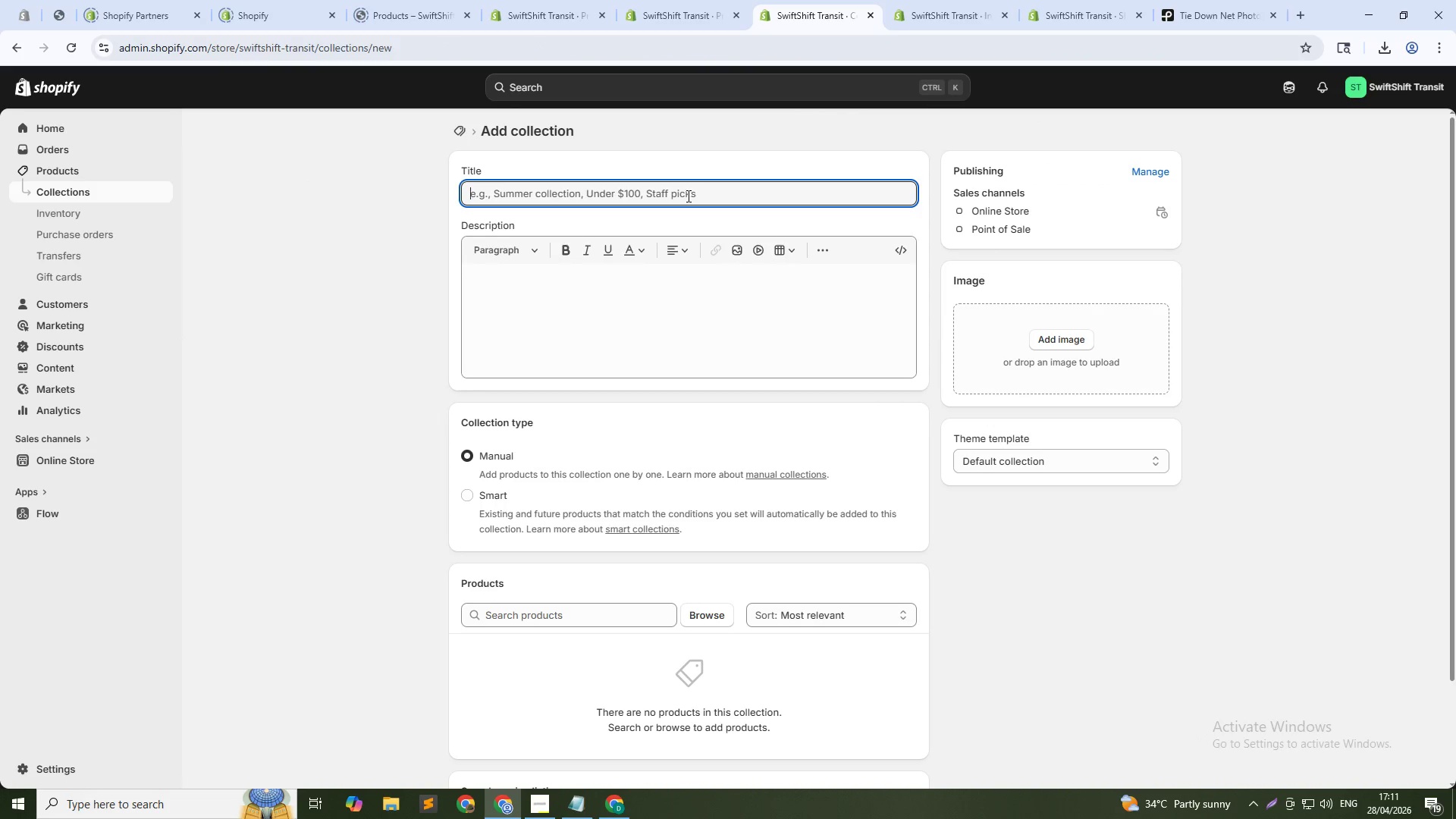 
type(Material Handling)
 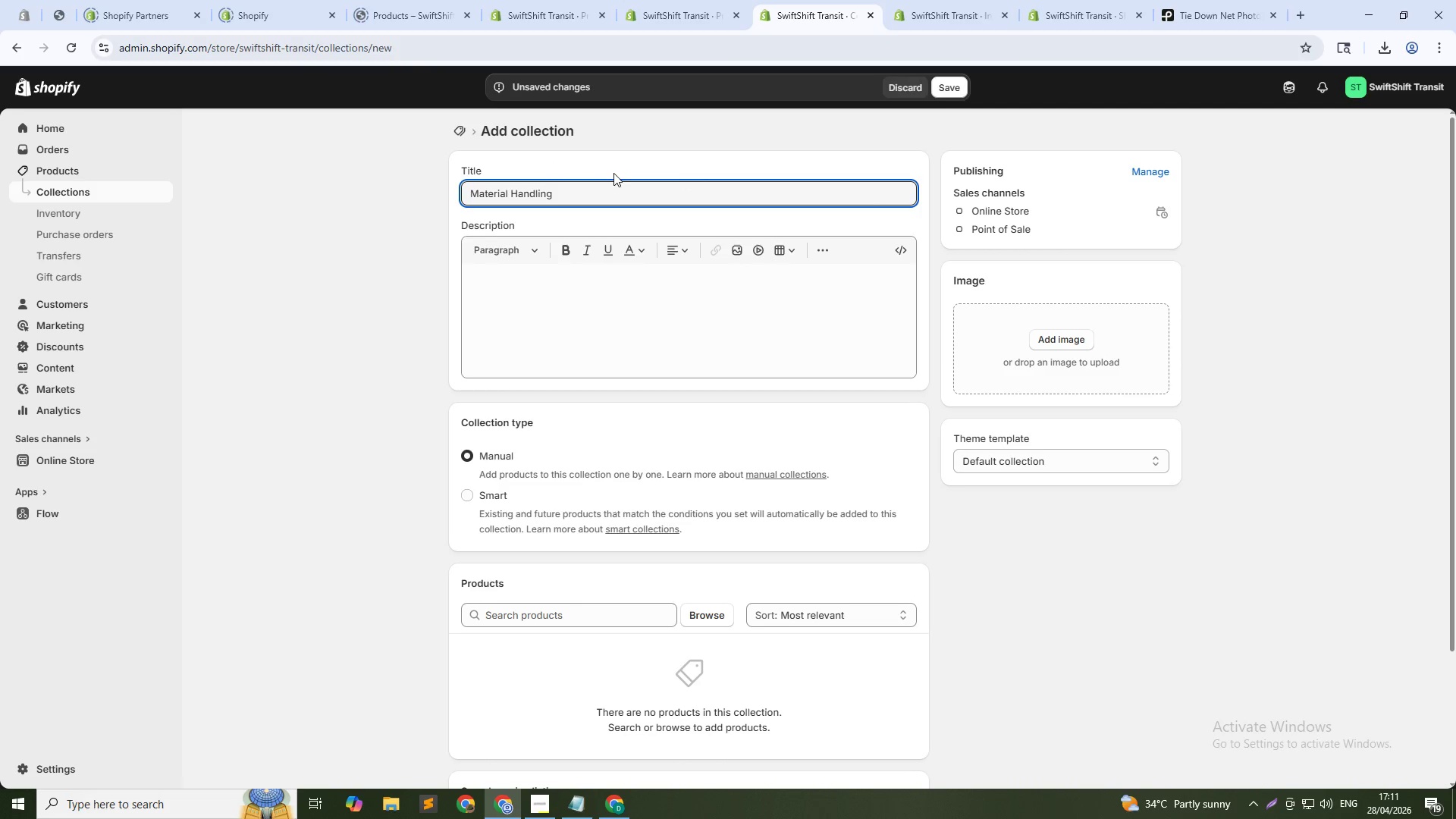 
left_click([464, 497])
 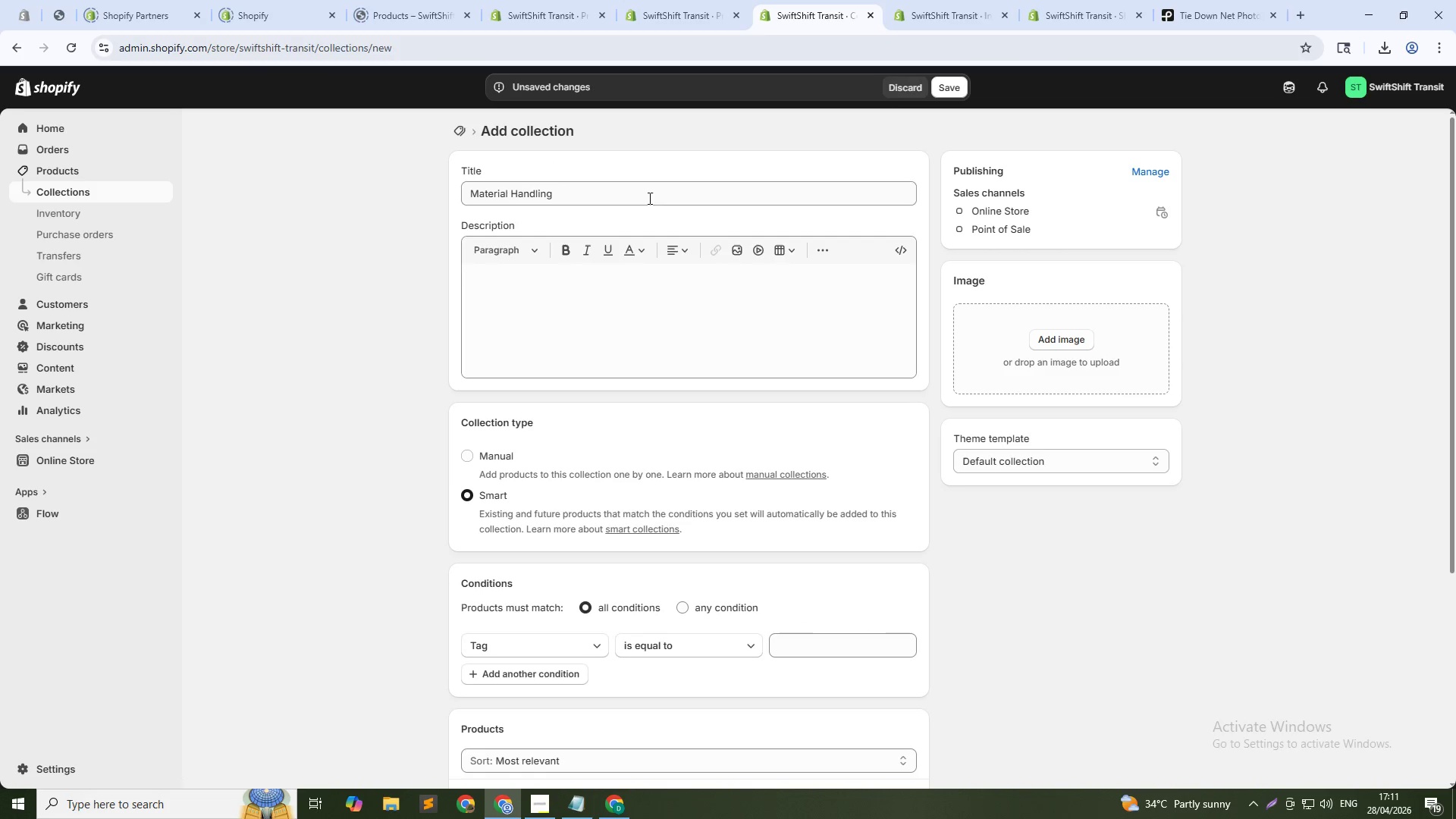 
double_click([649, 195])
 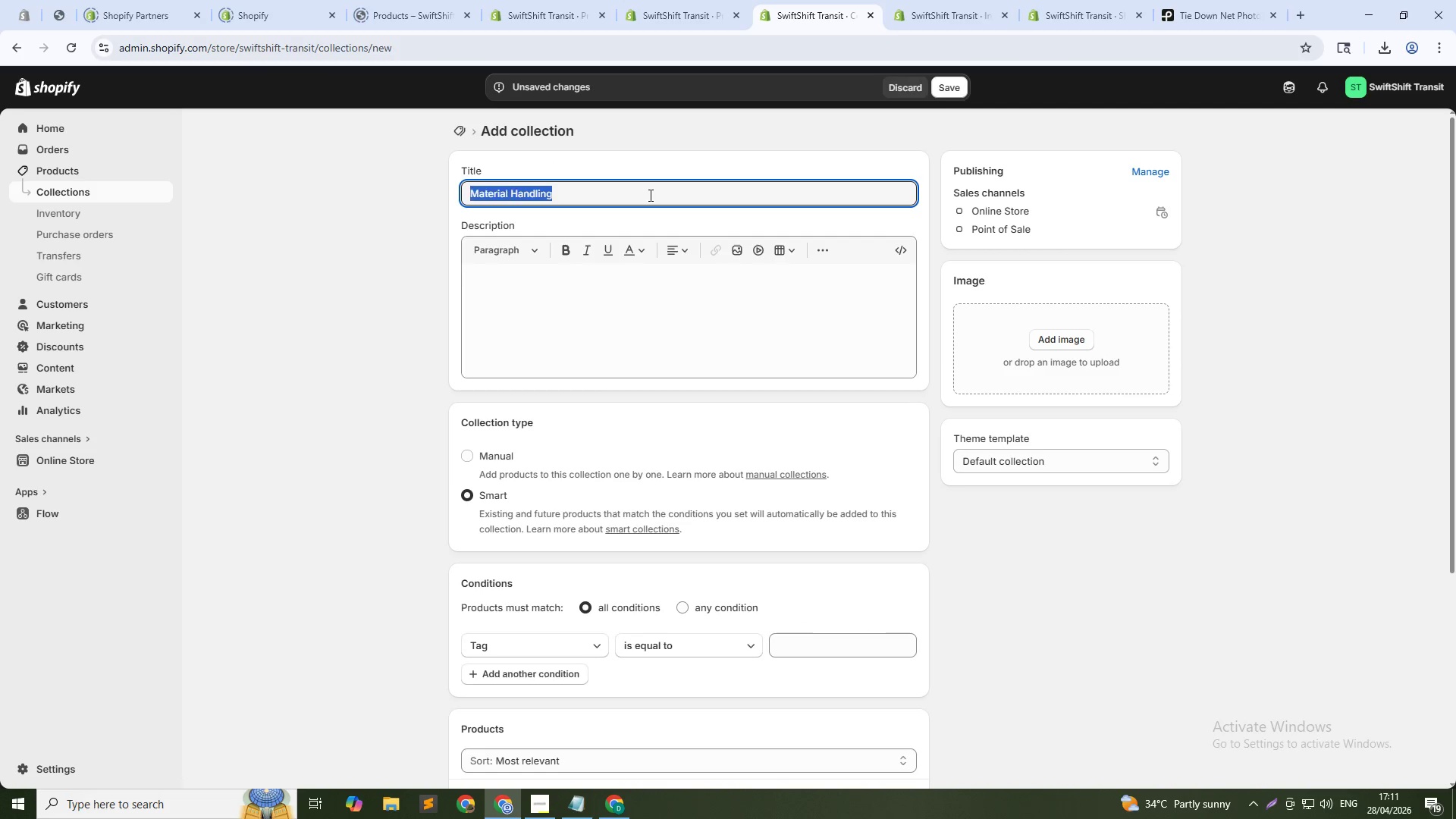 
triple_click([649, 195])
 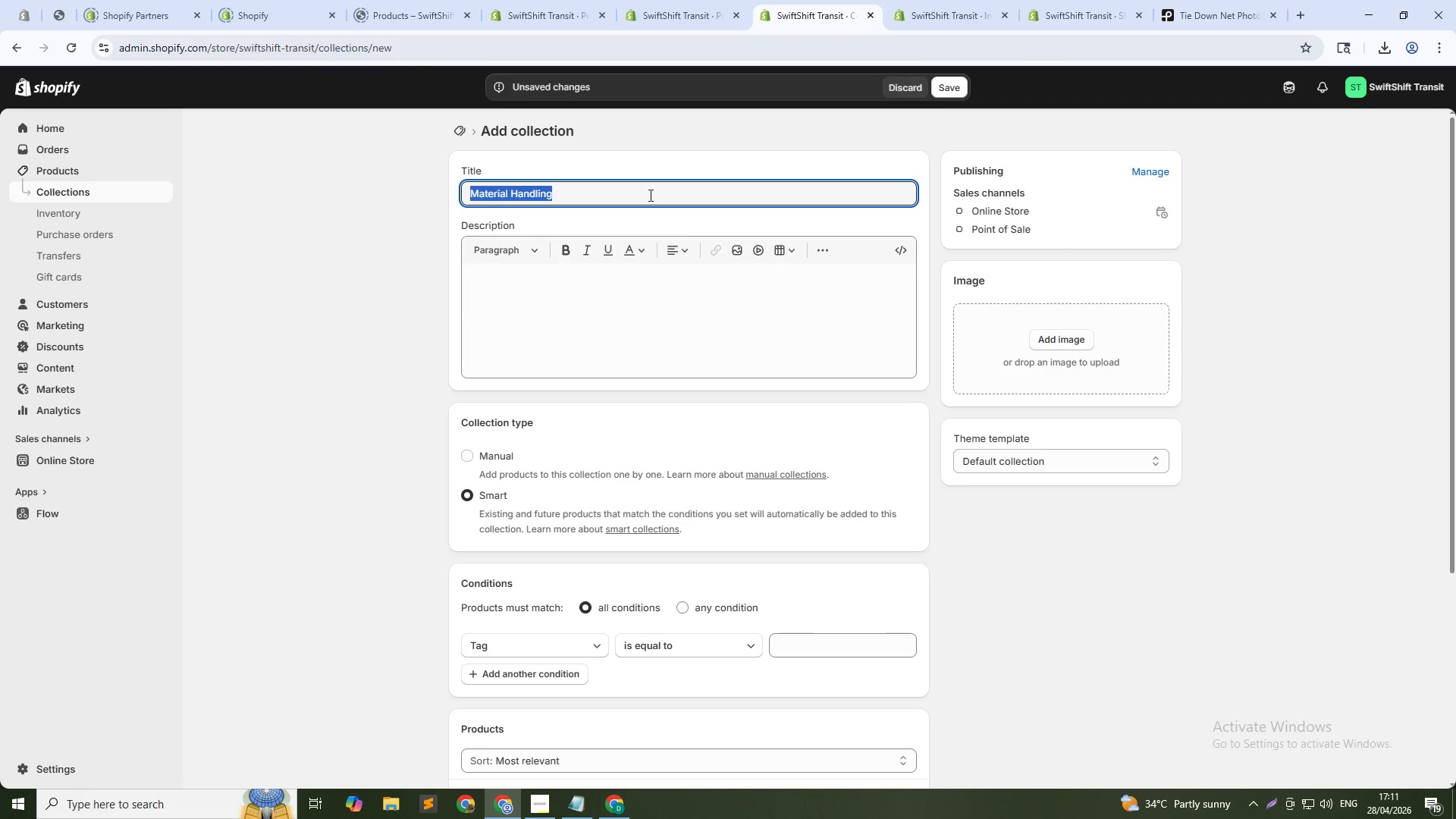 
key(Control+ControlLeft)
 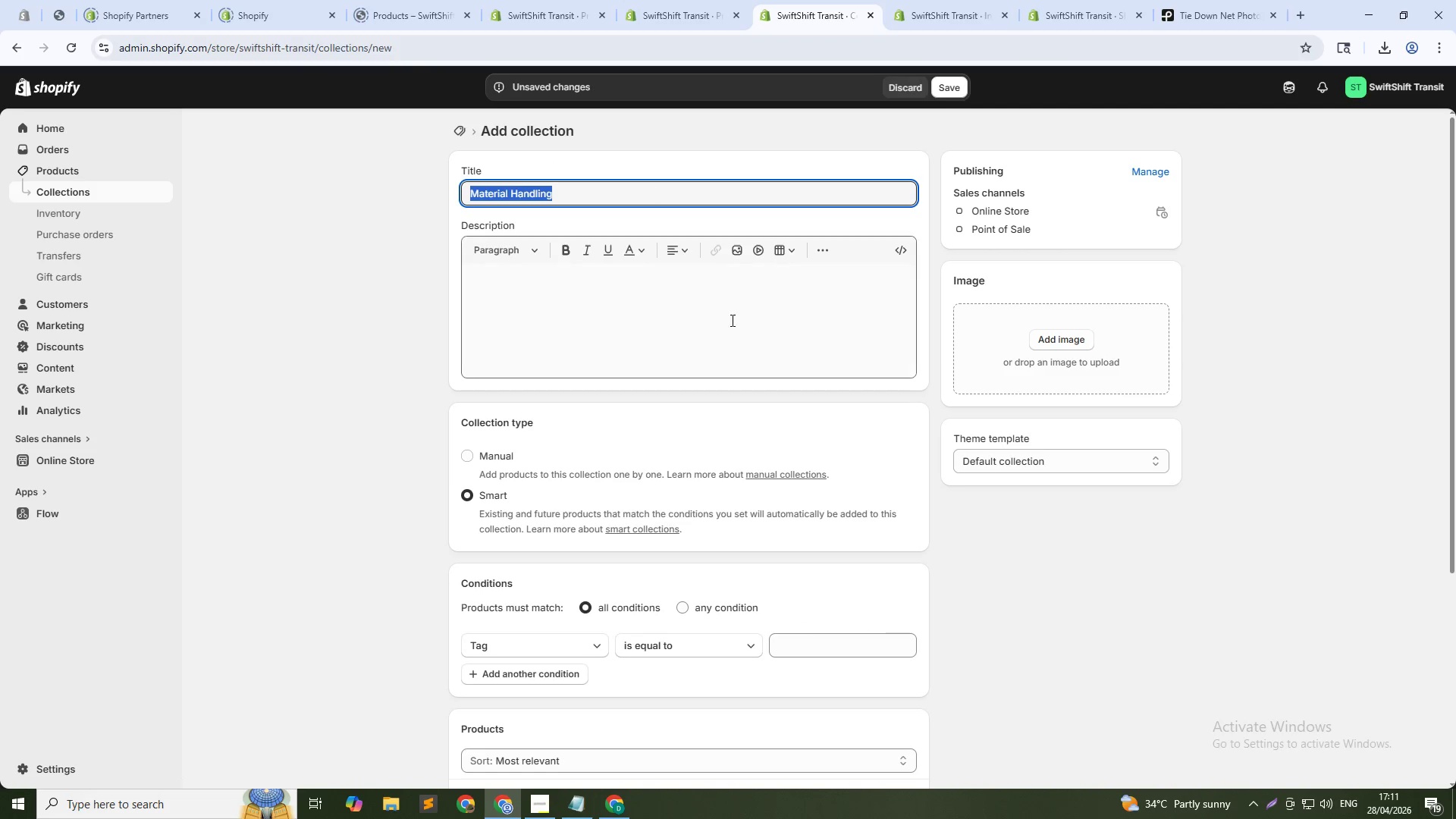 
key(Control+C)
 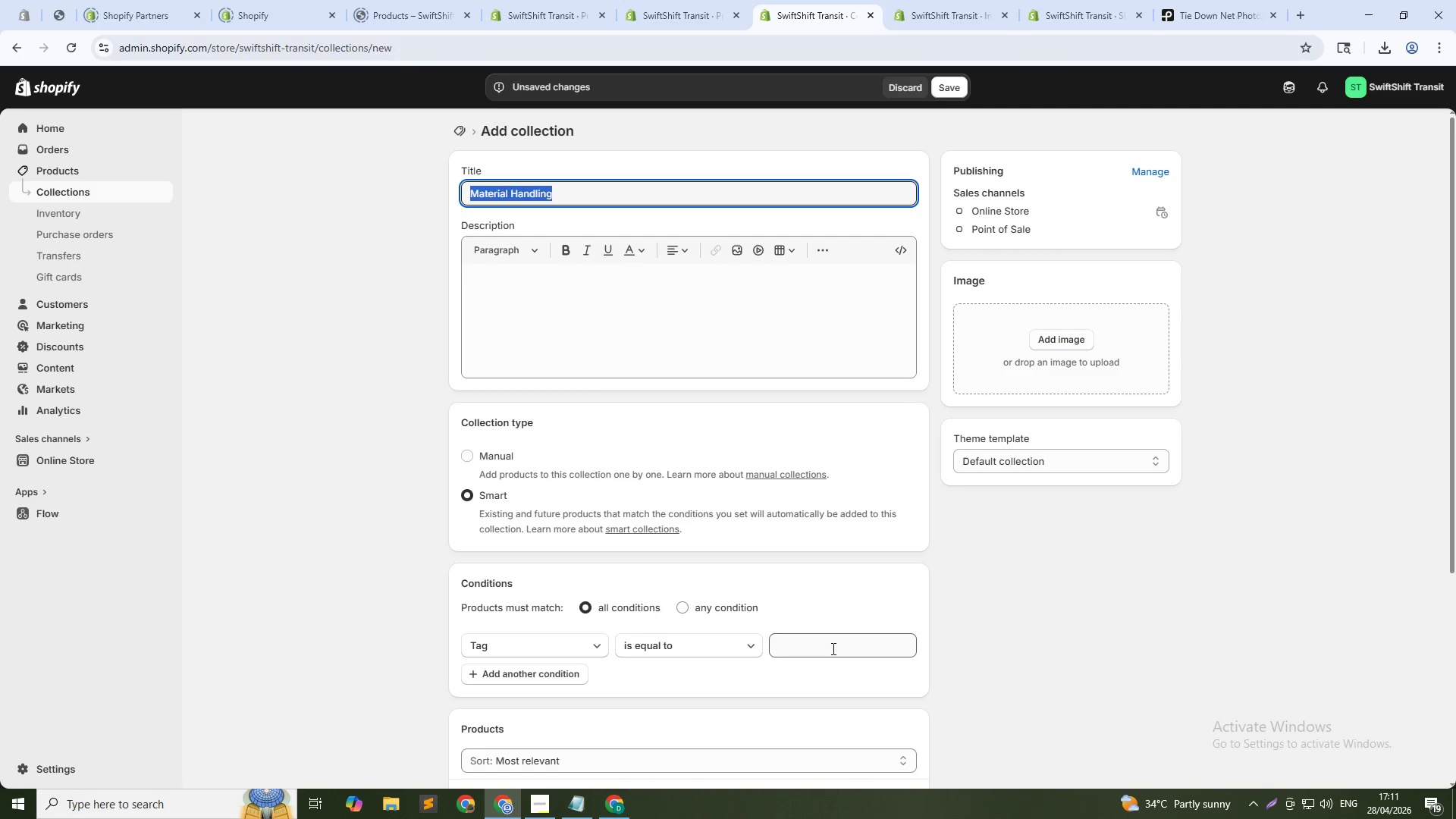 
left_click([832, 648])
 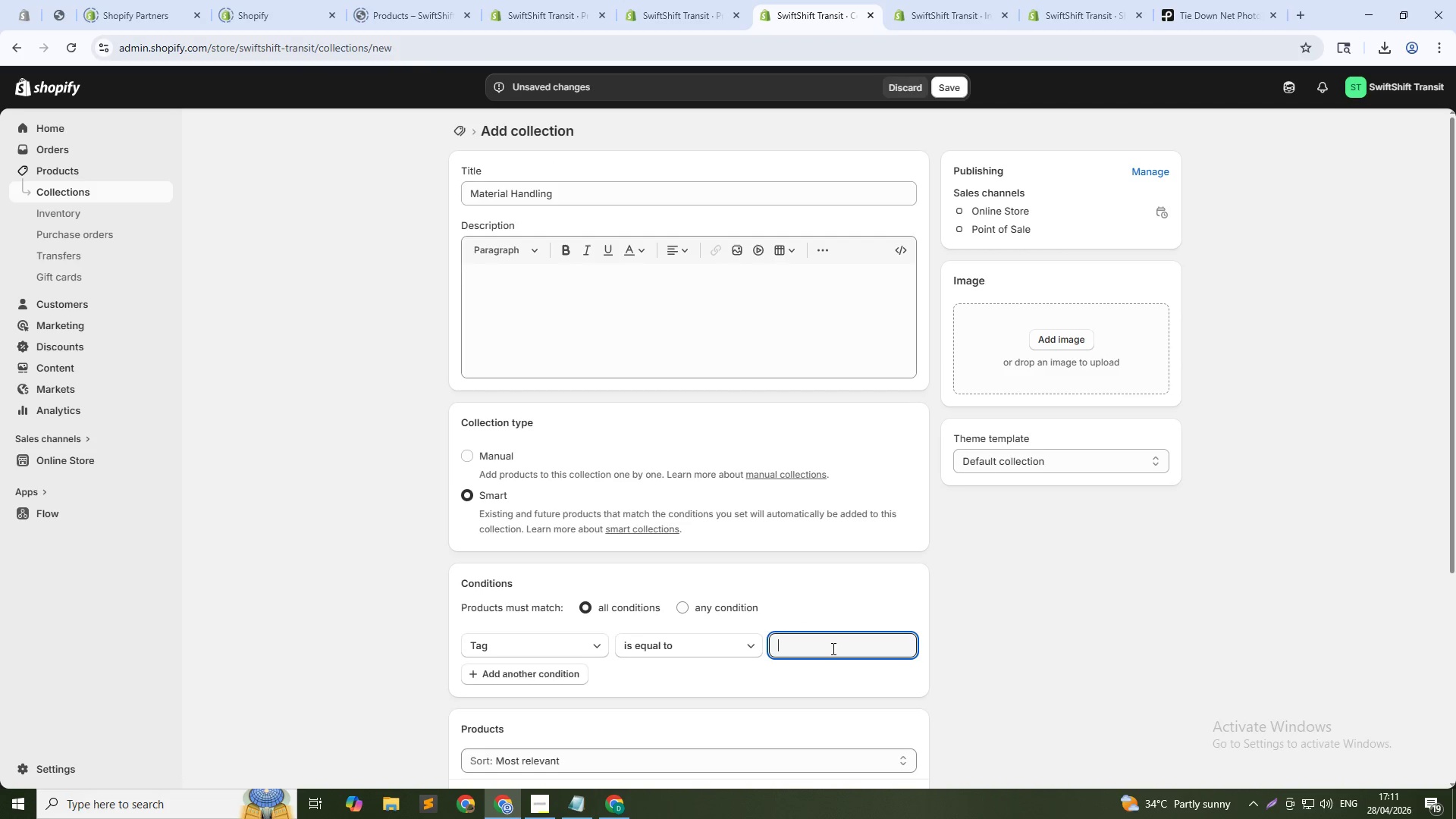 
key(Control+ControlLeft)
 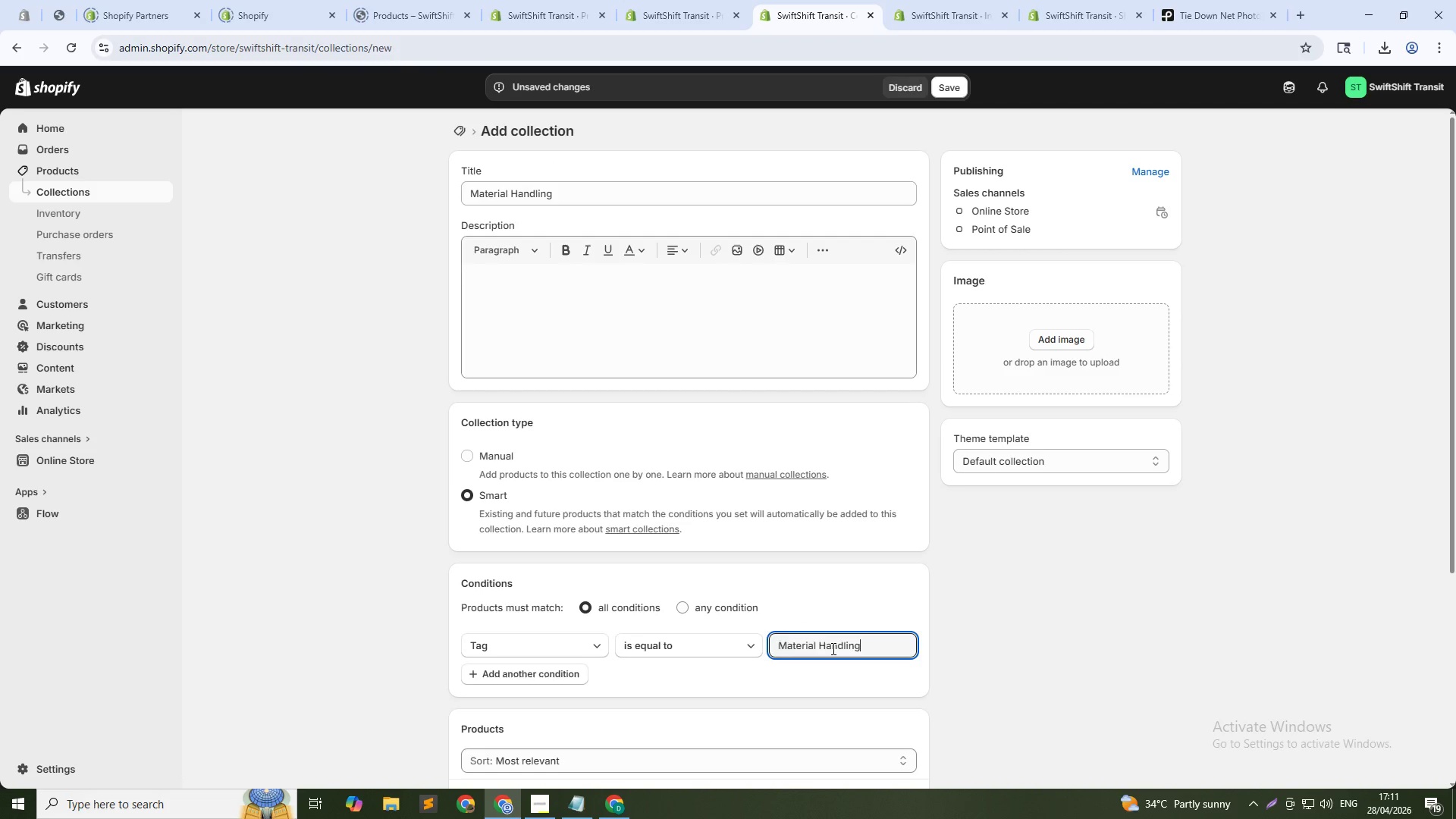 
key(Control+V)
 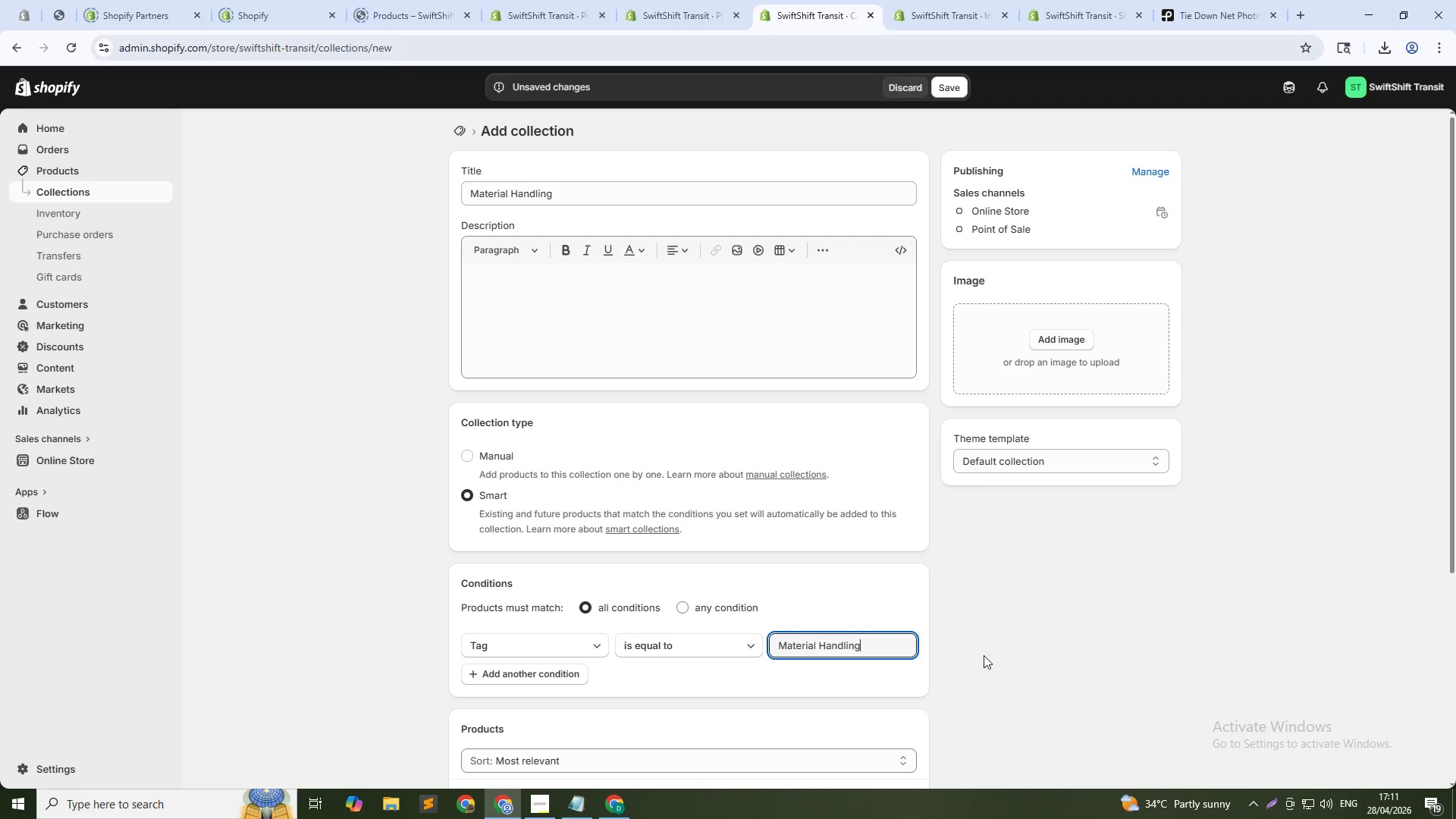 
left_click([1006, 650])
 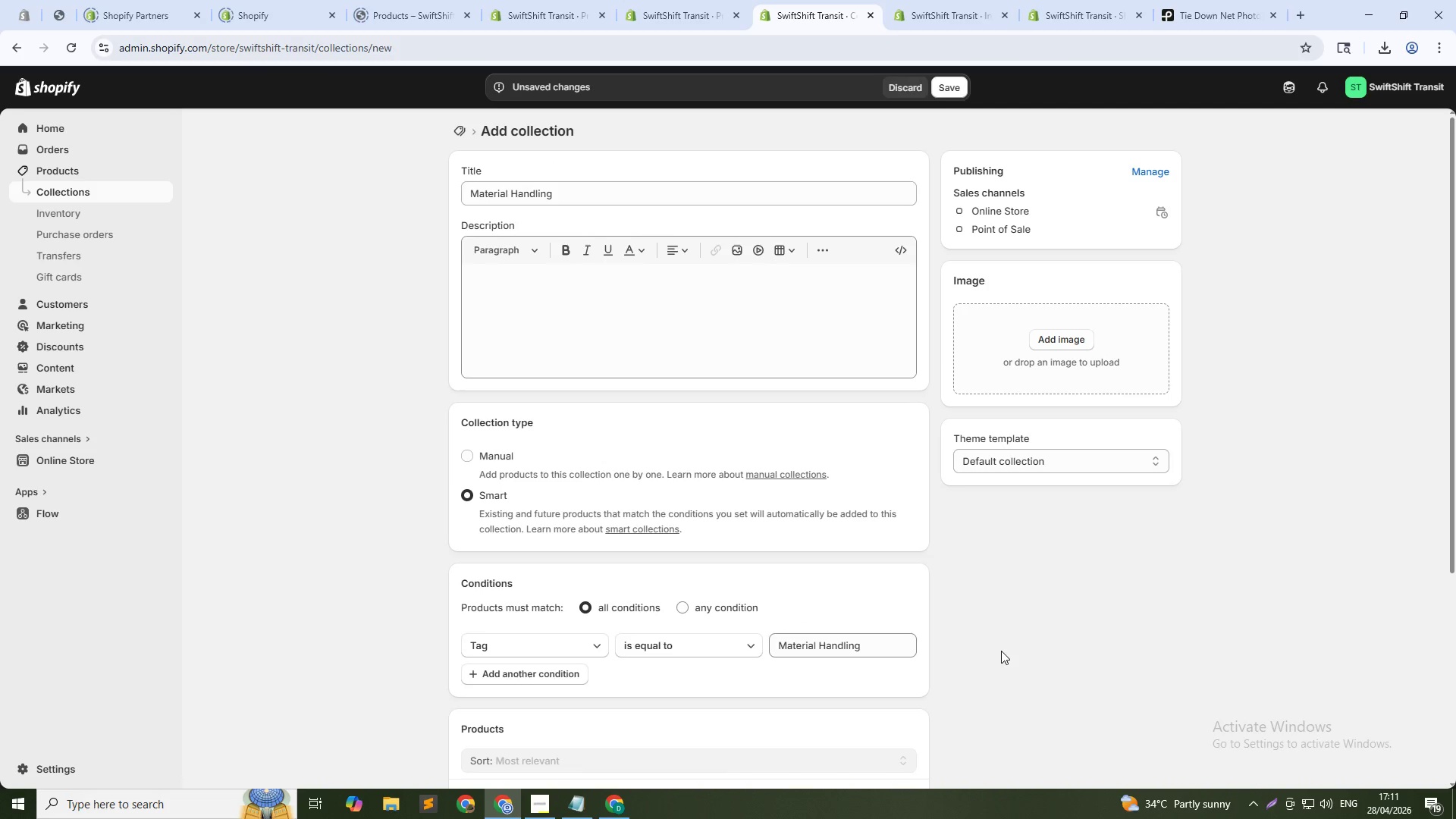 
scroll: coordinate [993, 635], scroll_direction: down, amount: 5.0
 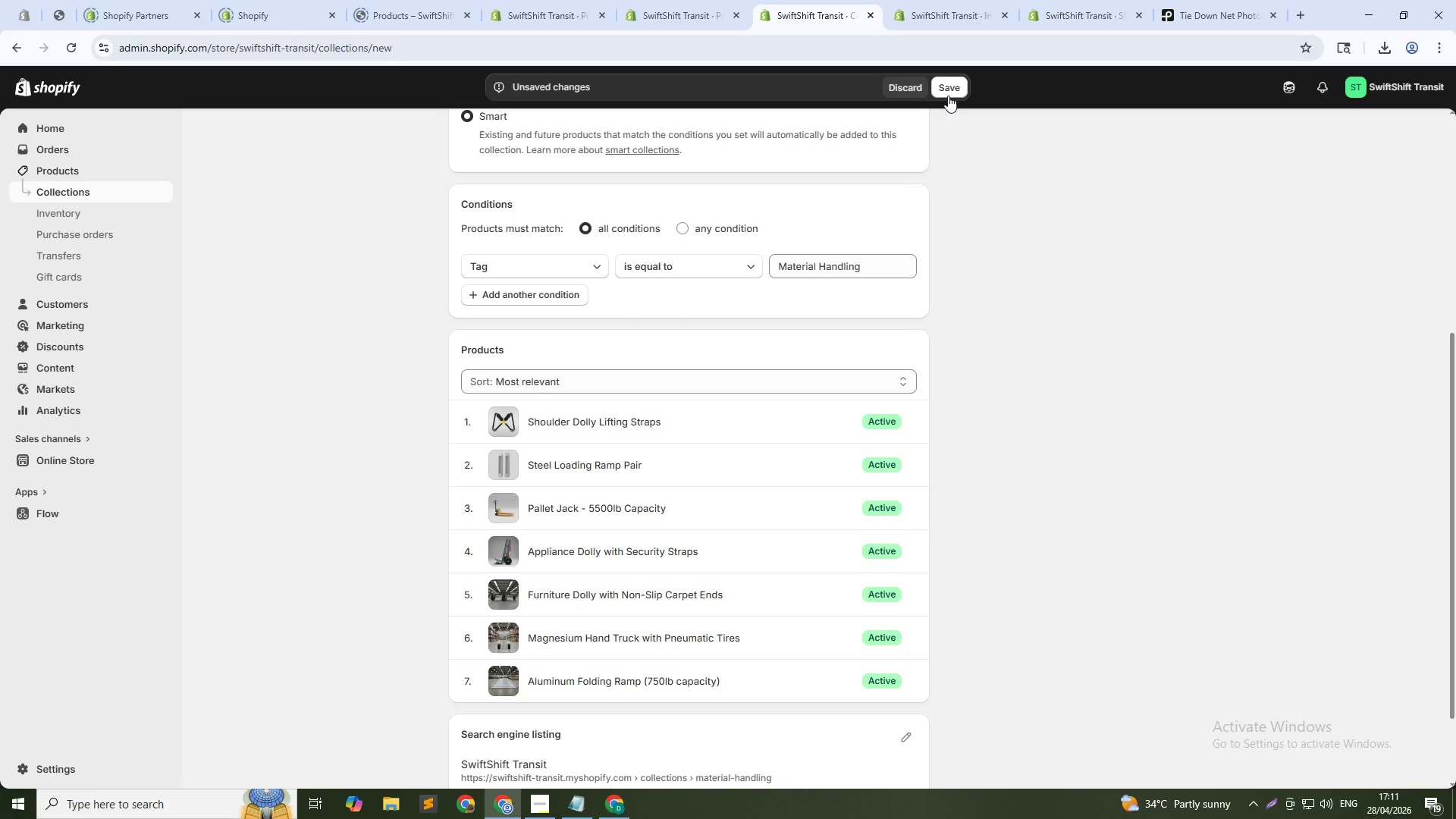 
left_click([949, 91])
 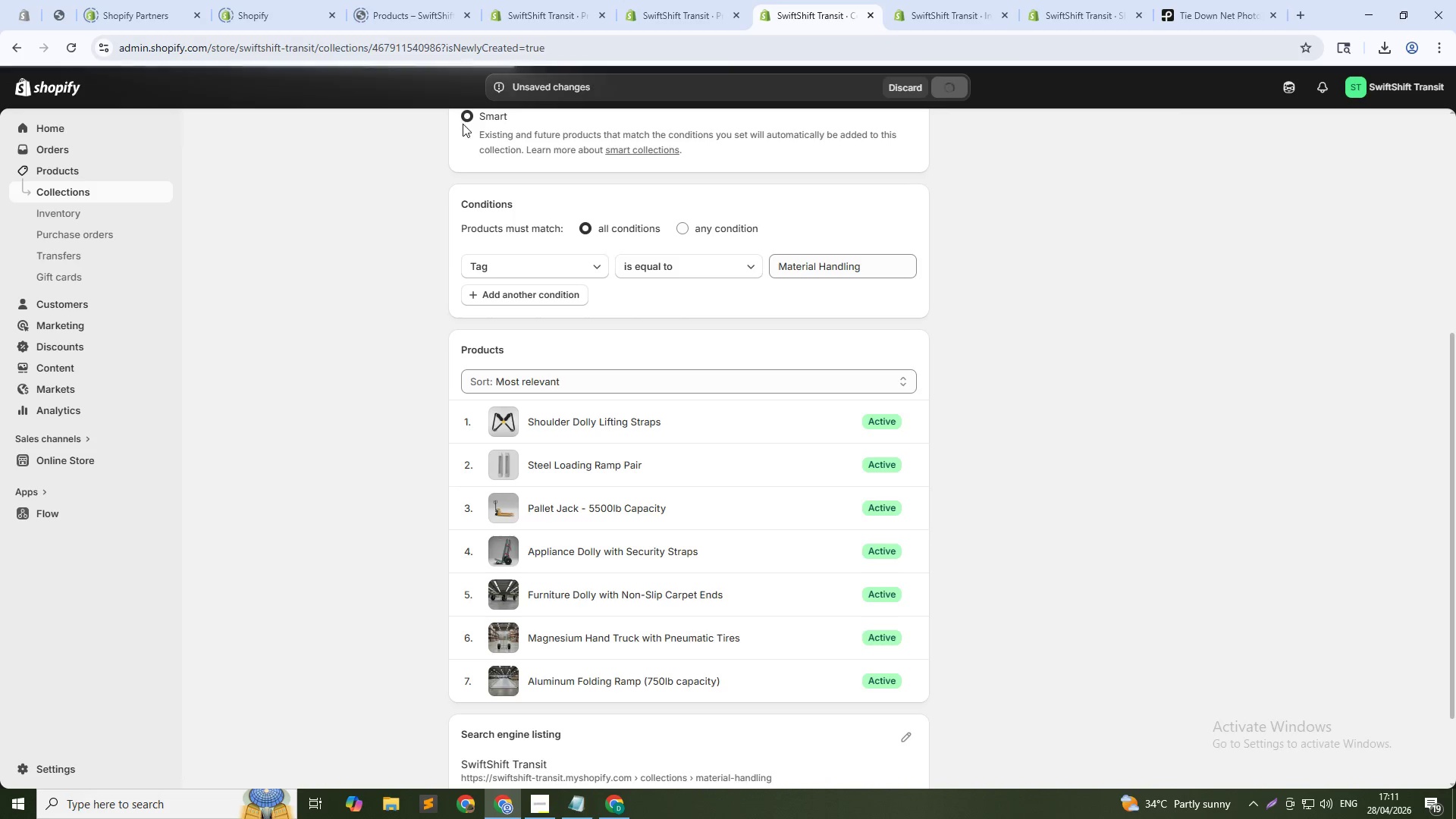 
left_click([463, 131])
 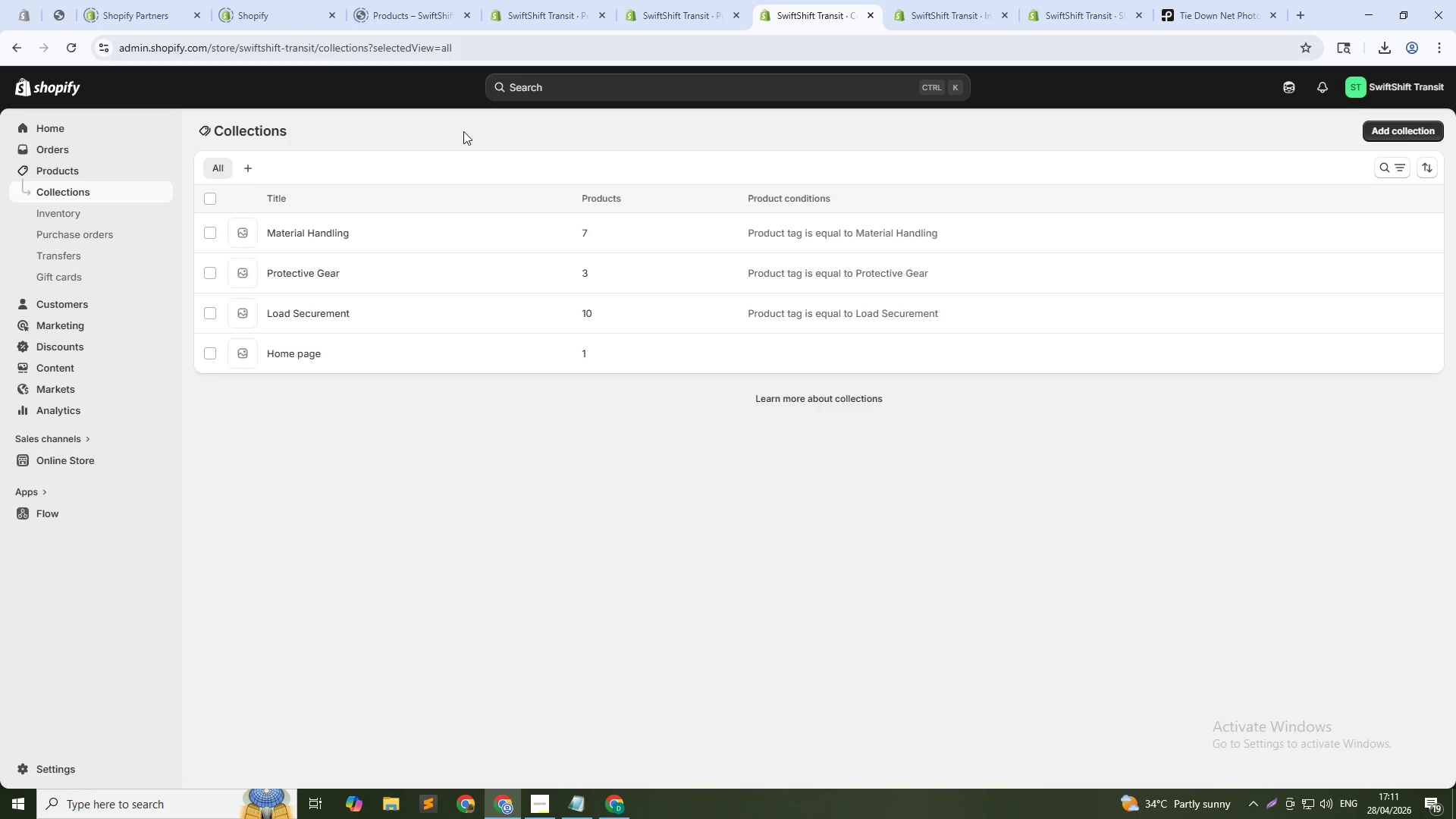 
wait(26.26)
 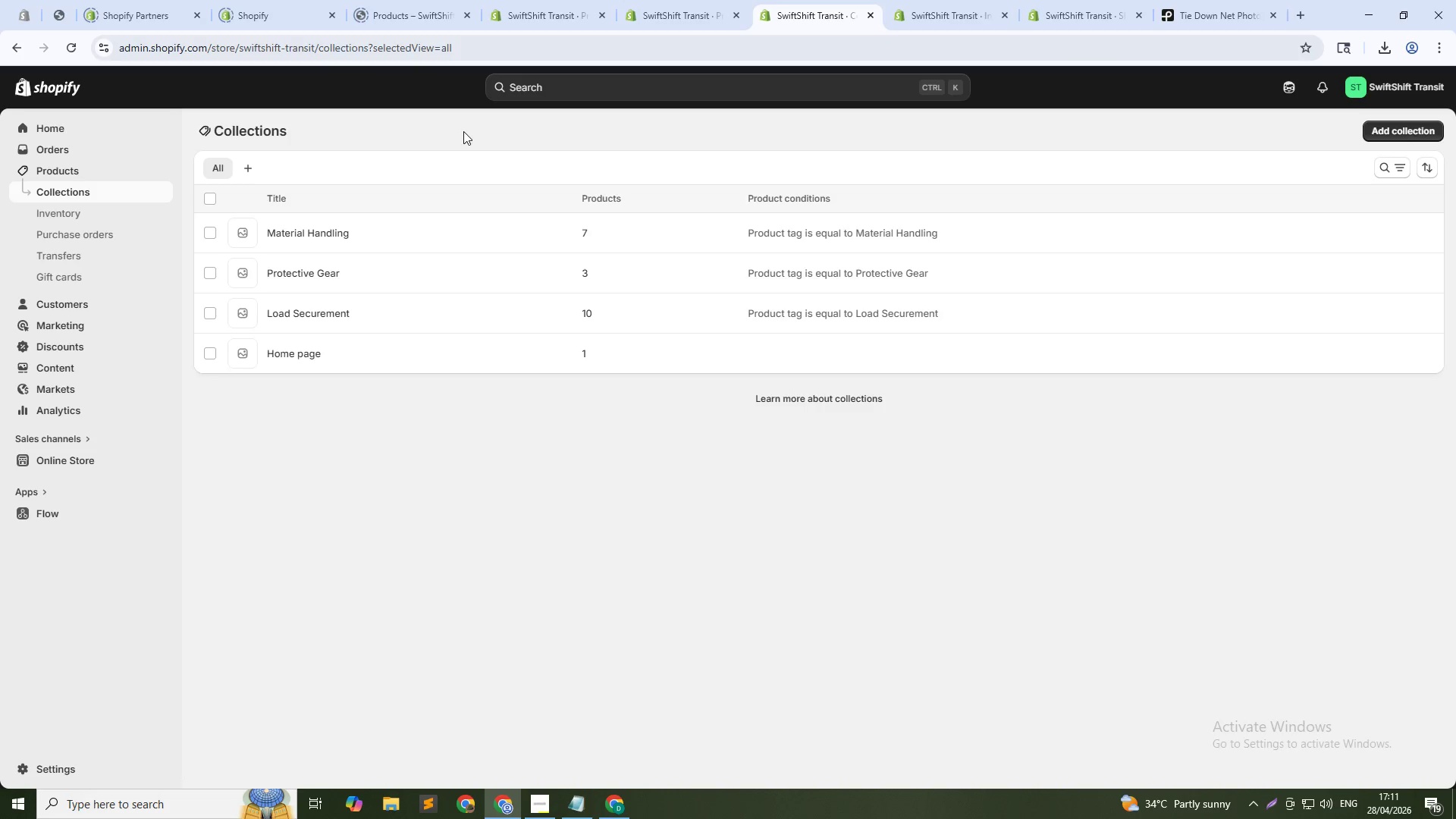 
left_click([578, 0])
 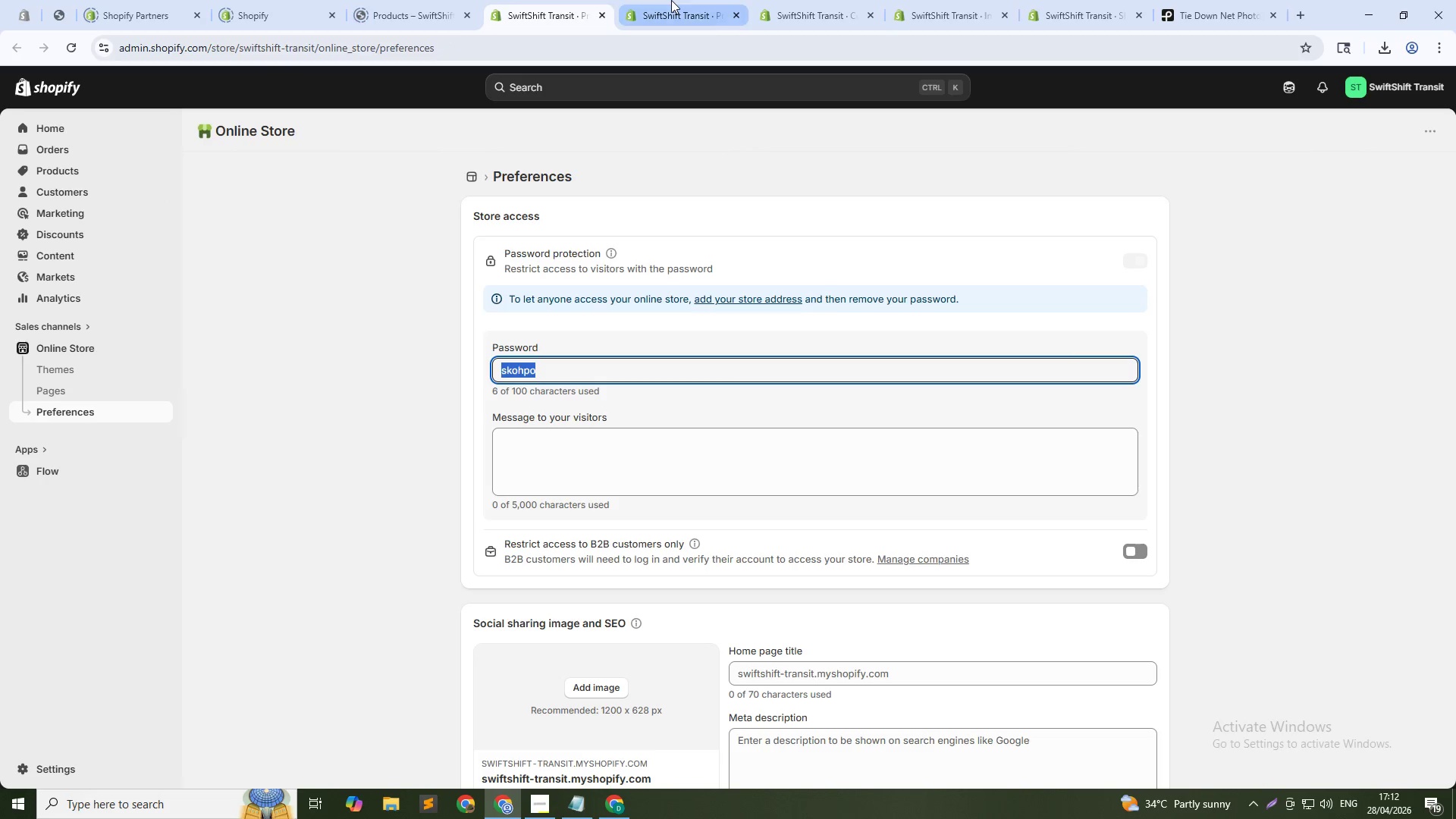 
left_click([671, 0])
 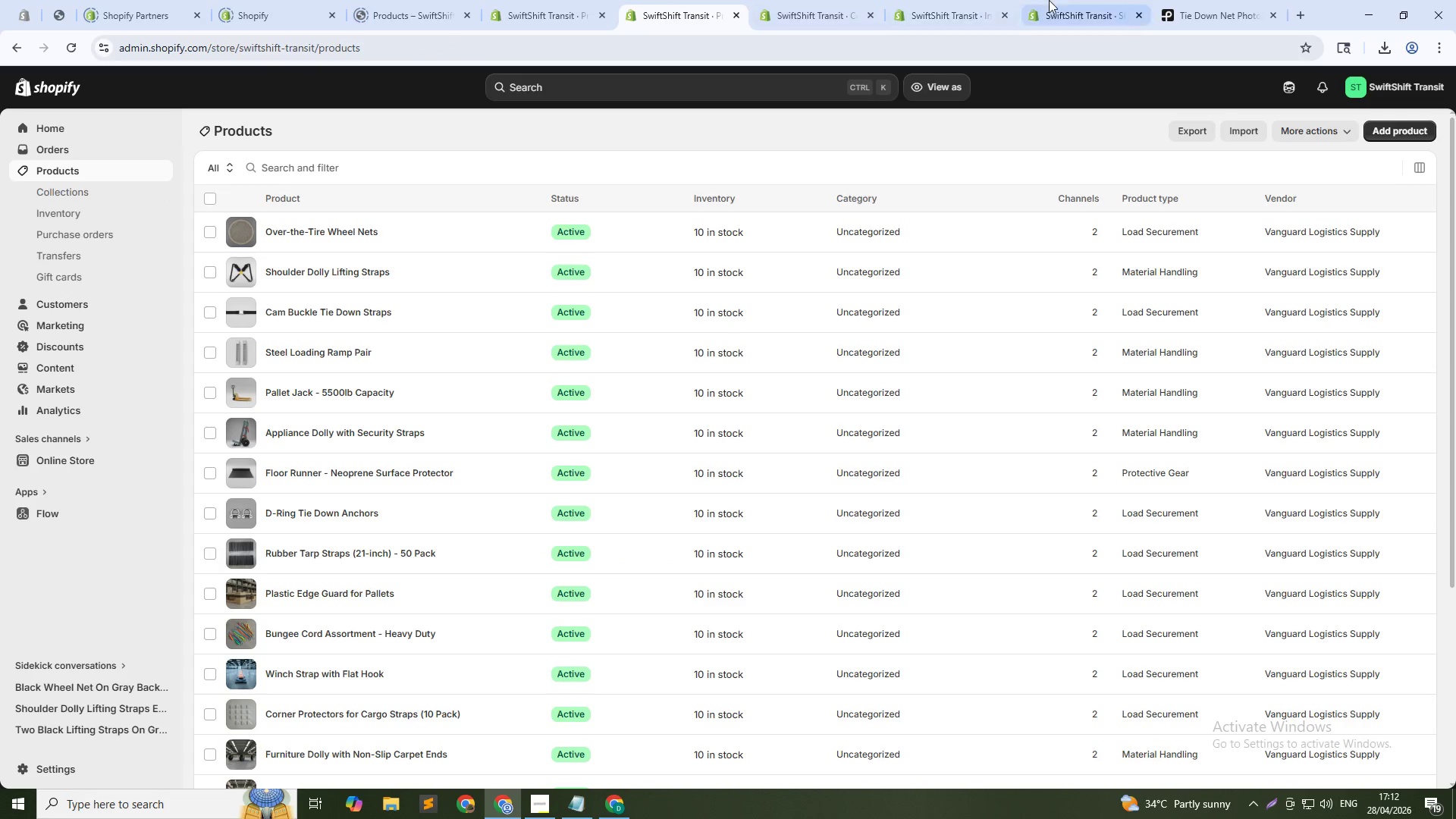 
left_click([1060, 0])
 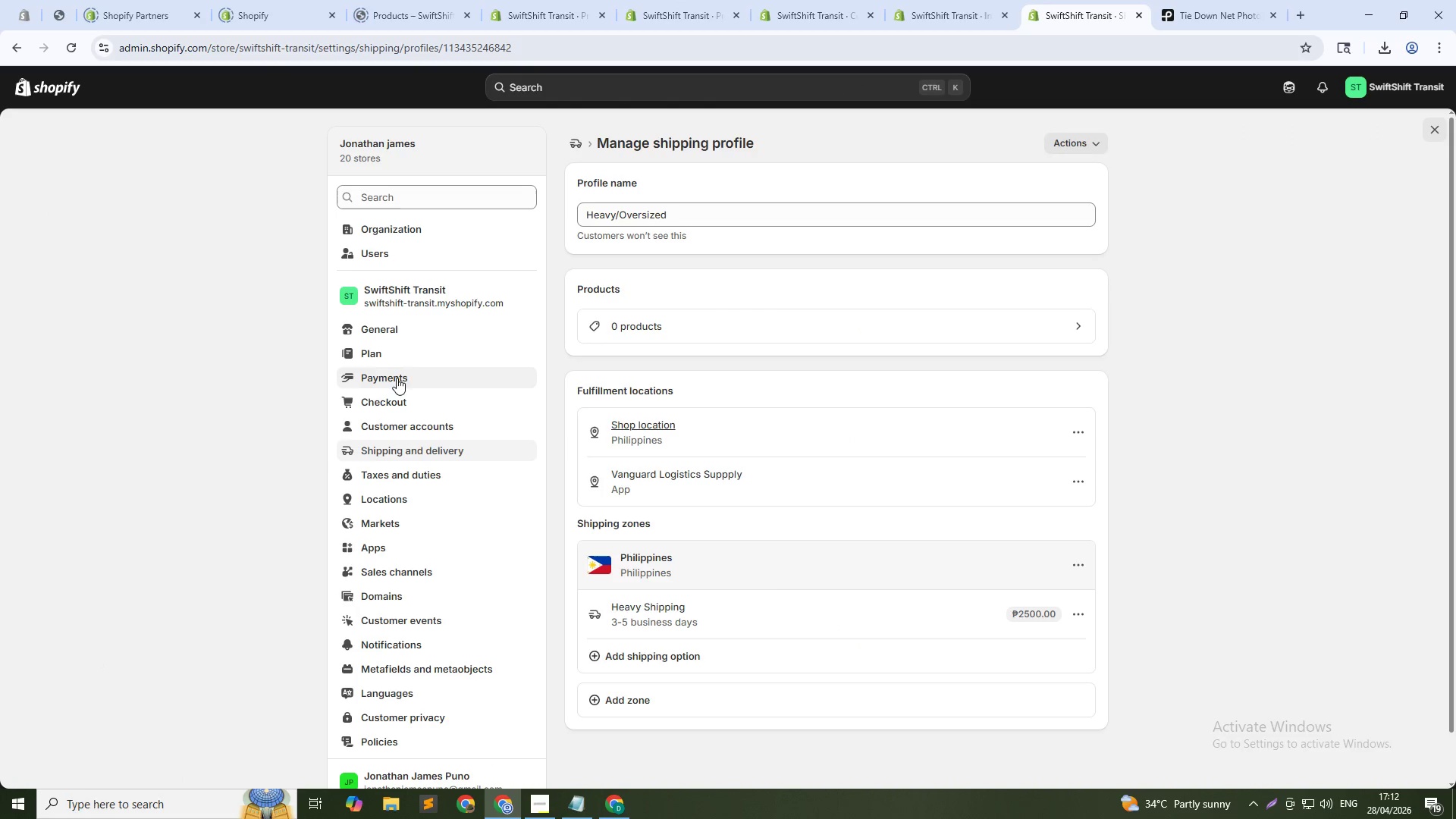 
left_click([573, 137])
 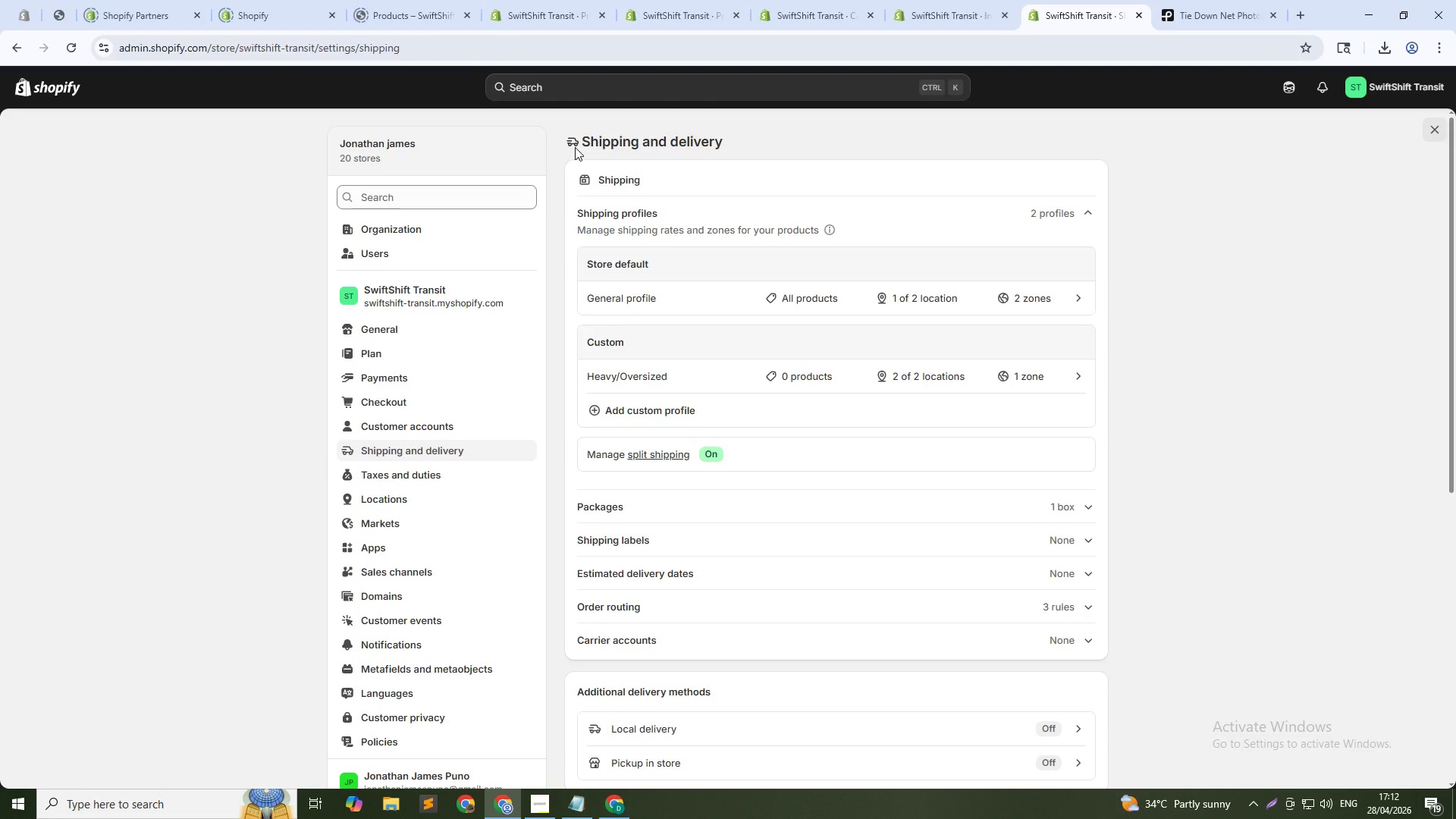 
scroll: coordinate [715, 561], scroll_direction: down, amount: 9.0
 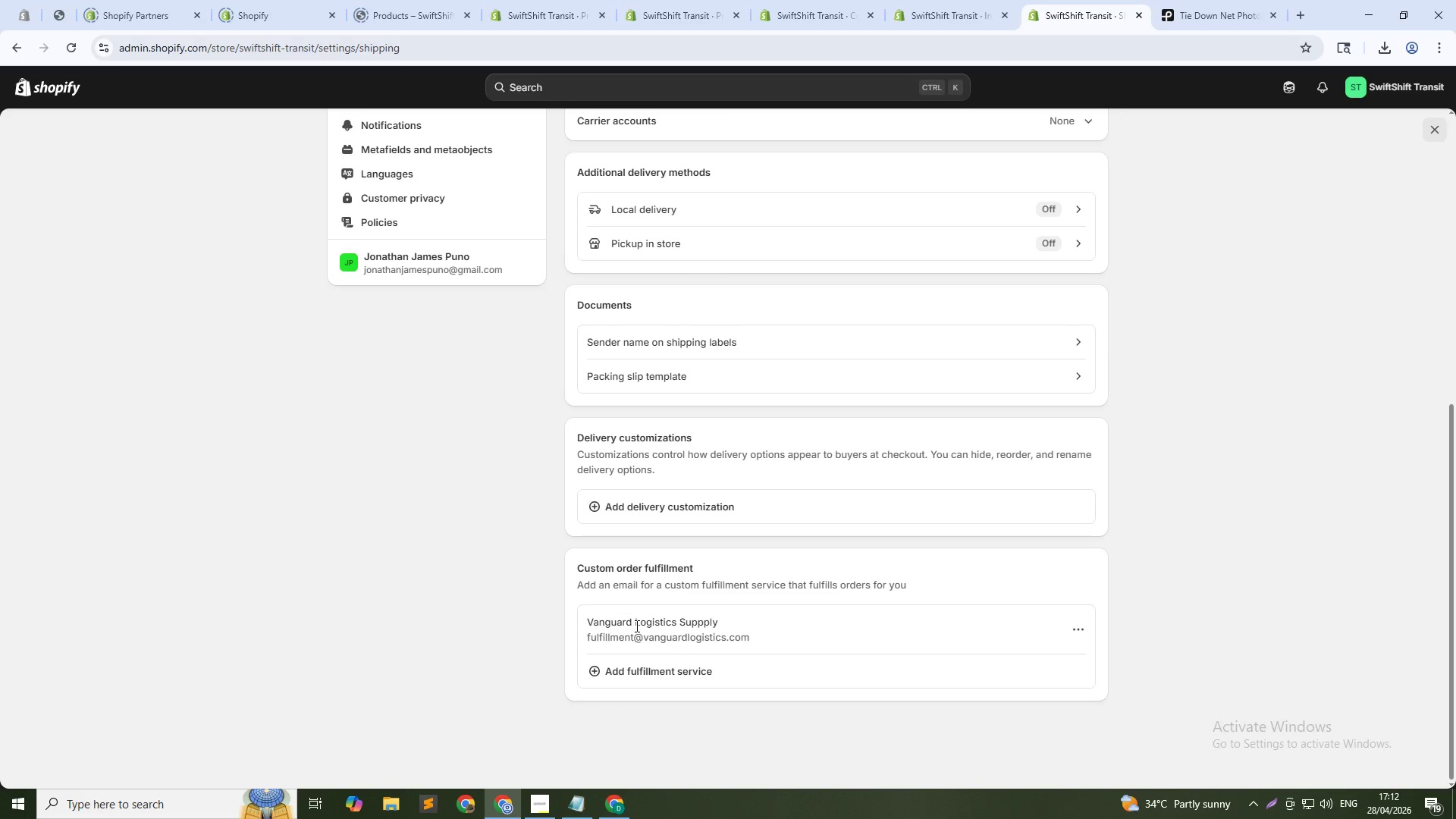 
scroll: coordinate [613, 417], scroll_direction: up, amount: 8.0
 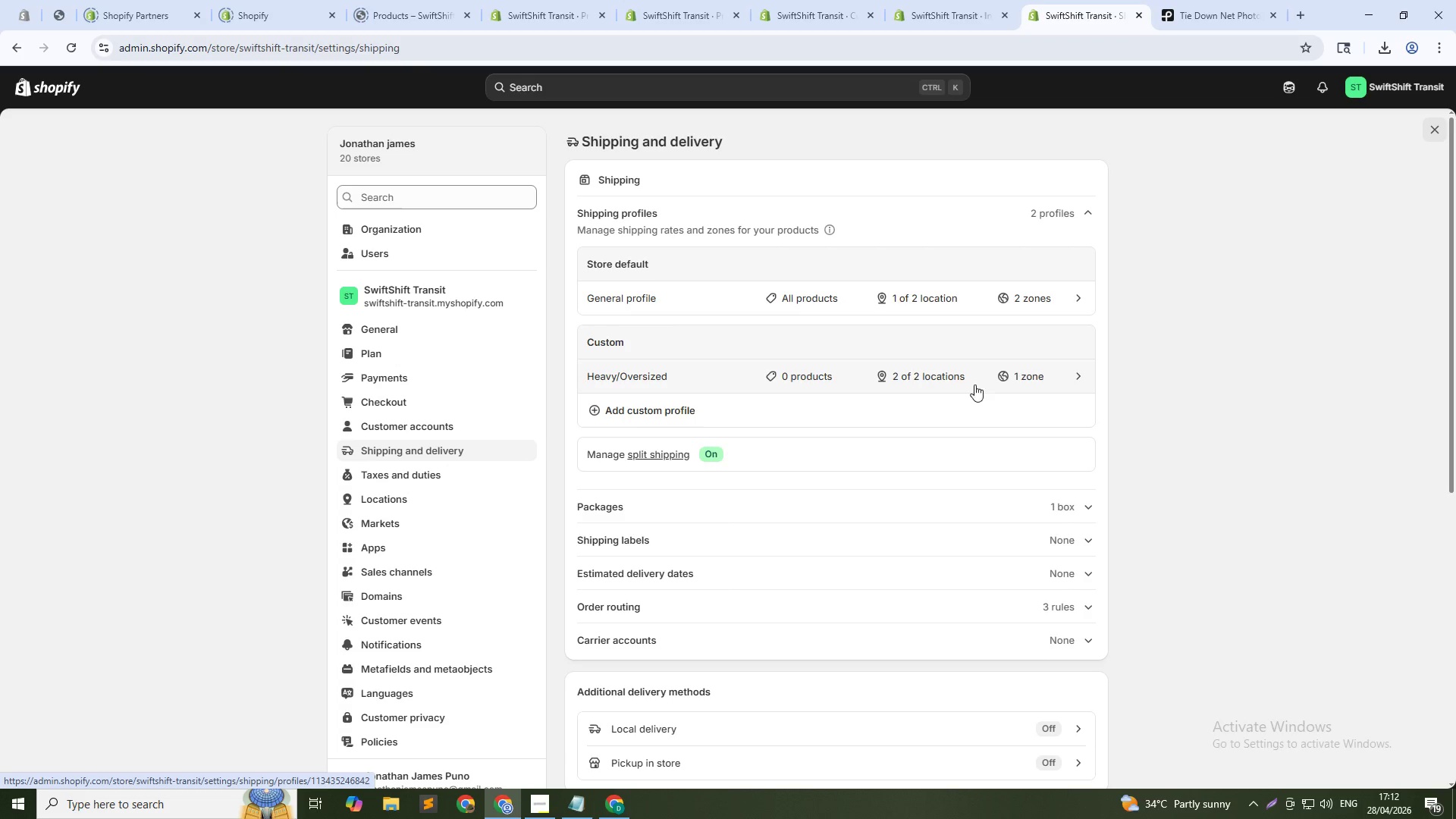 
left_click([1077, 377])
 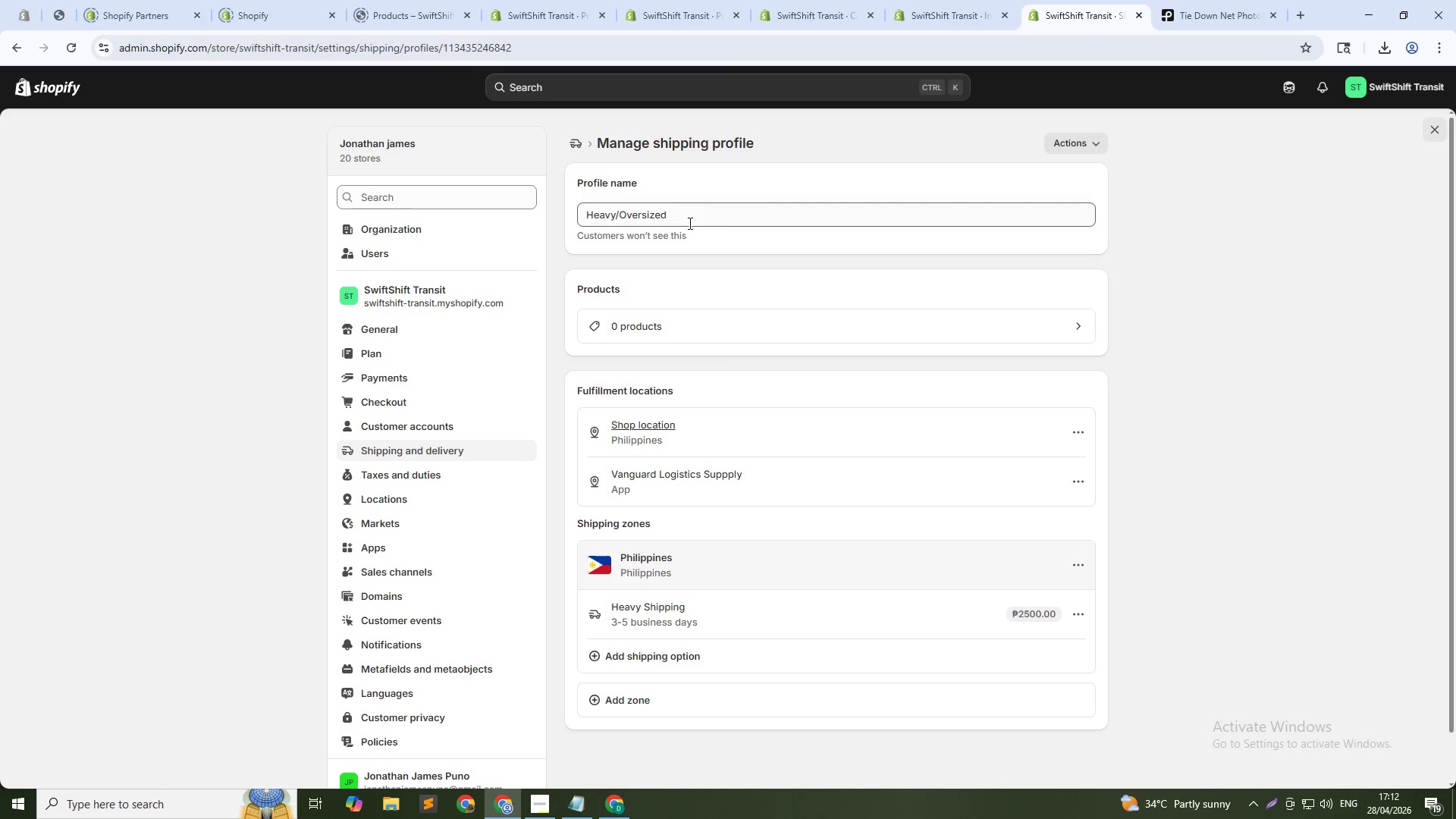 
wait(18.33)
 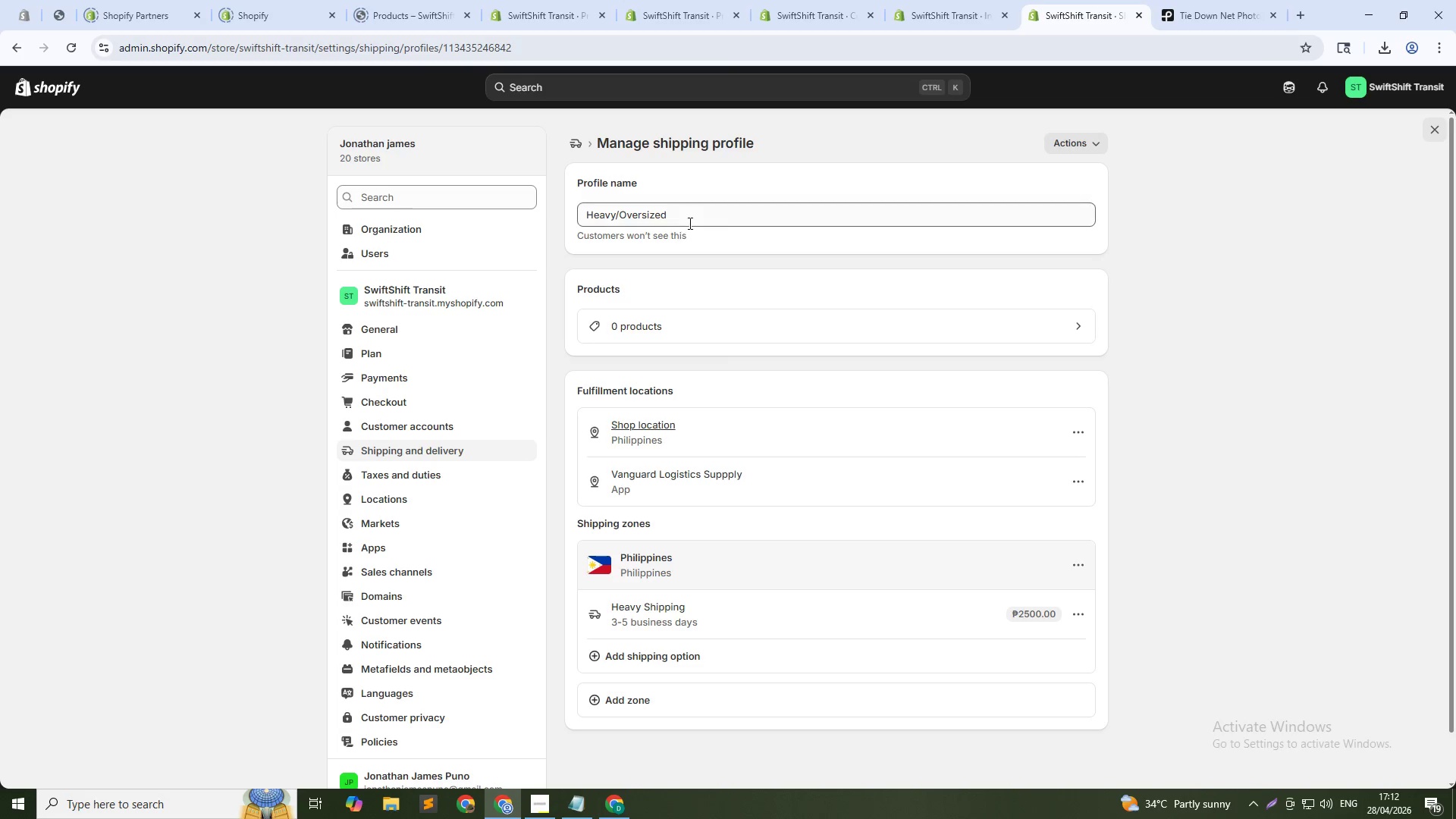 
left_click([715, 332])
 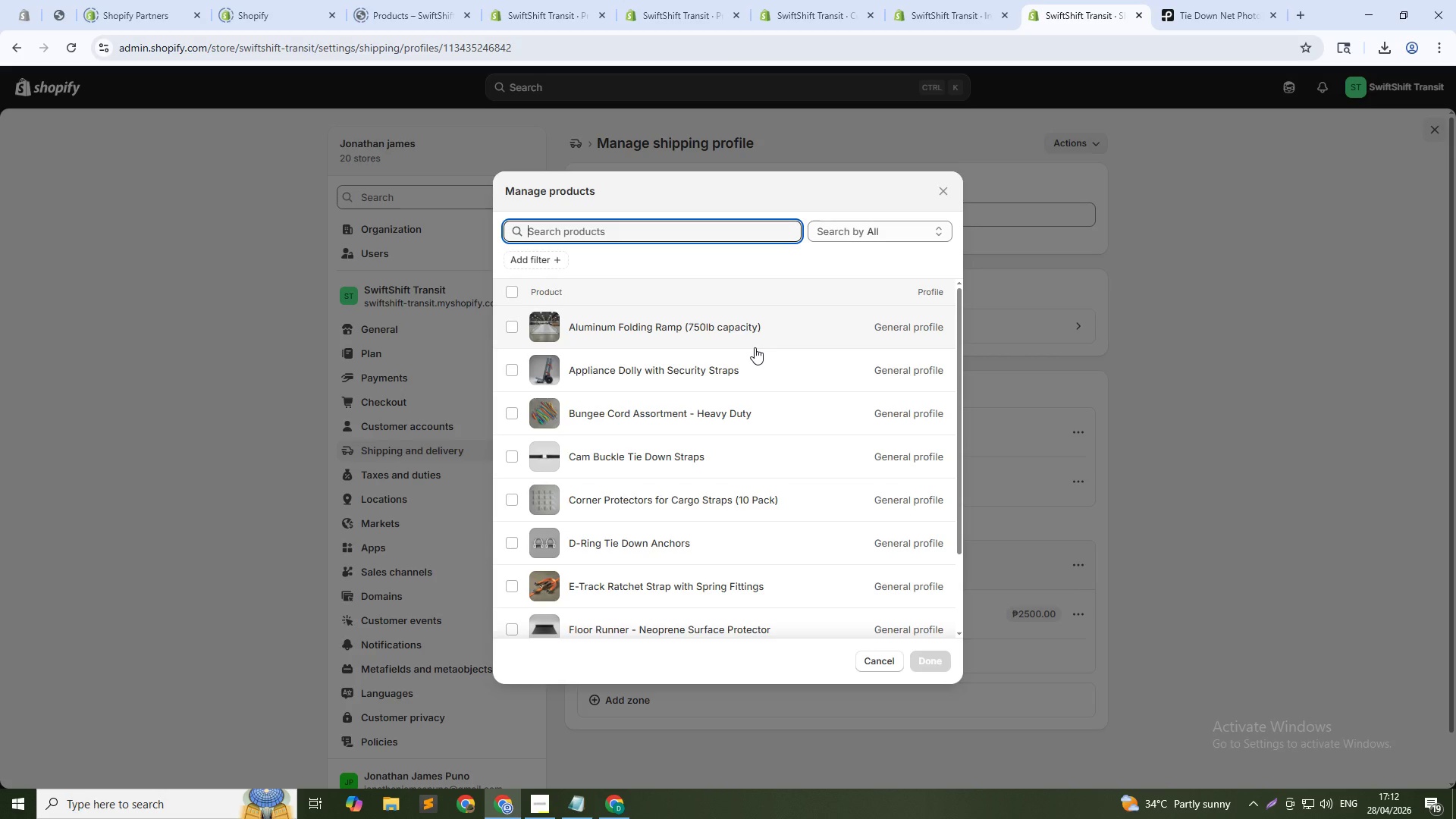 
wait(9.06)
 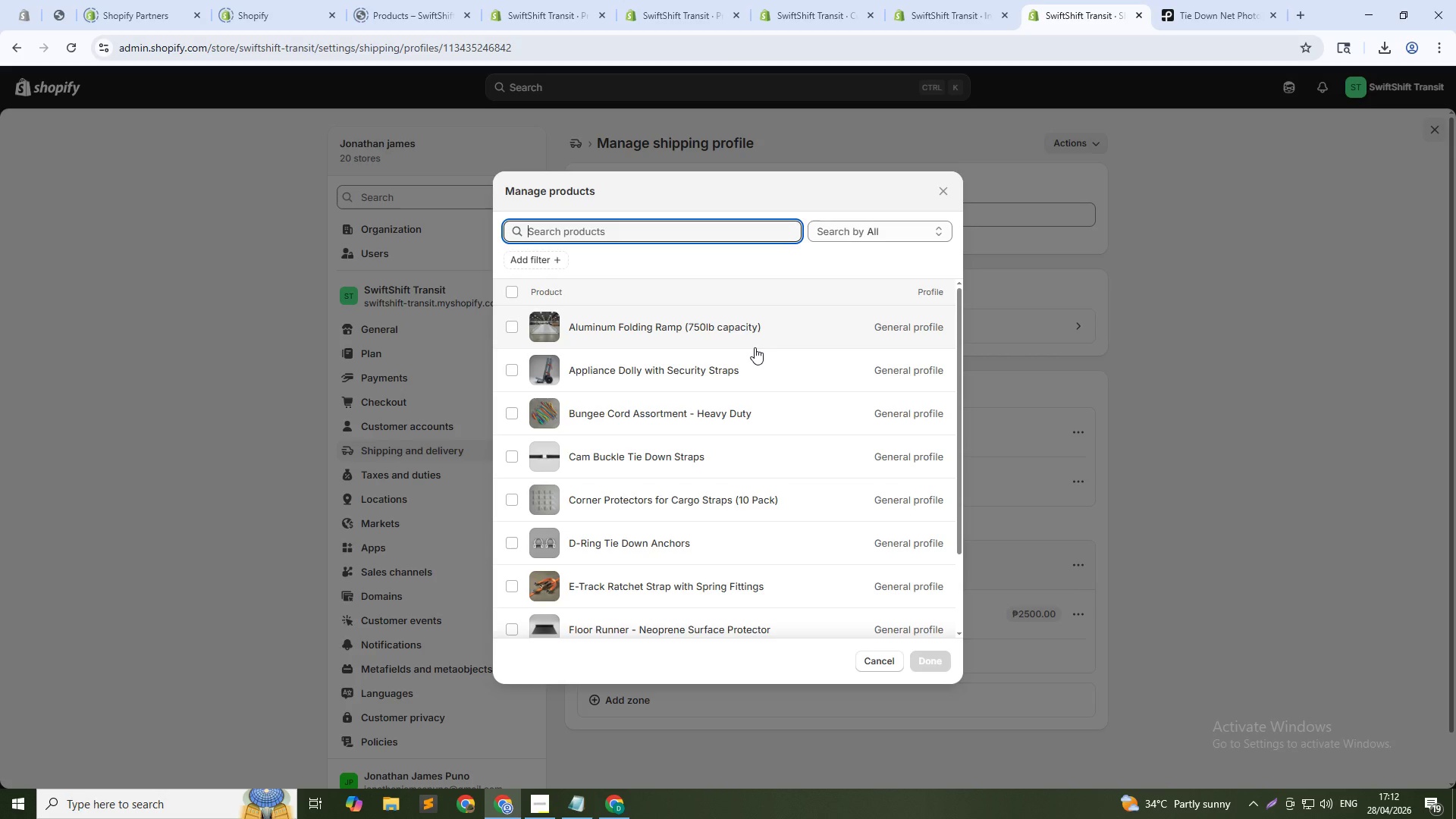 
left_click([947, 184])
 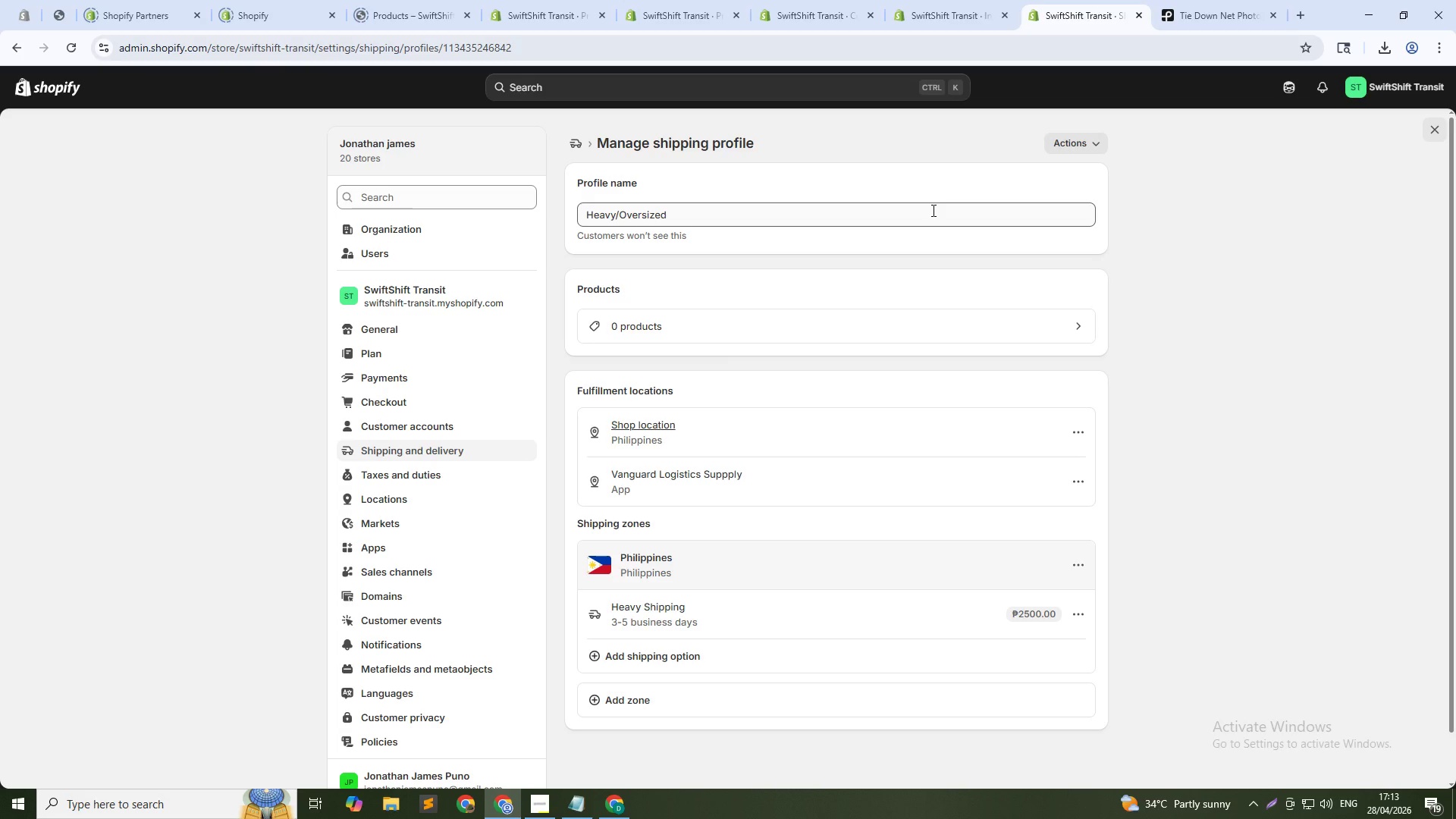 
wait(19.52)
 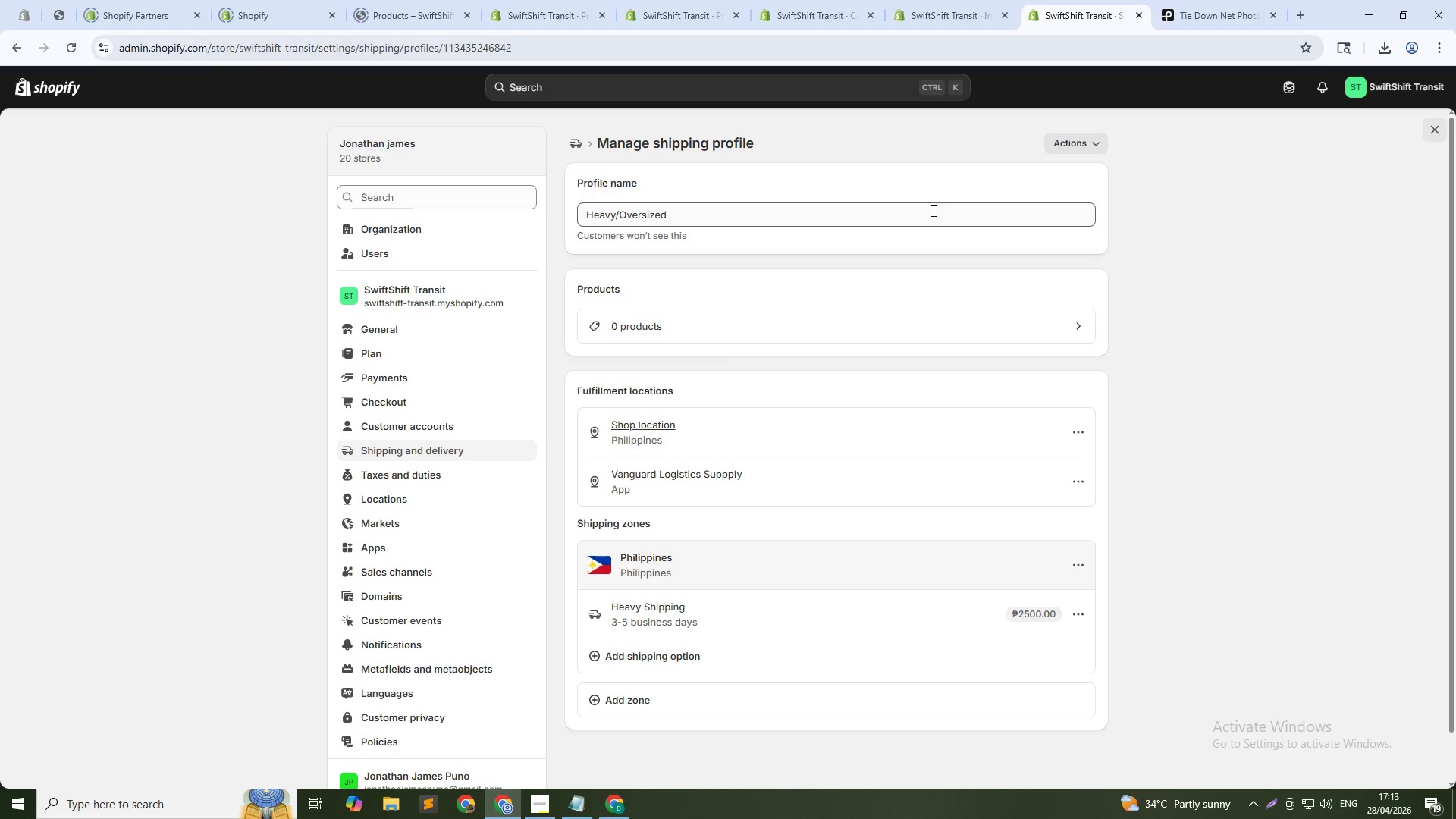 
left_click([908, 332])
 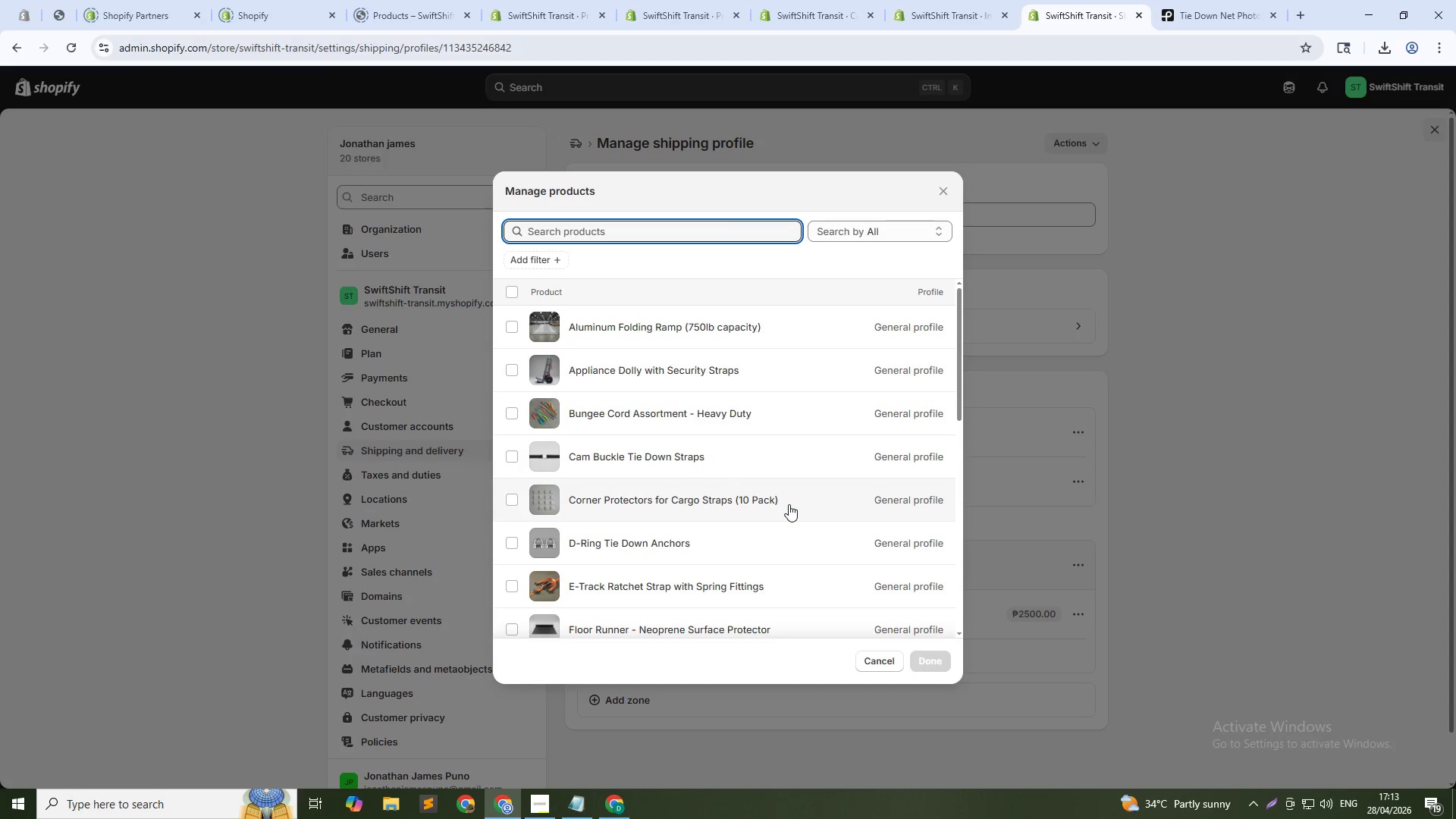 
scroll: coordinate [789, 504], scroll_direction: down, amount: 12.0
 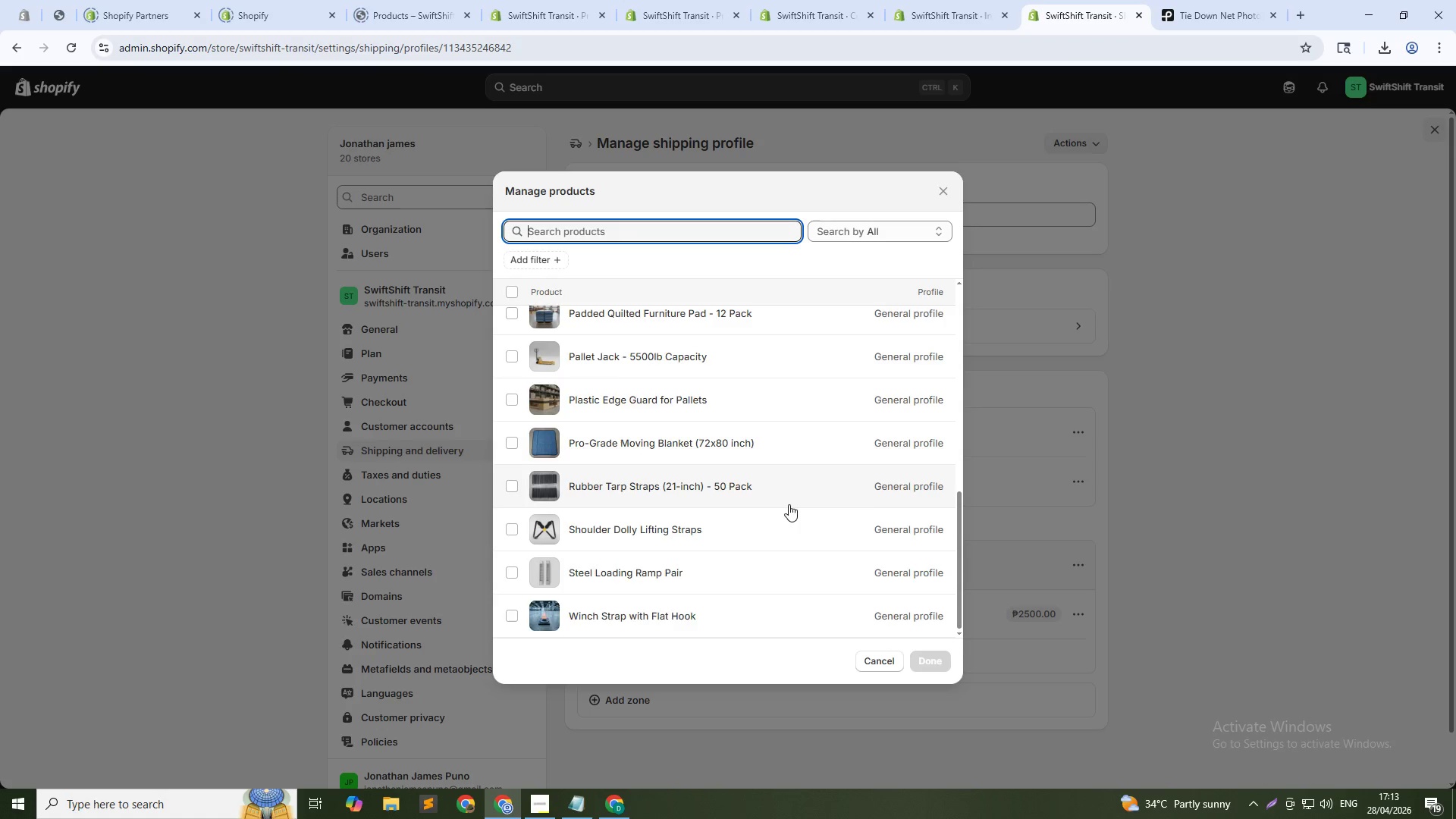 
scroll: coordinate [789, 504], scroll_direction: up, amount: 5.0
 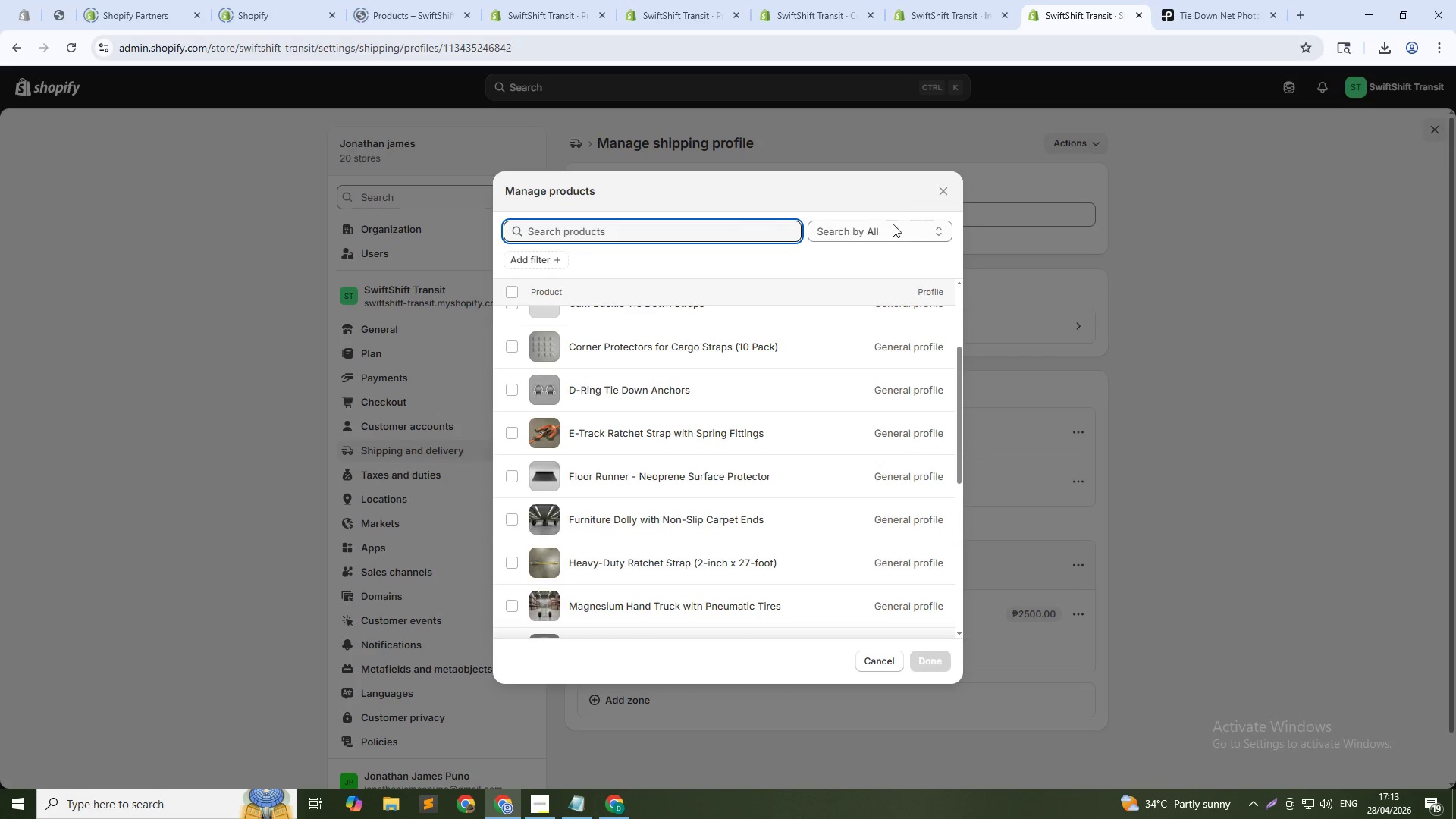 
left_click([893, 228])
 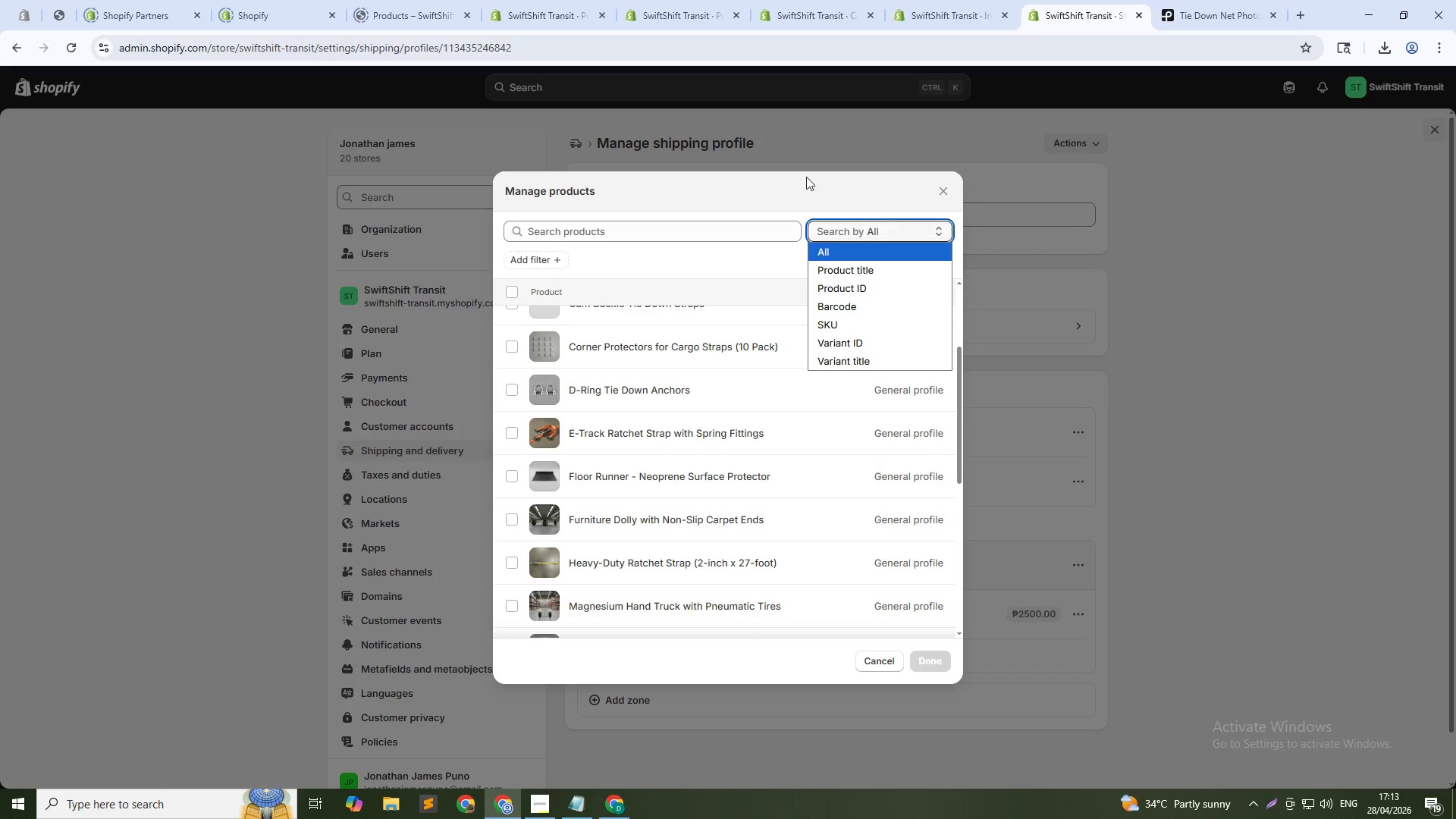 
left_click([801, 184])
 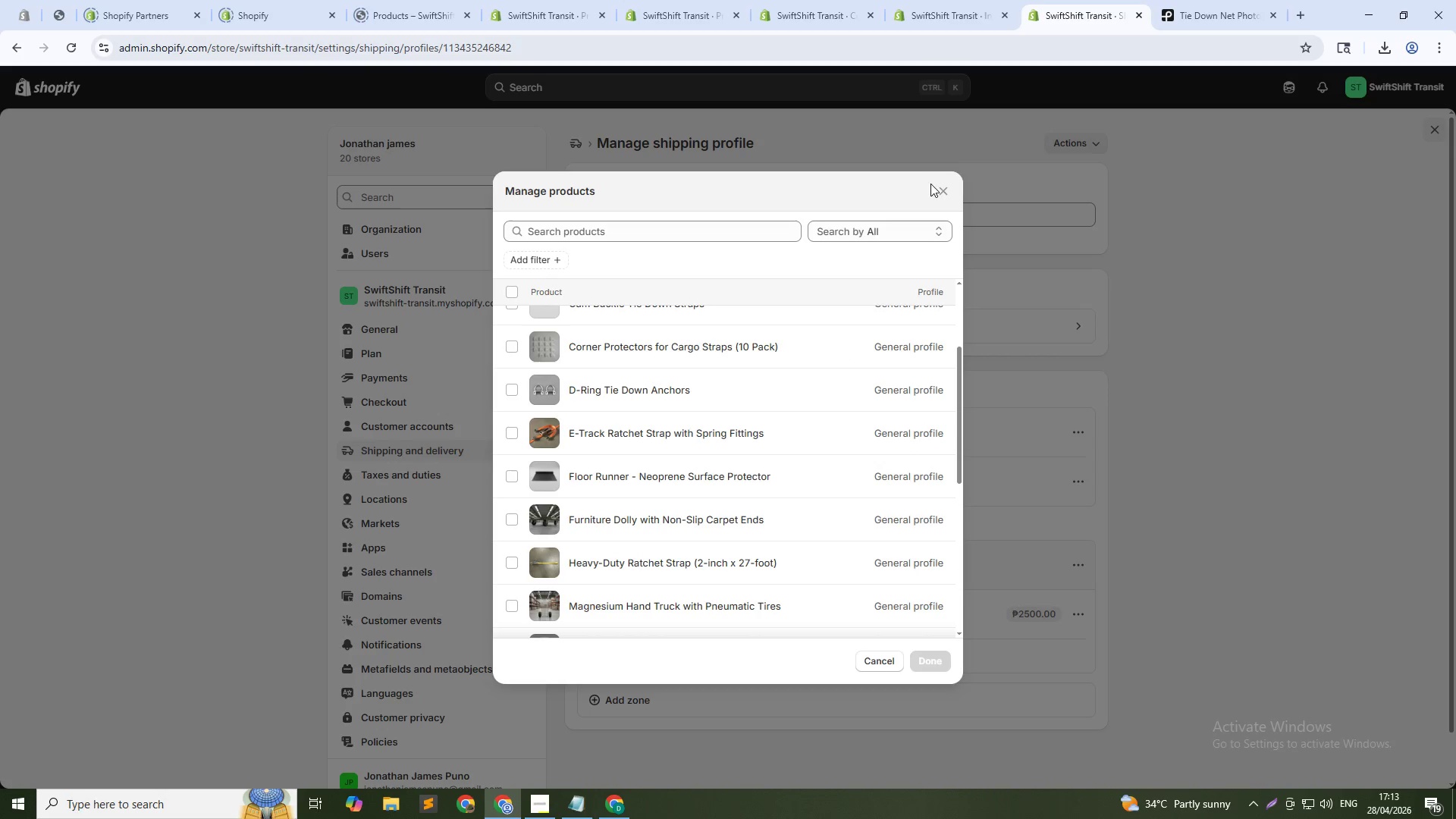 
left_click([949, 184])
 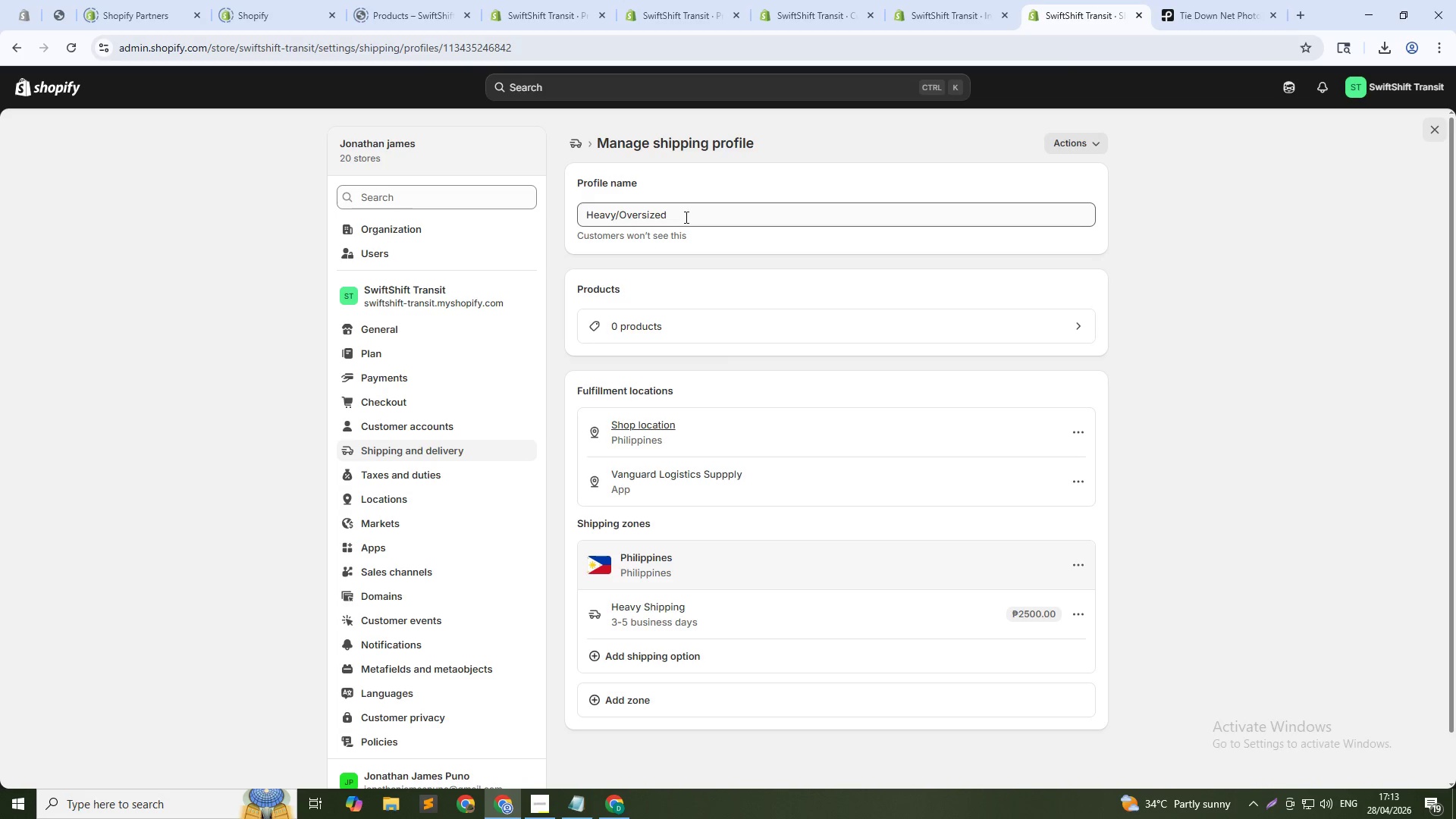 
left_click([685, 328])
 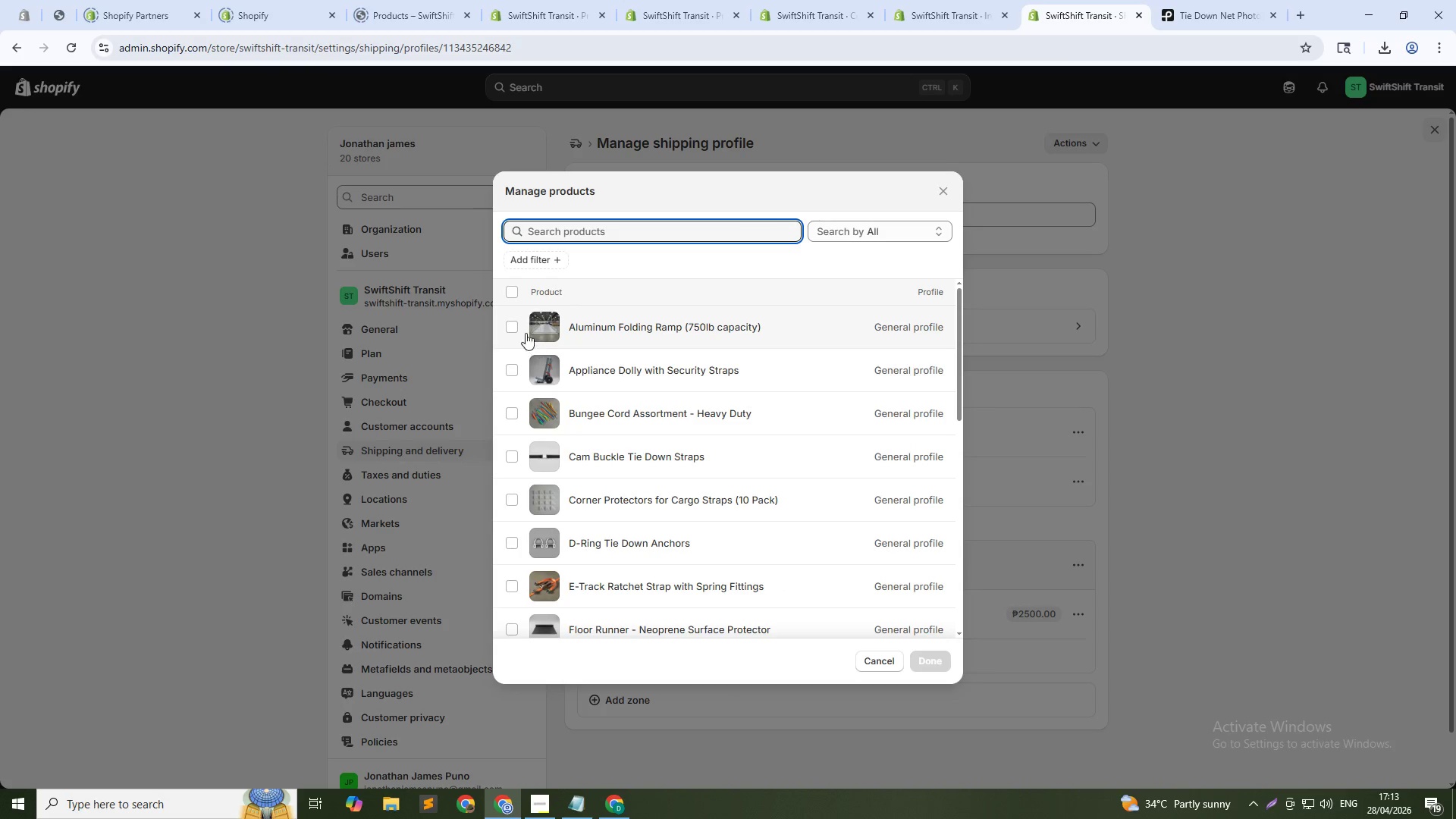 
left_click([500, 322])
 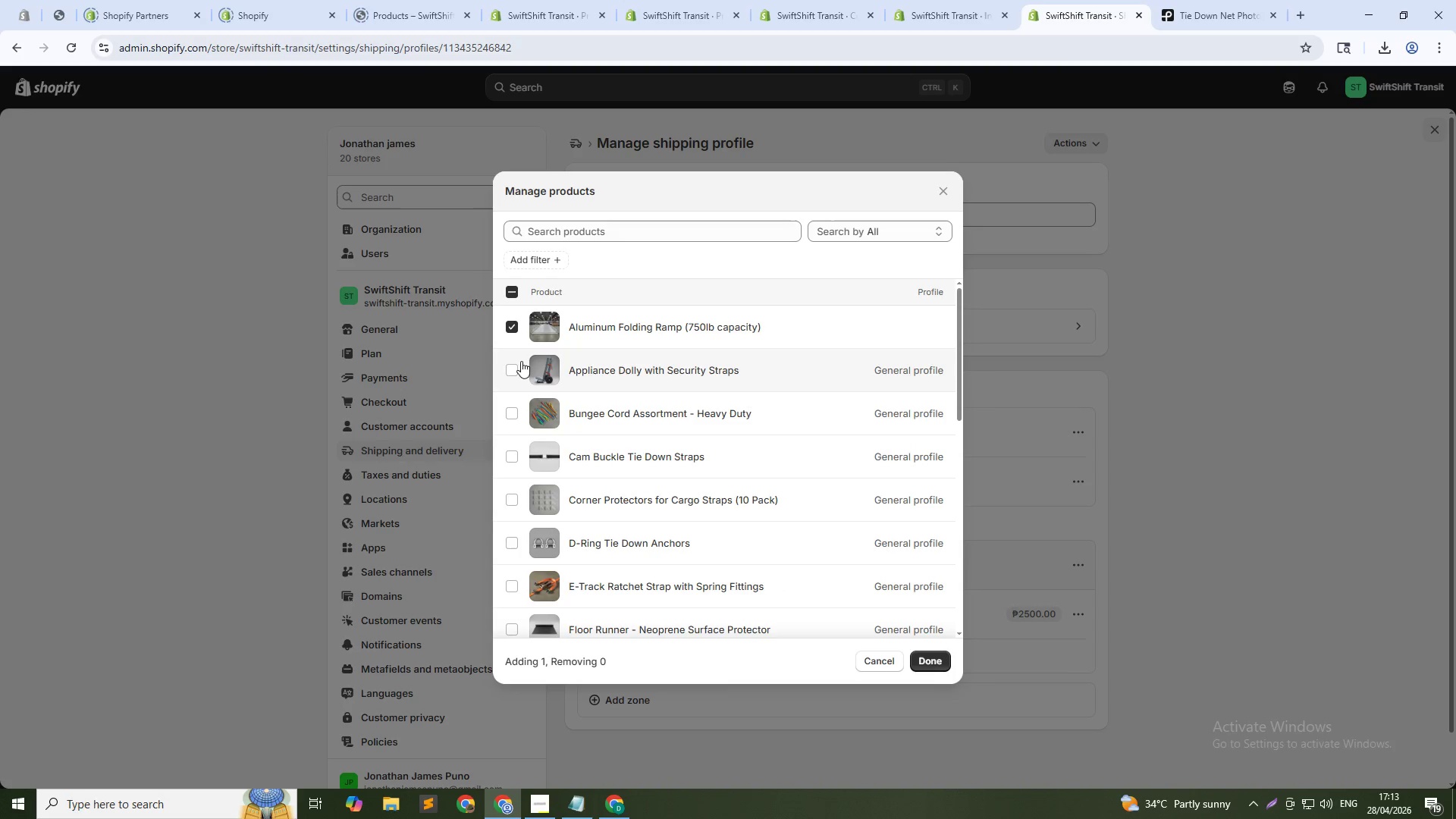 
left_click([510, 369])
 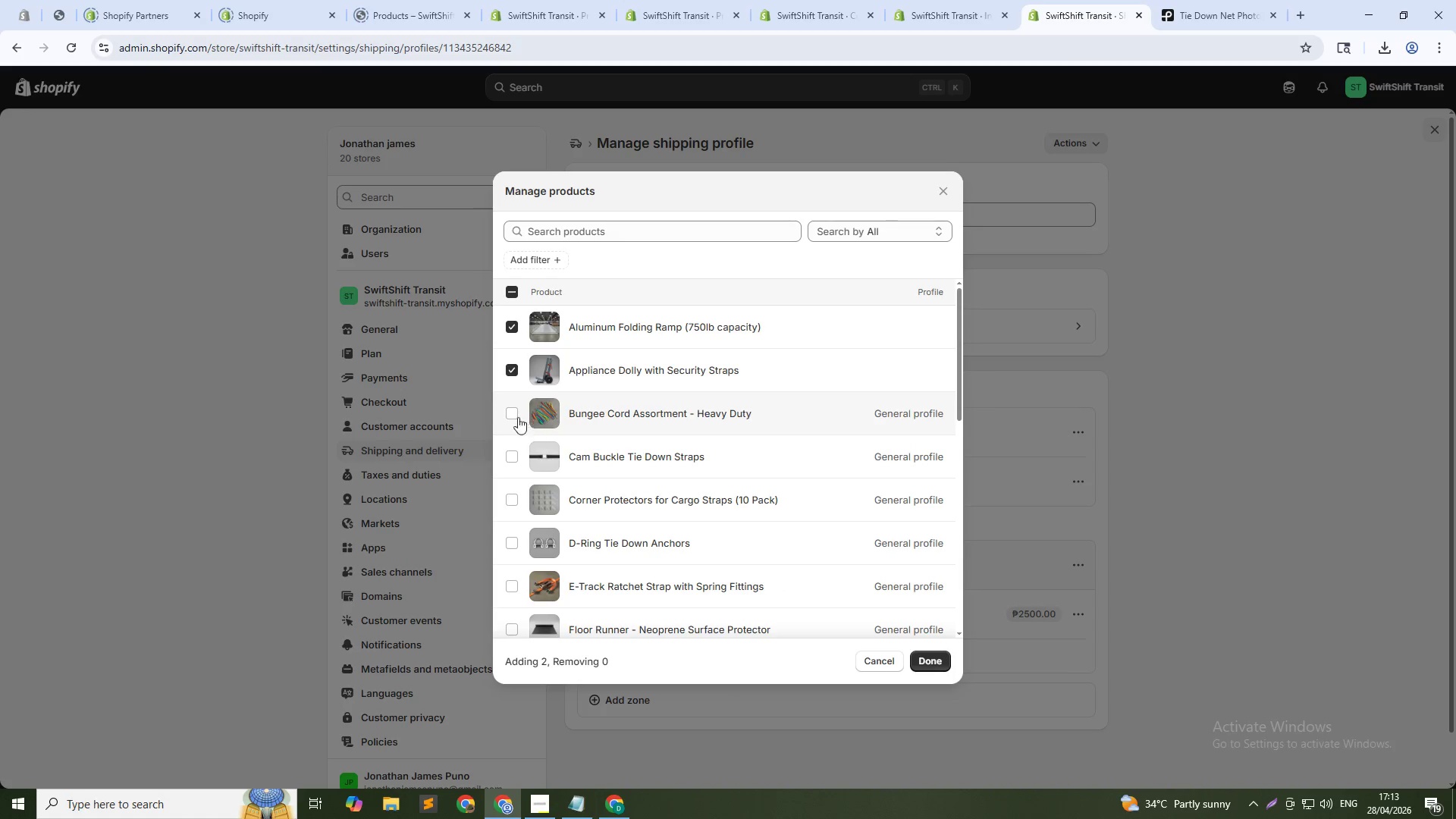 
left_click([504, 416])
 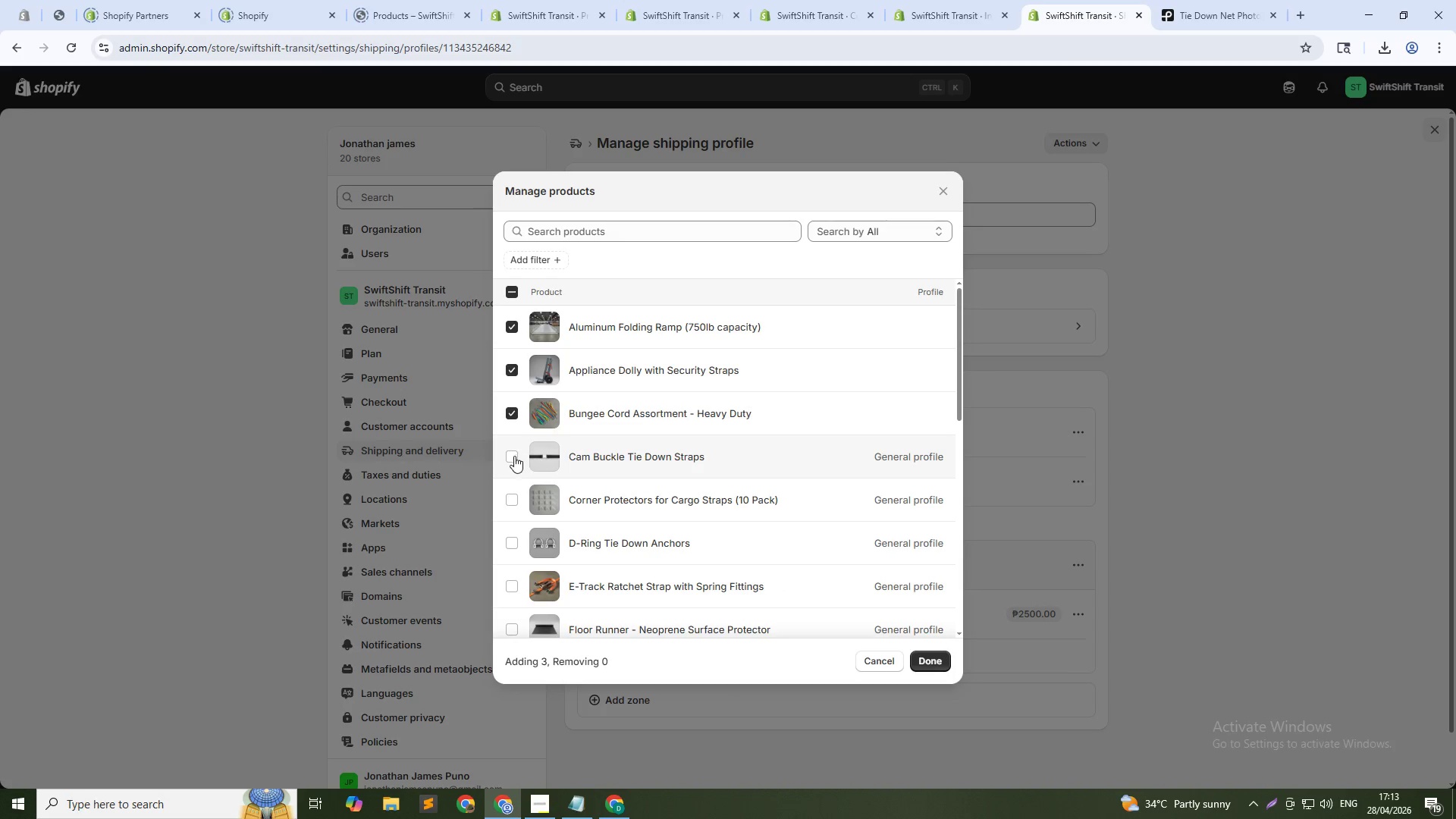 
left_click([514, 460])
 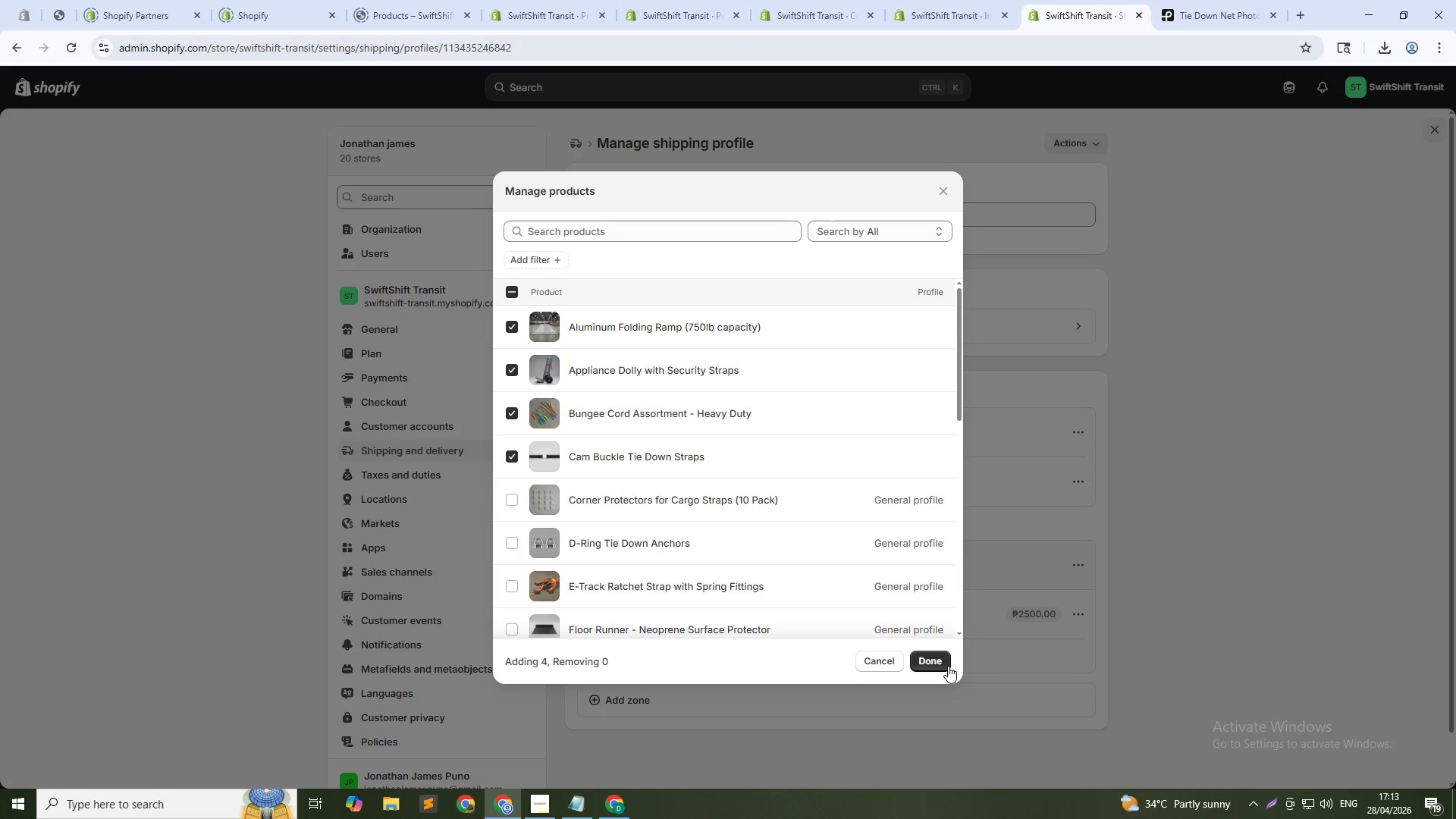 
left_click([935, 662])
 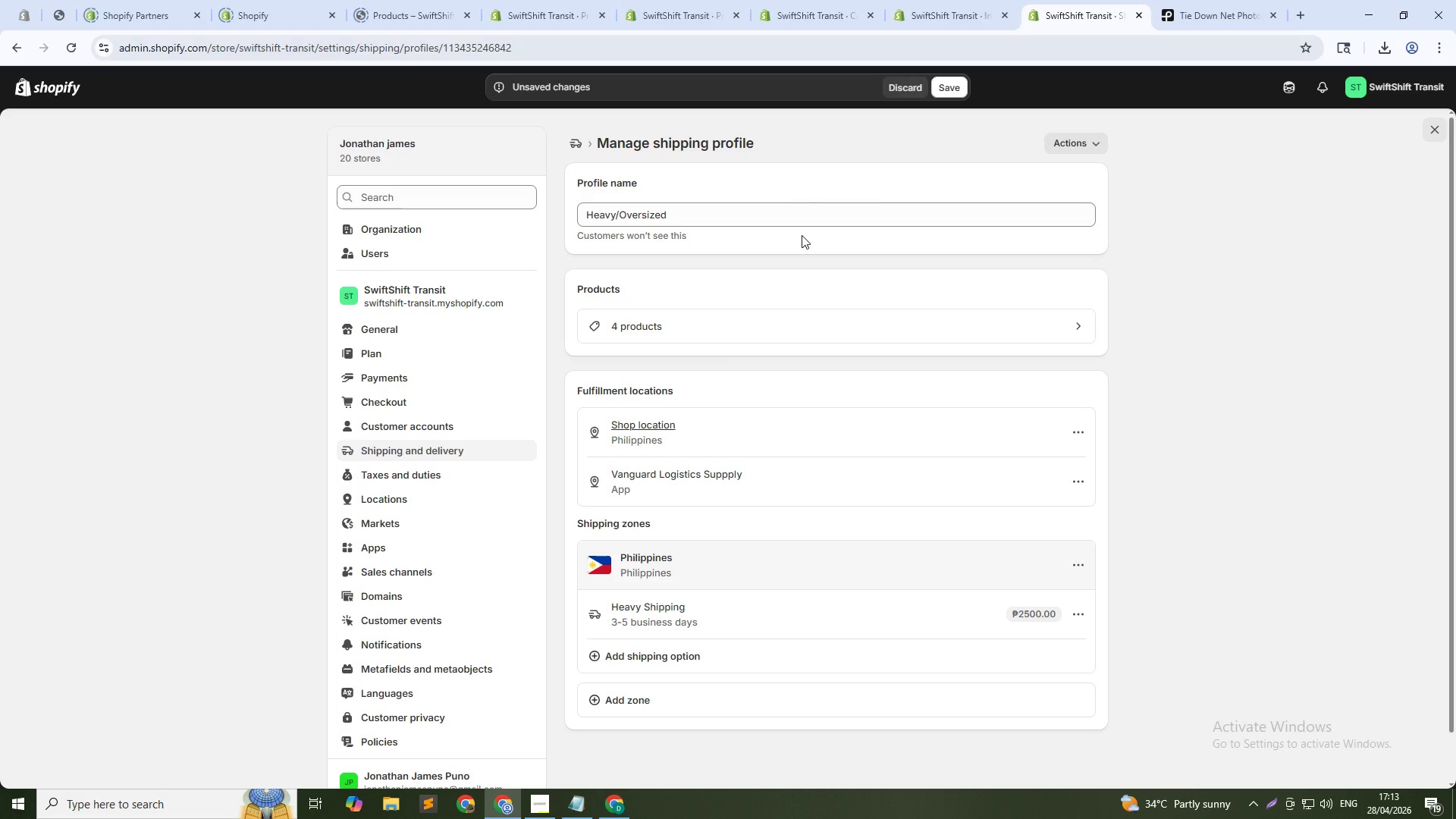 
wait(11.45)
 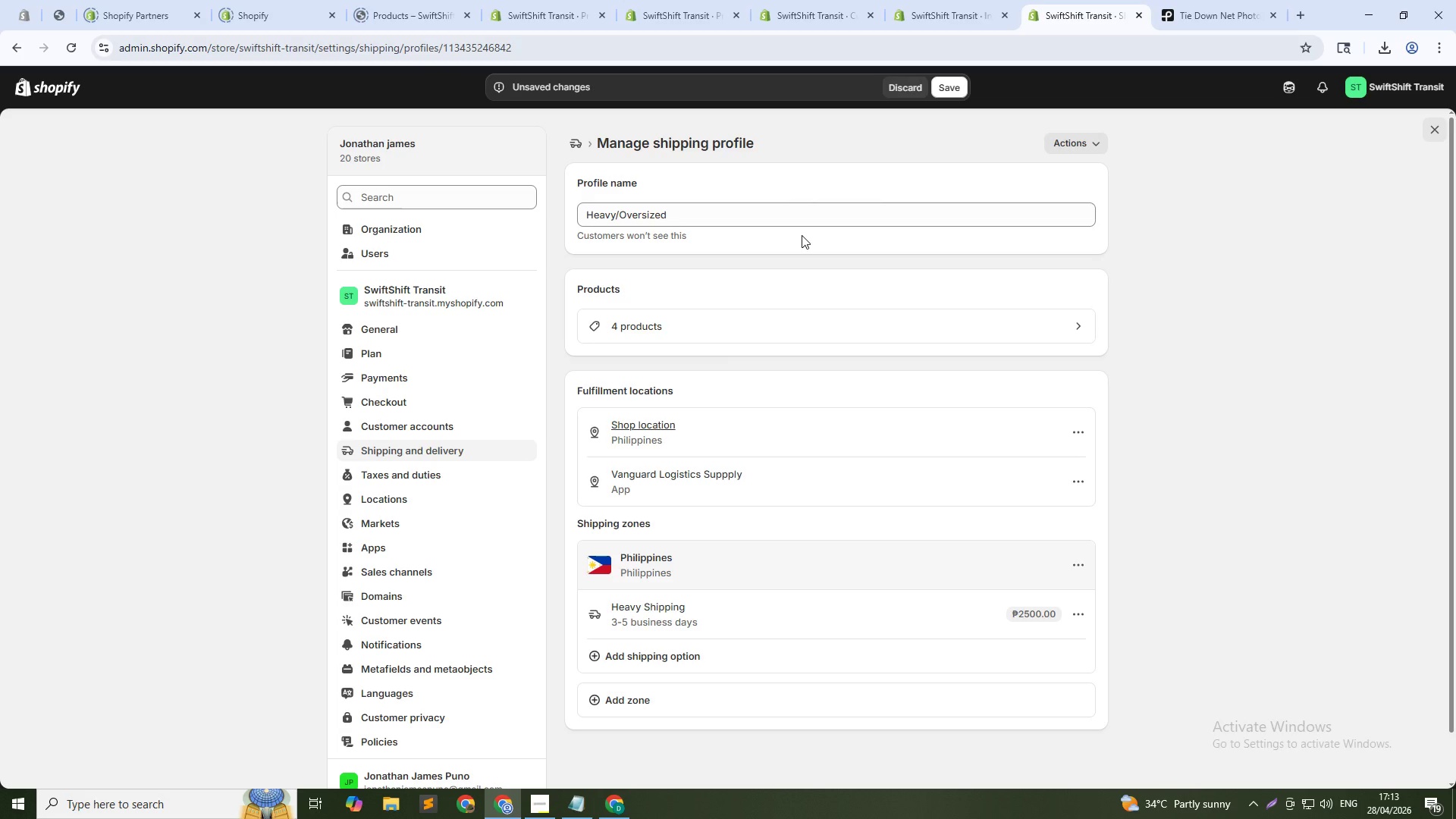 
left_click([808, 341])
 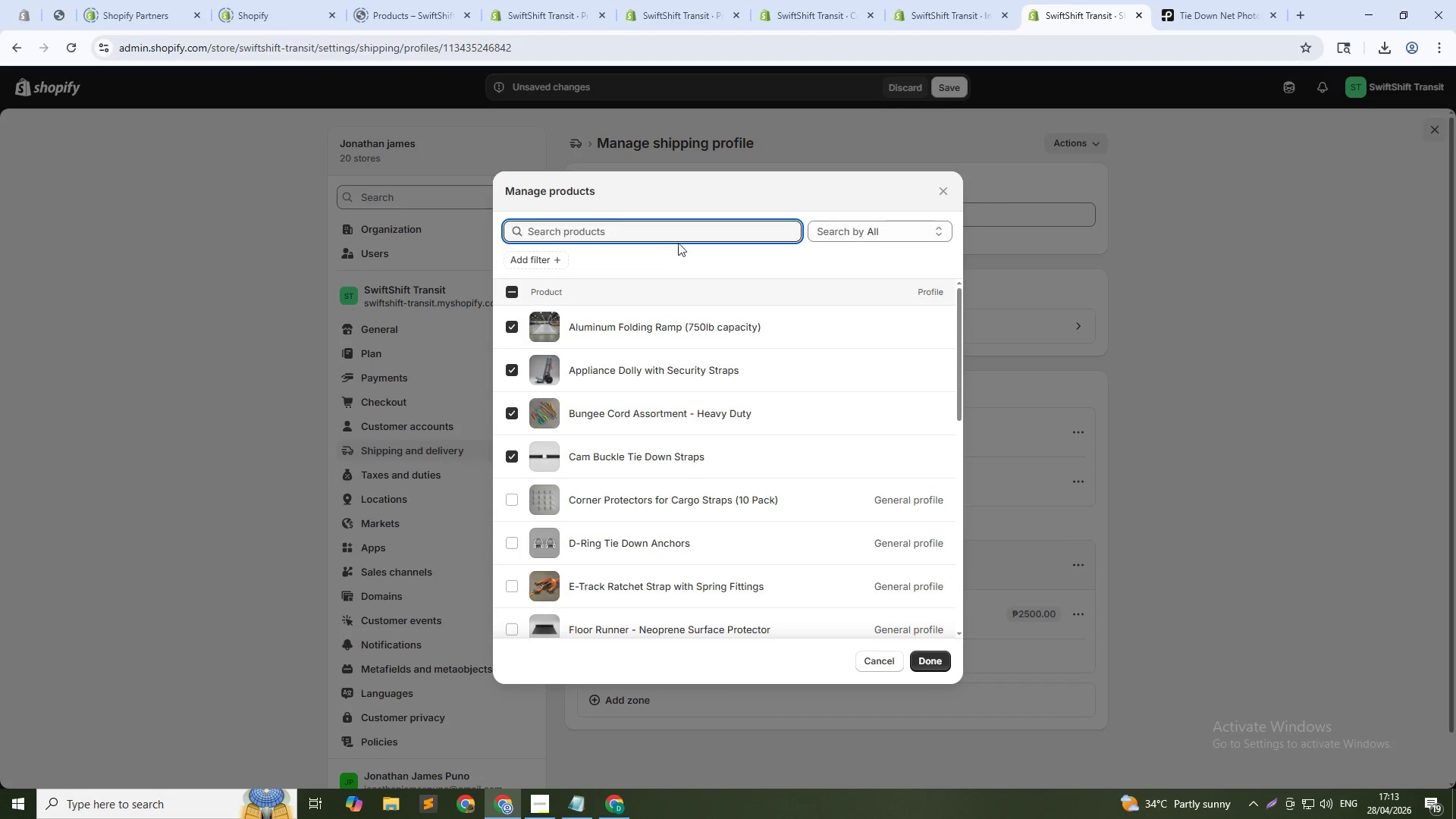 
left_click([686, 232])
 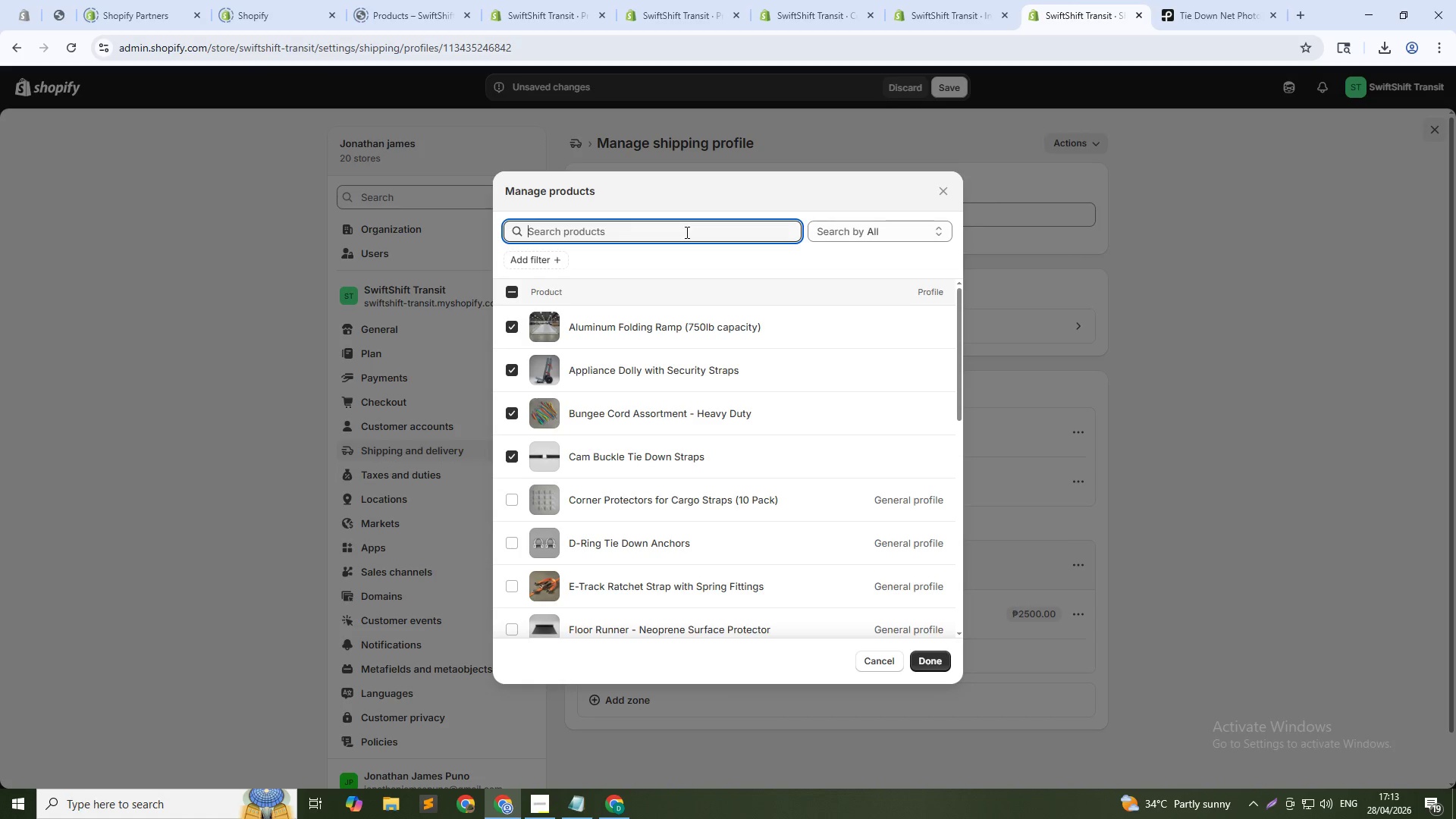 
type(Do)
 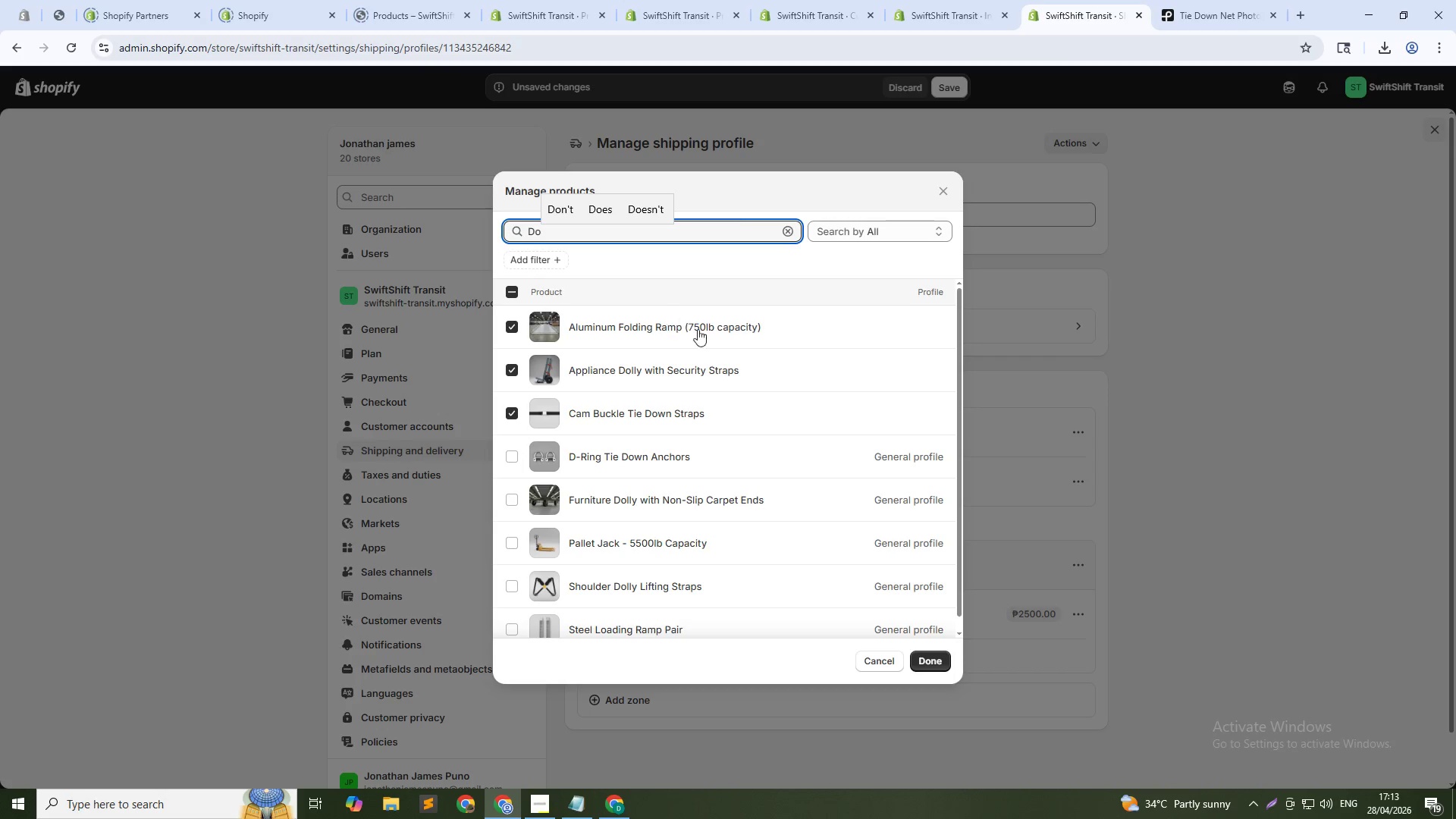 
type(lli)
 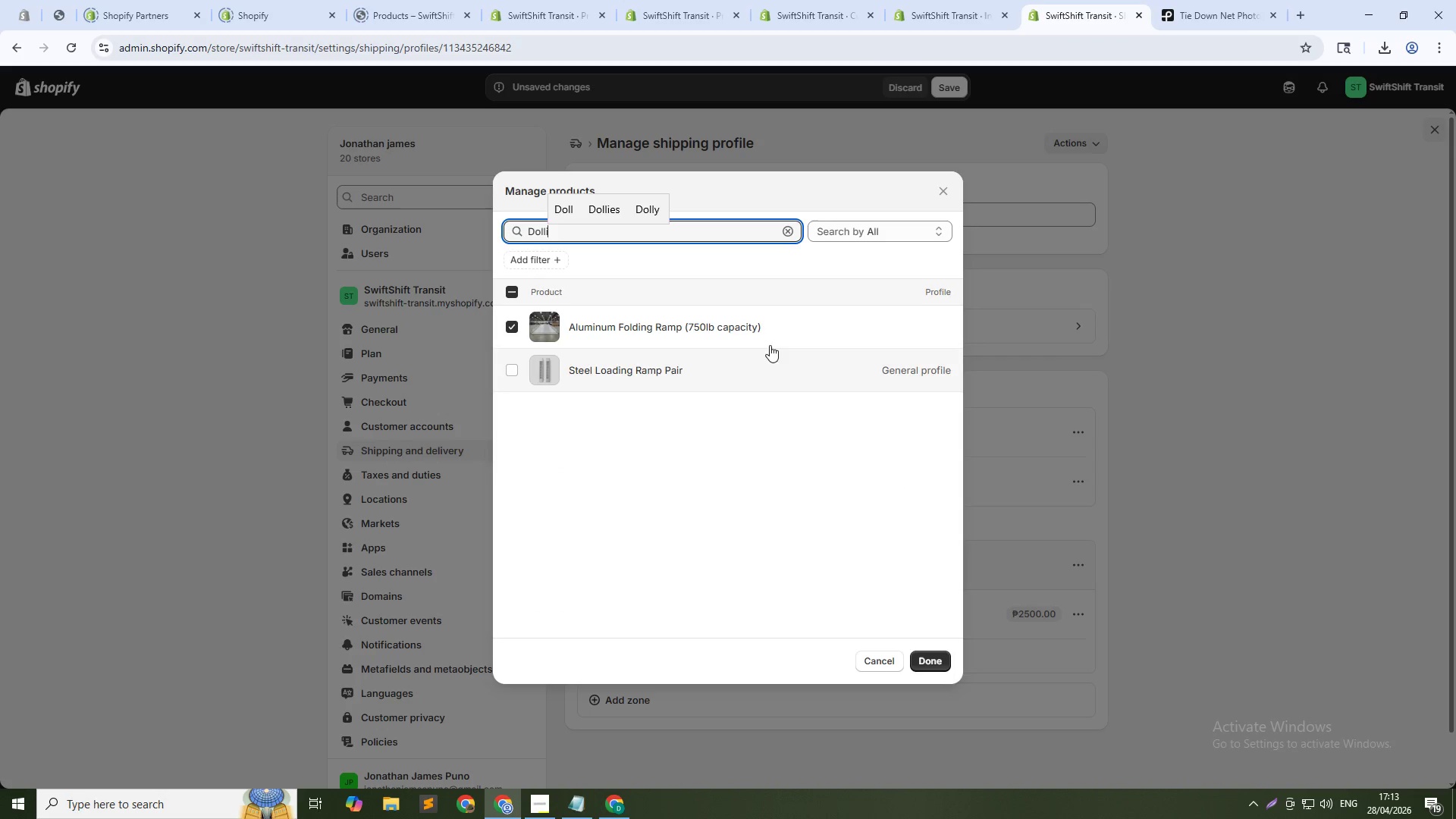 
left_click([789, 233])
 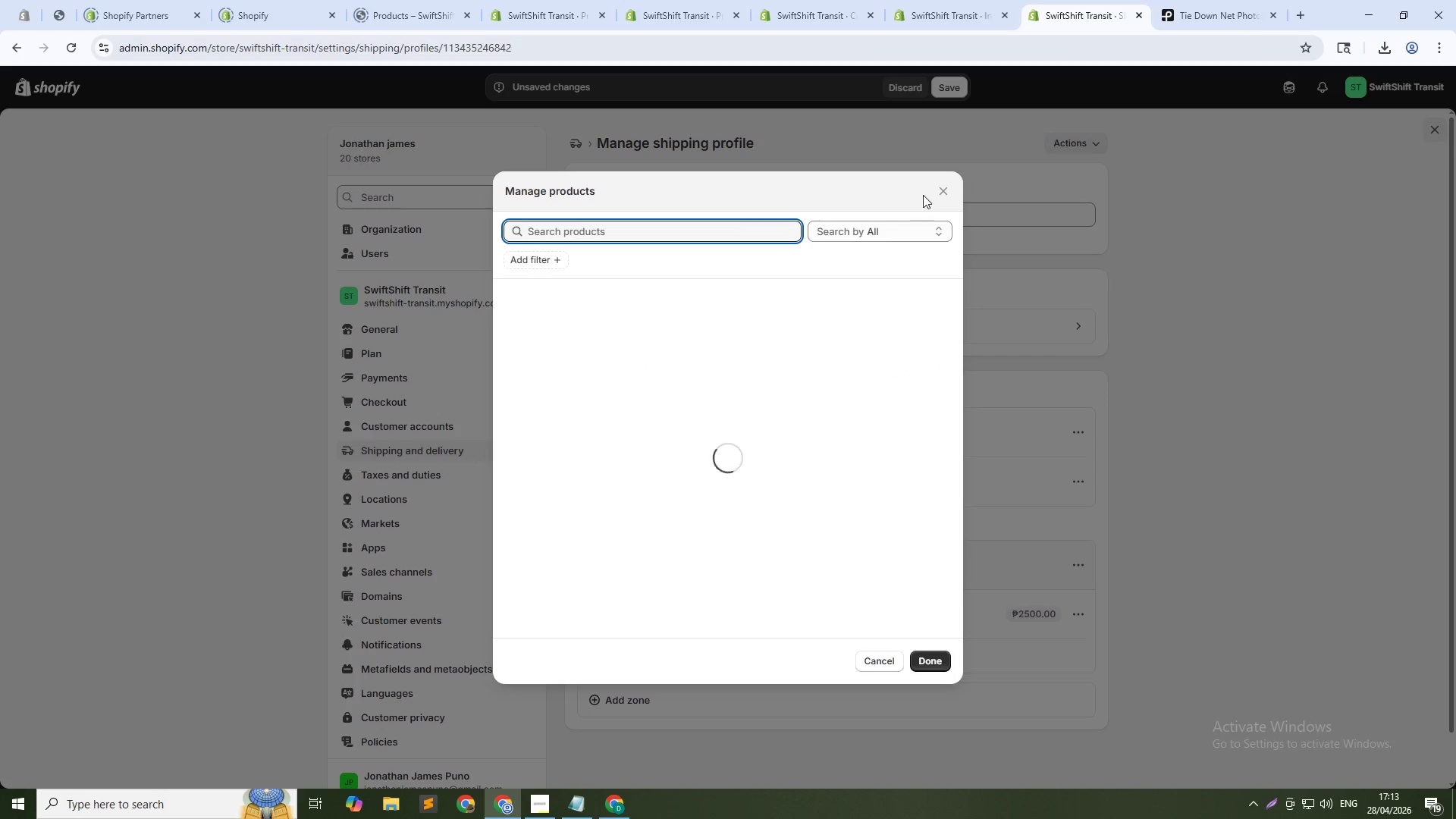 
left_click([949, 187])
 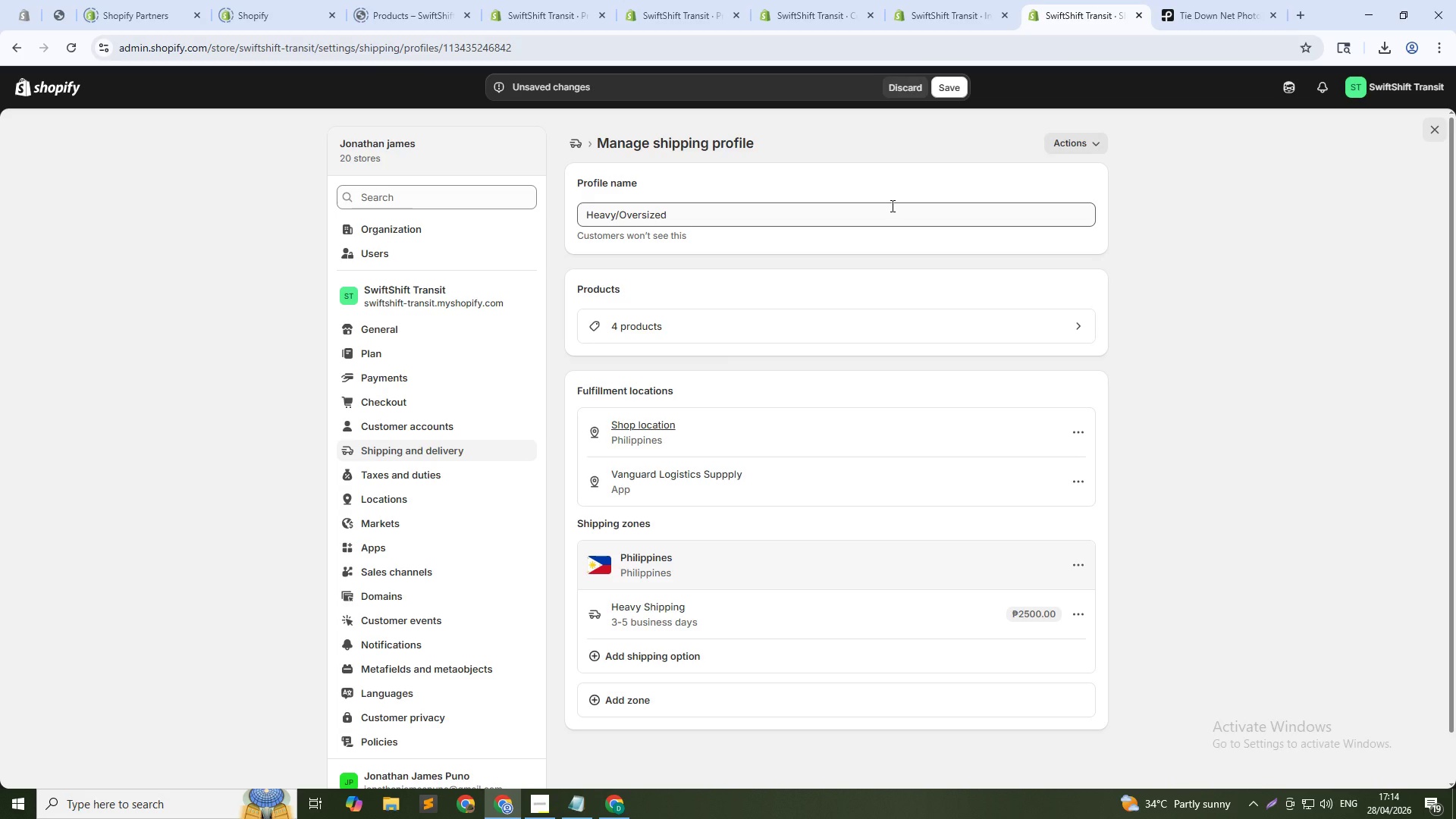 
wait(42.44)
 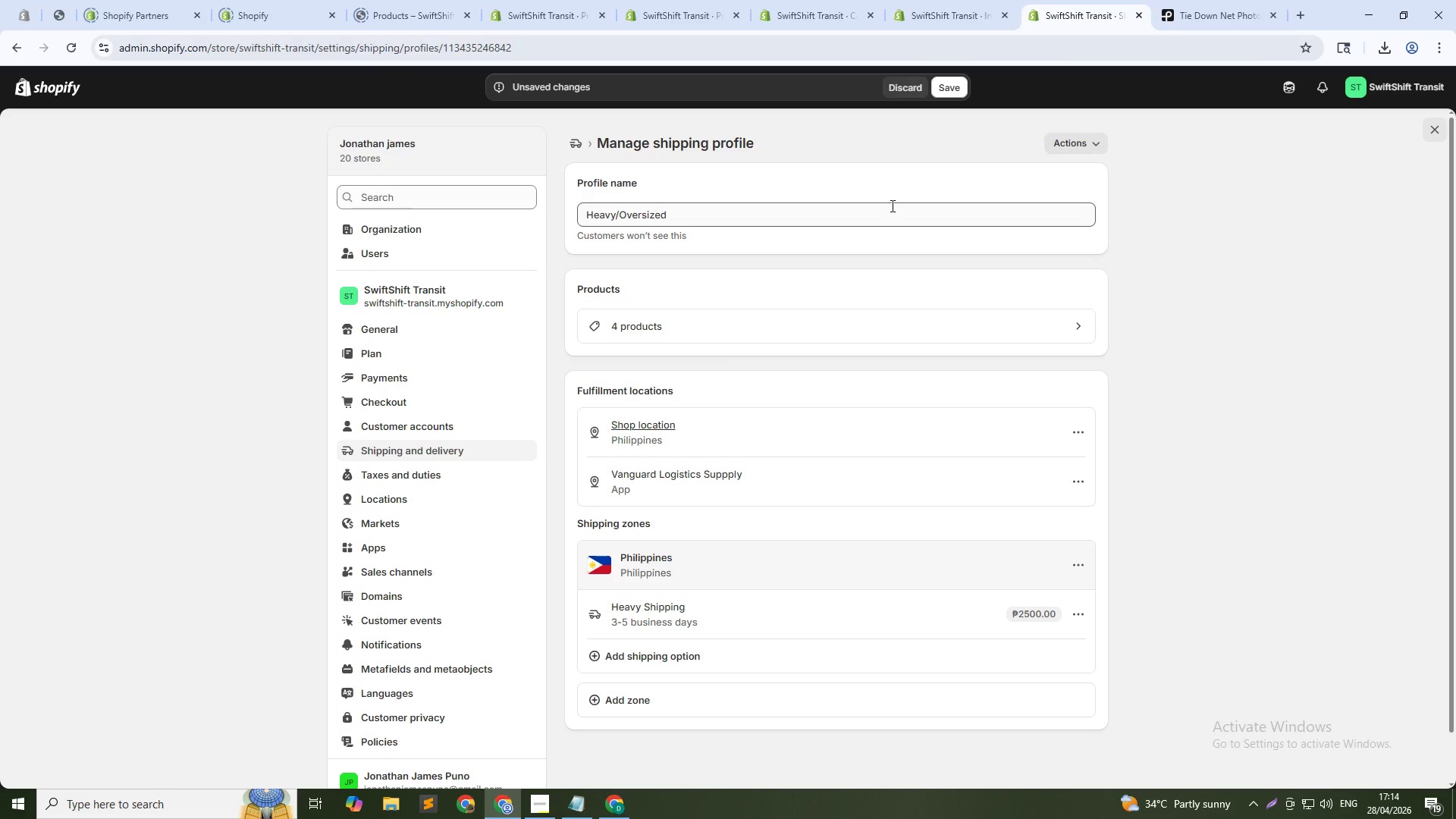 
left_click([640, 318])
 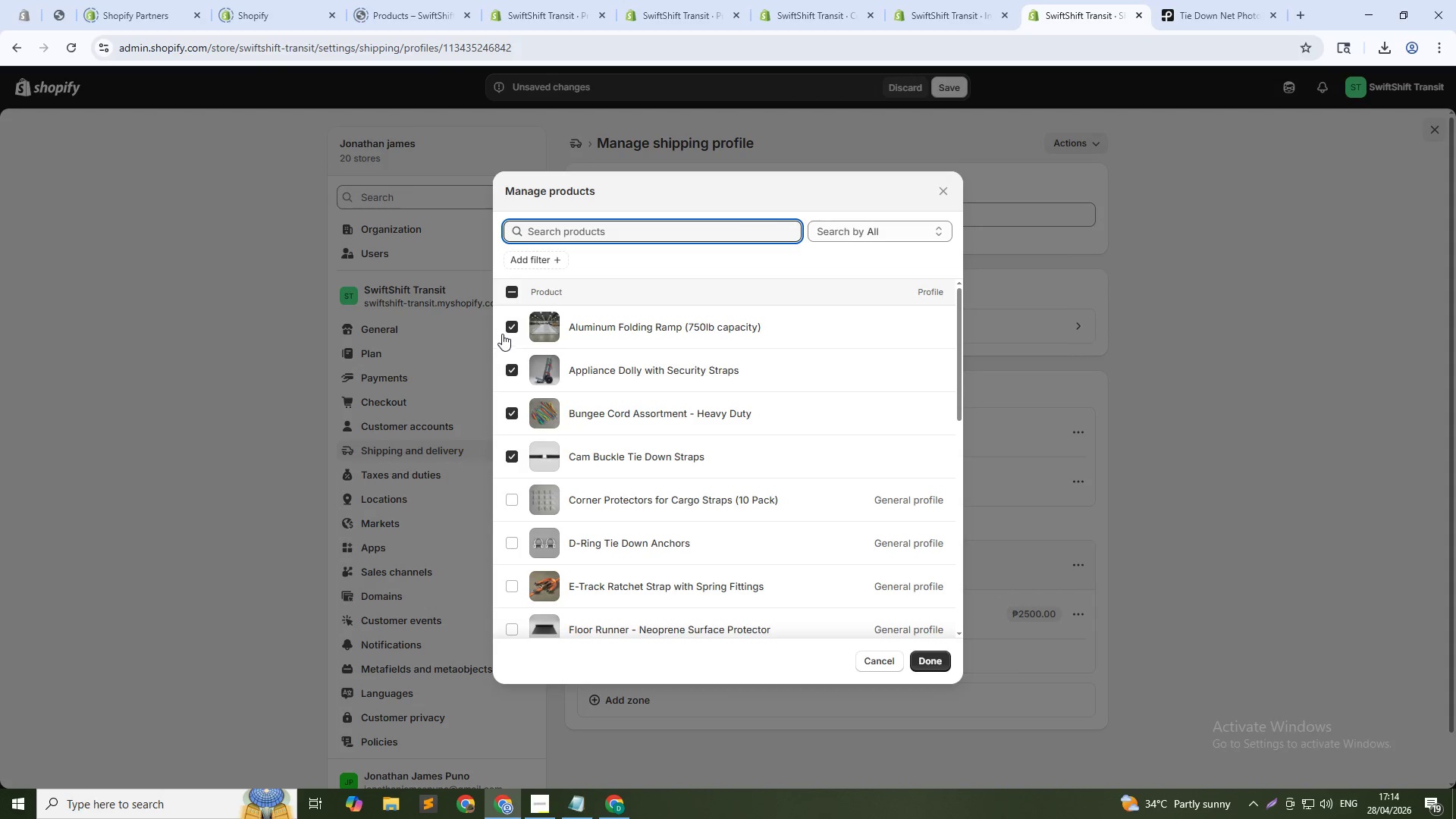 
left_click([509, 328])
 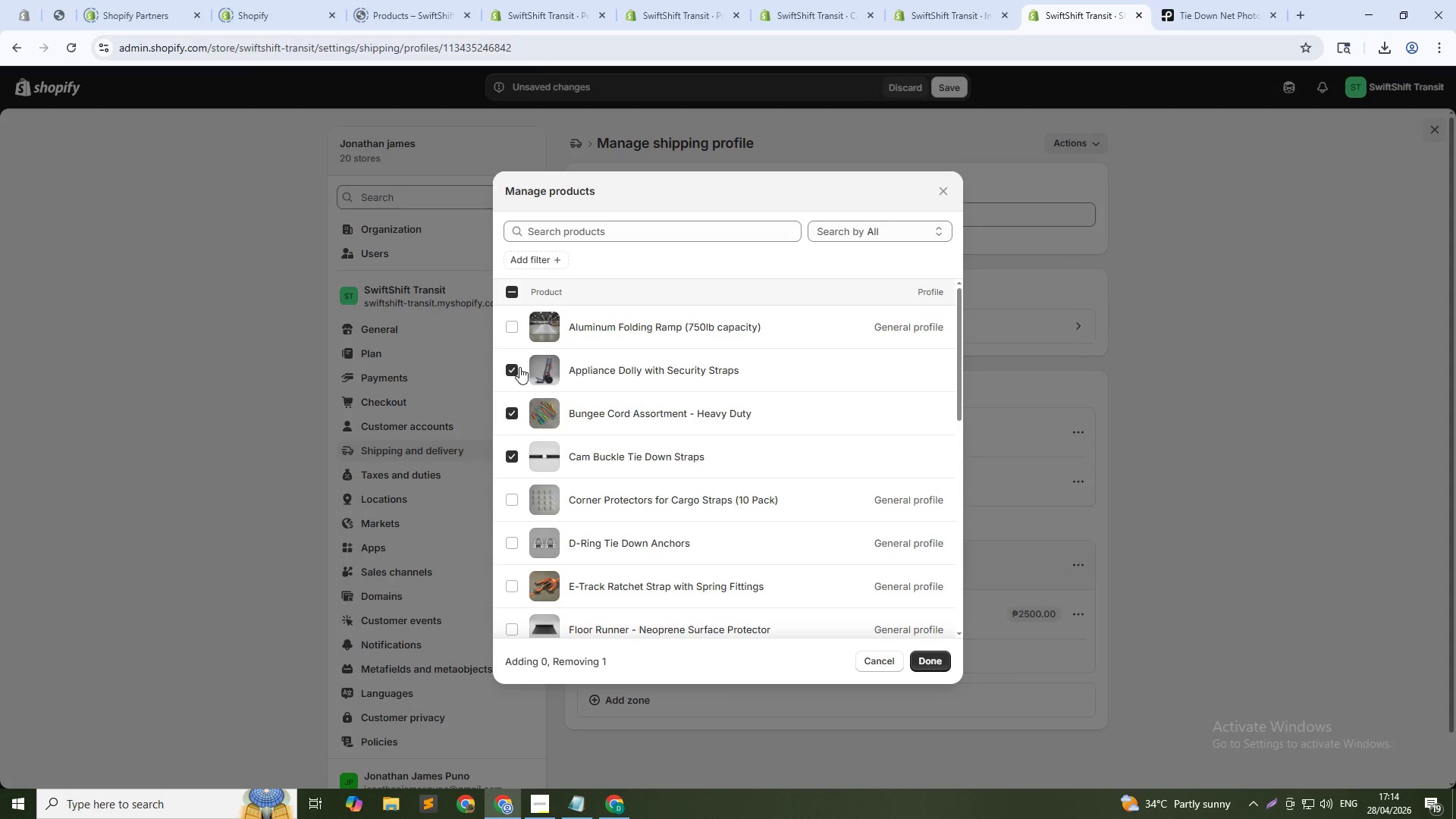 
left_click([518, 369])
 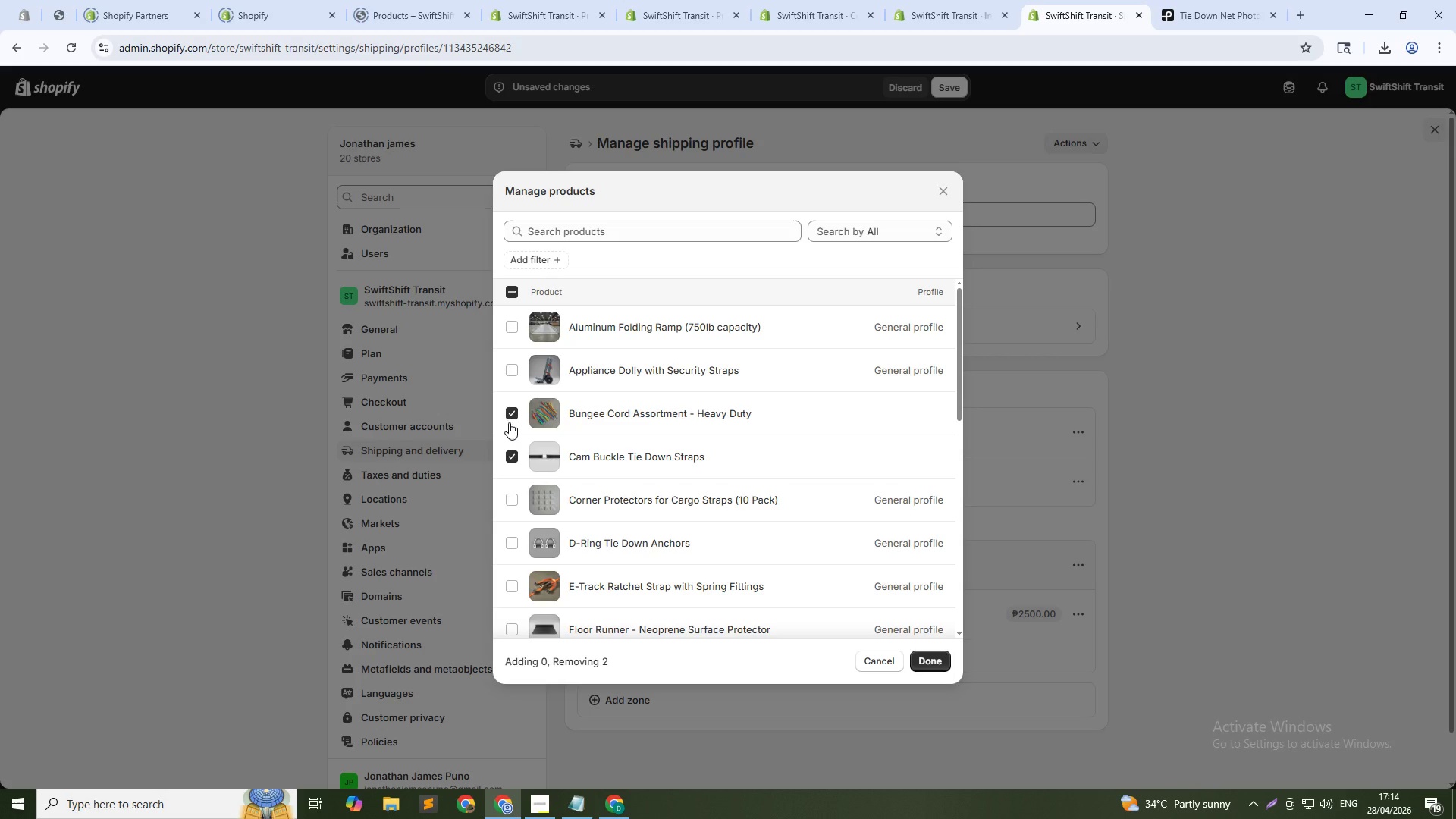 
left_click([509, 422])
 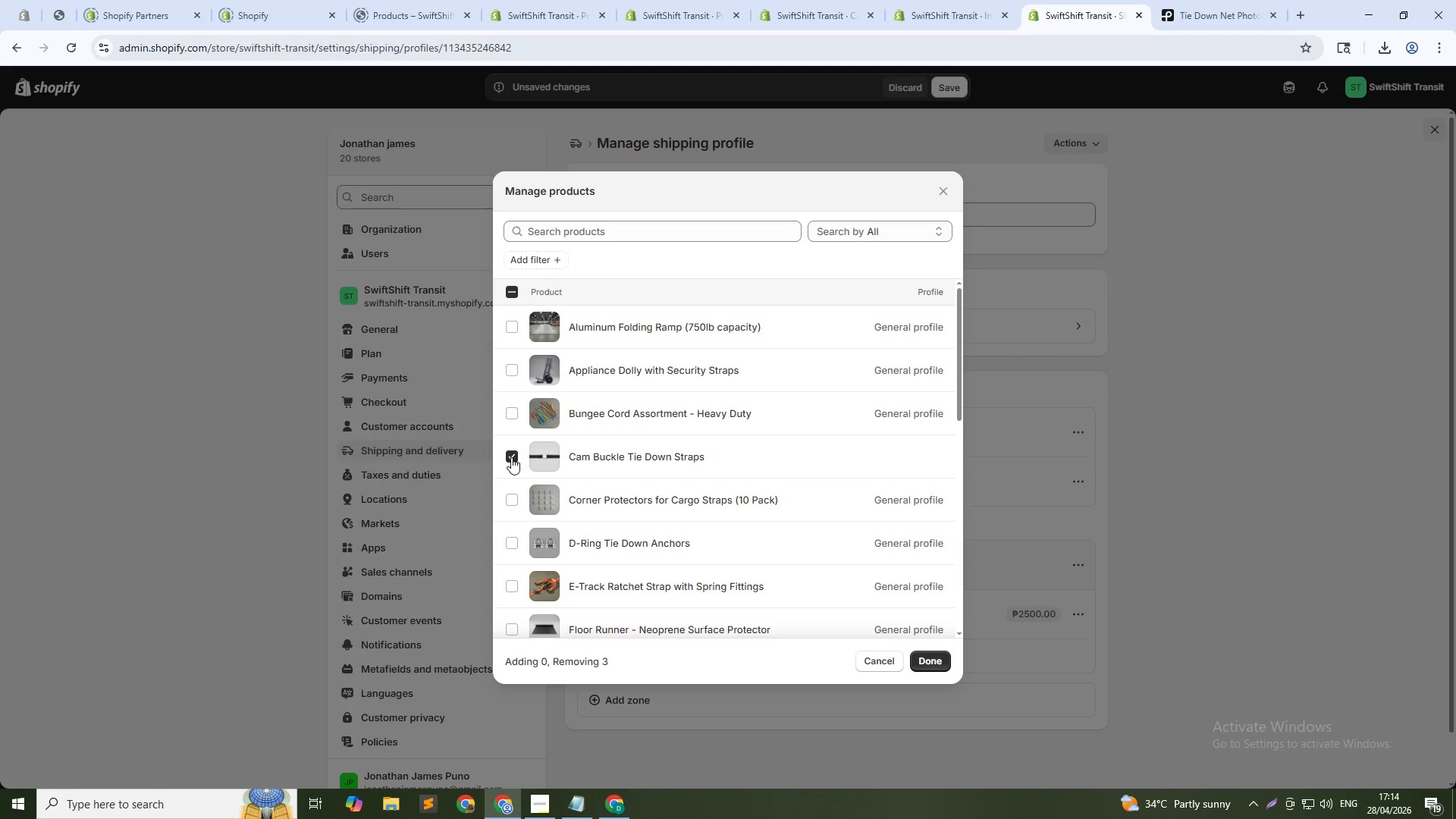 
left_click([511, 457])
 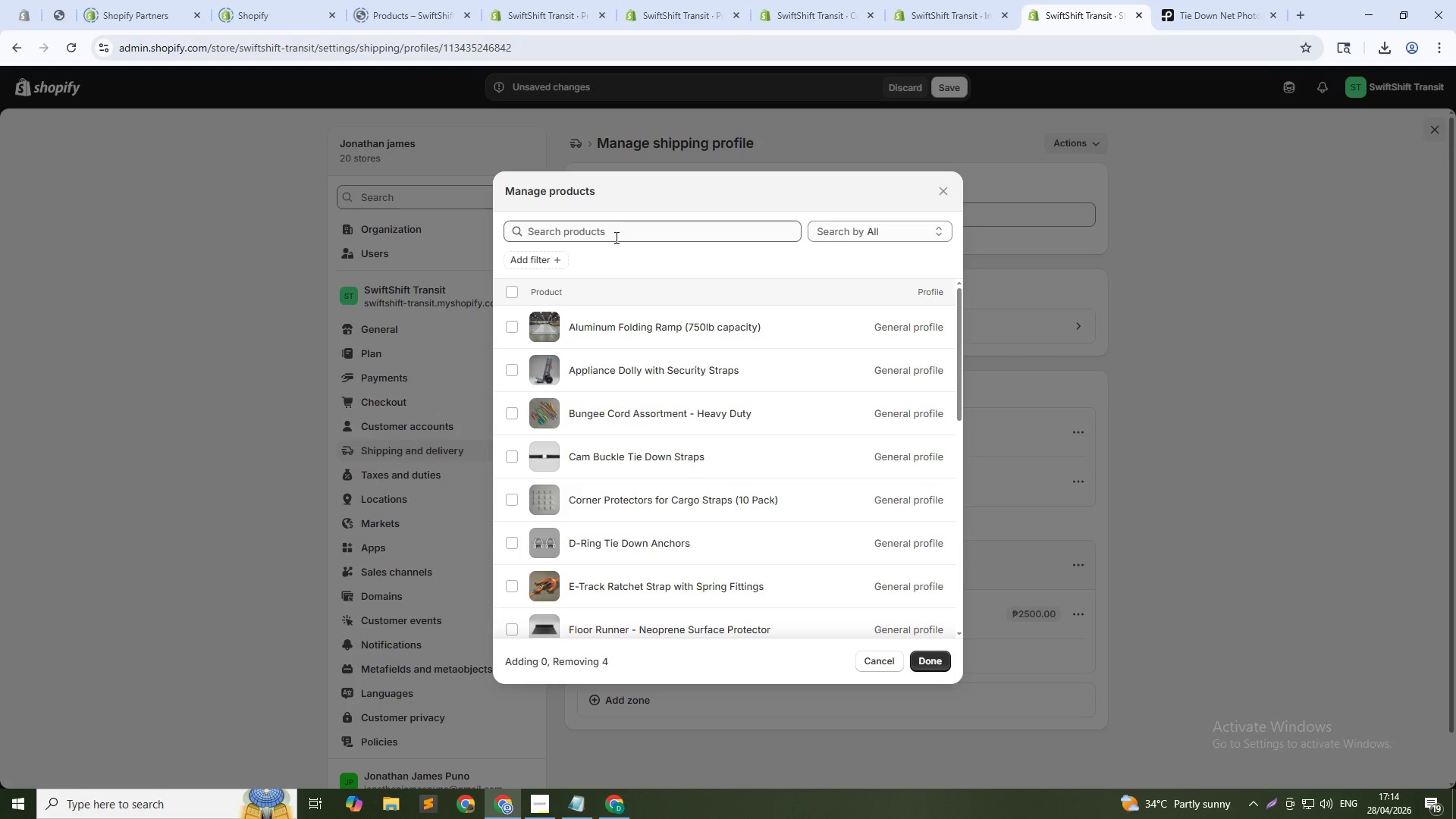 
left_click([619, 228])
 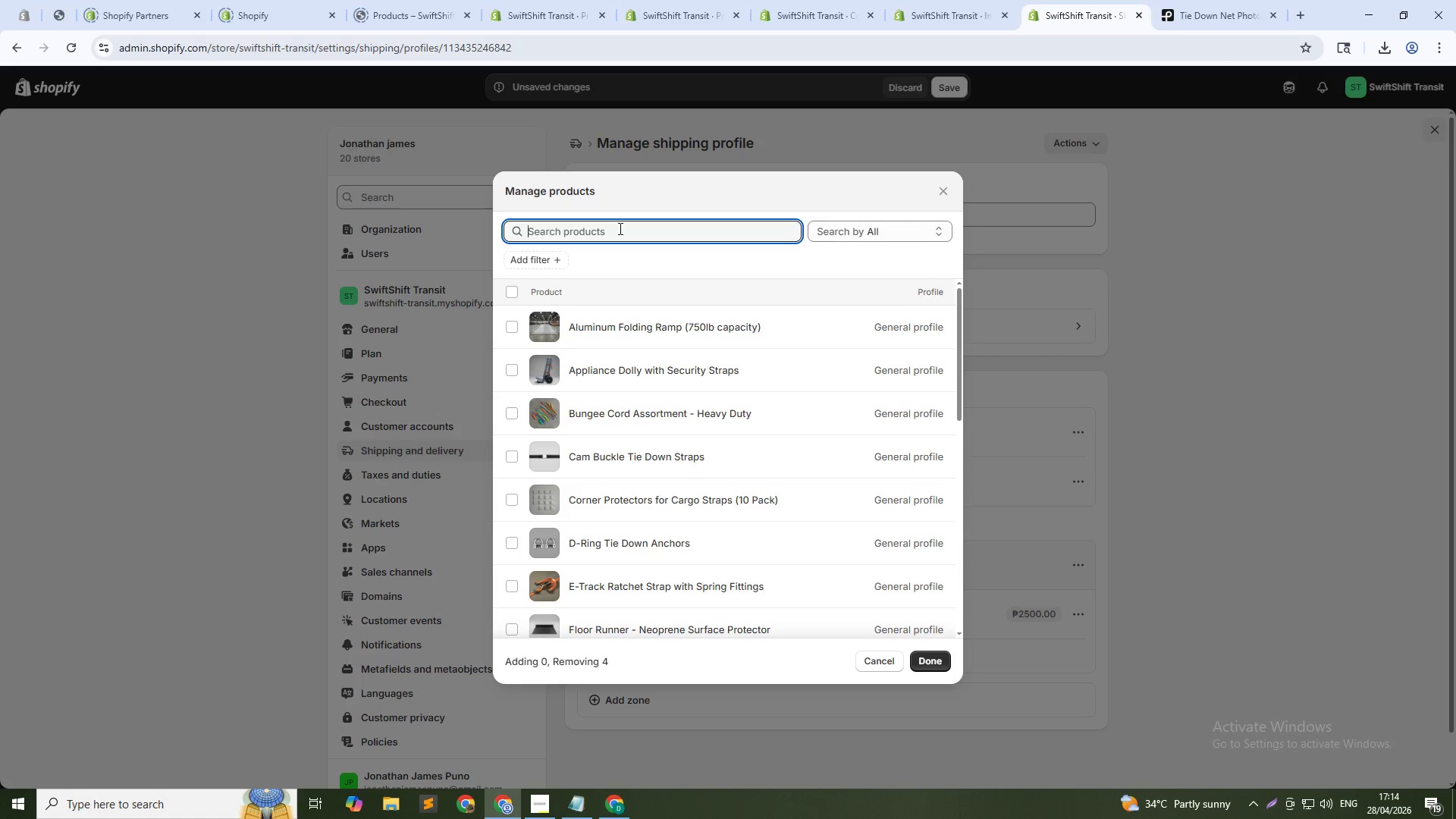 
type(Fur)
 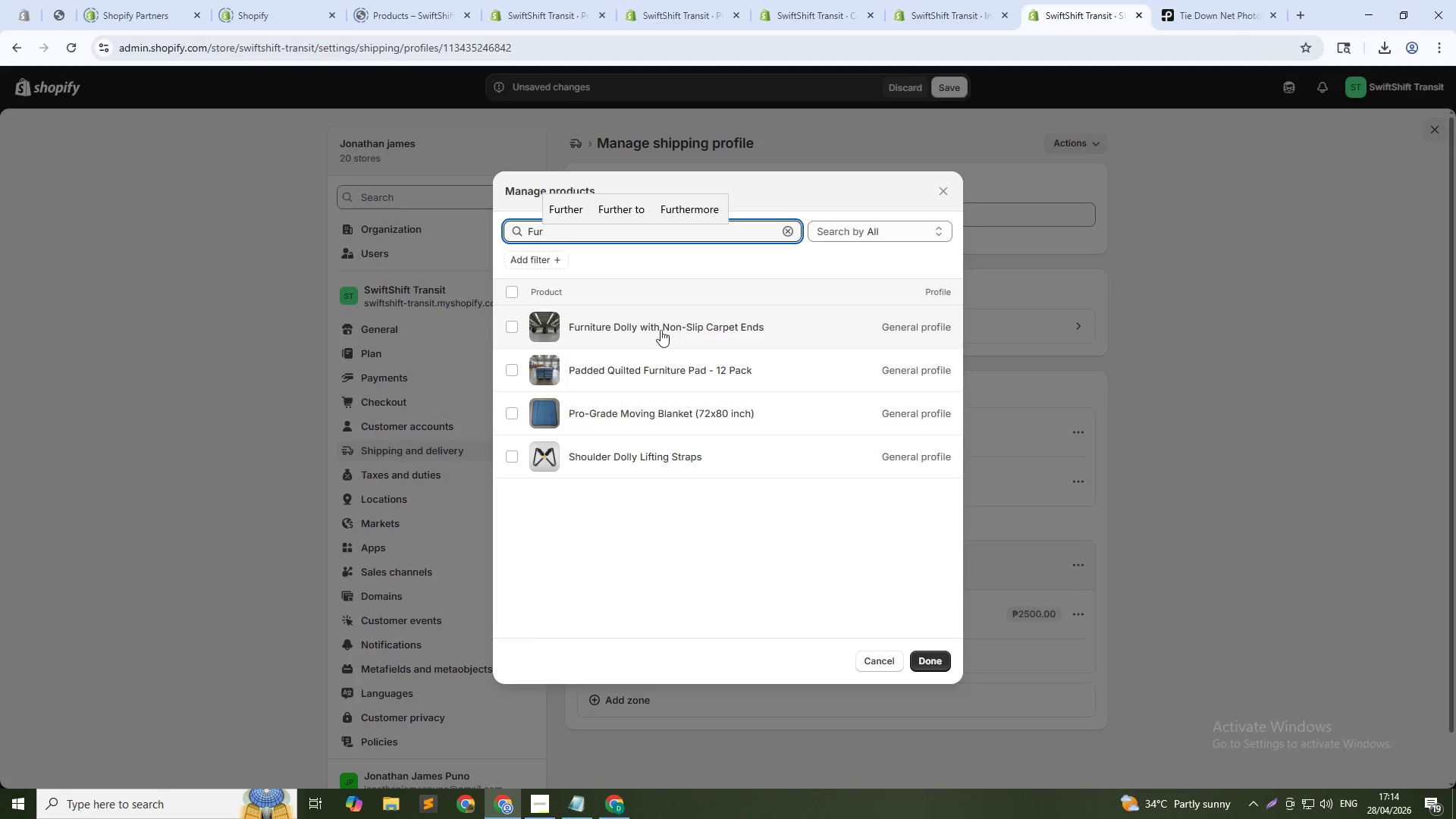 
left_click([516, 333])
 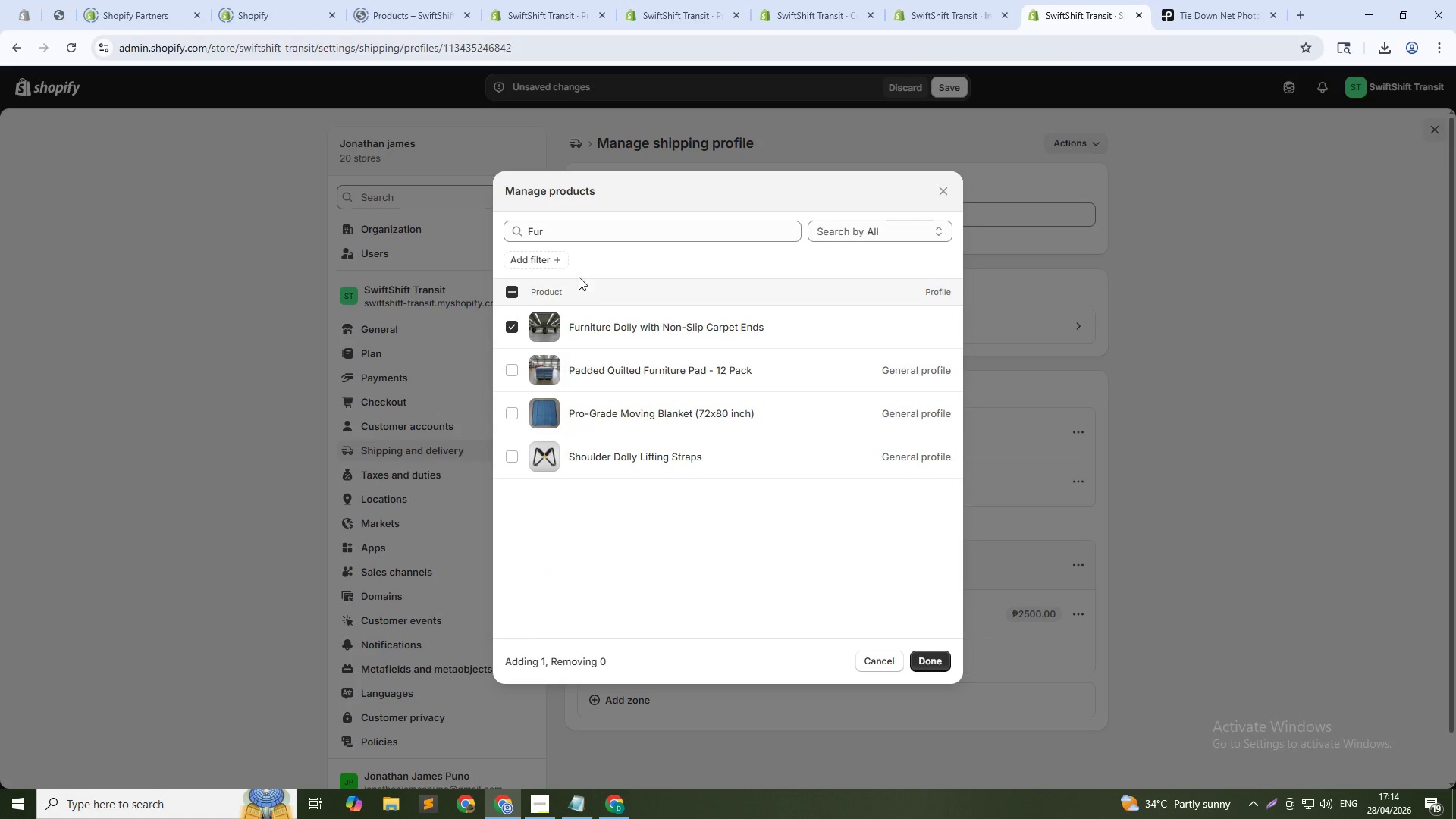 
double_click([576, 231])
 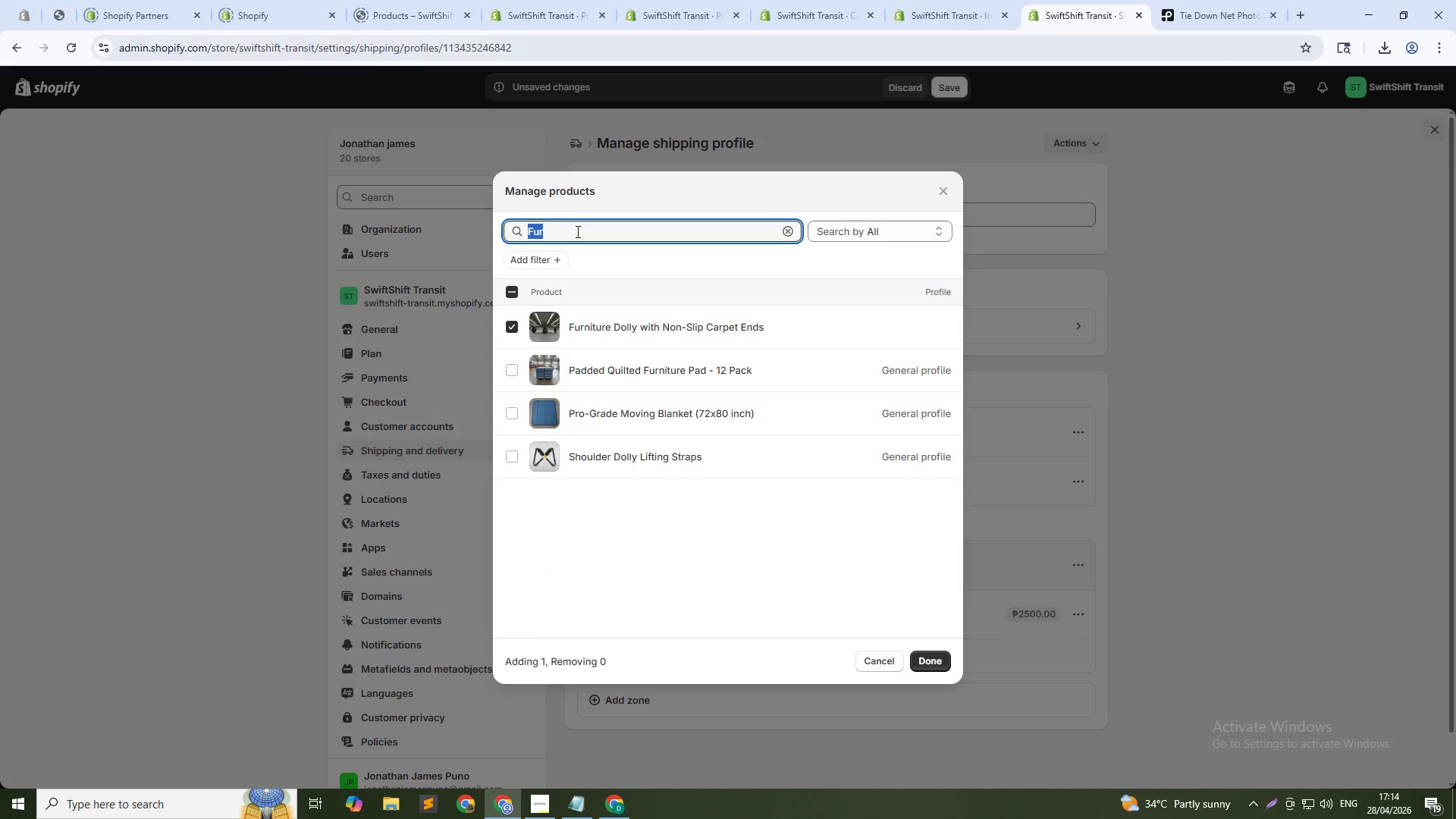 
type(App)
 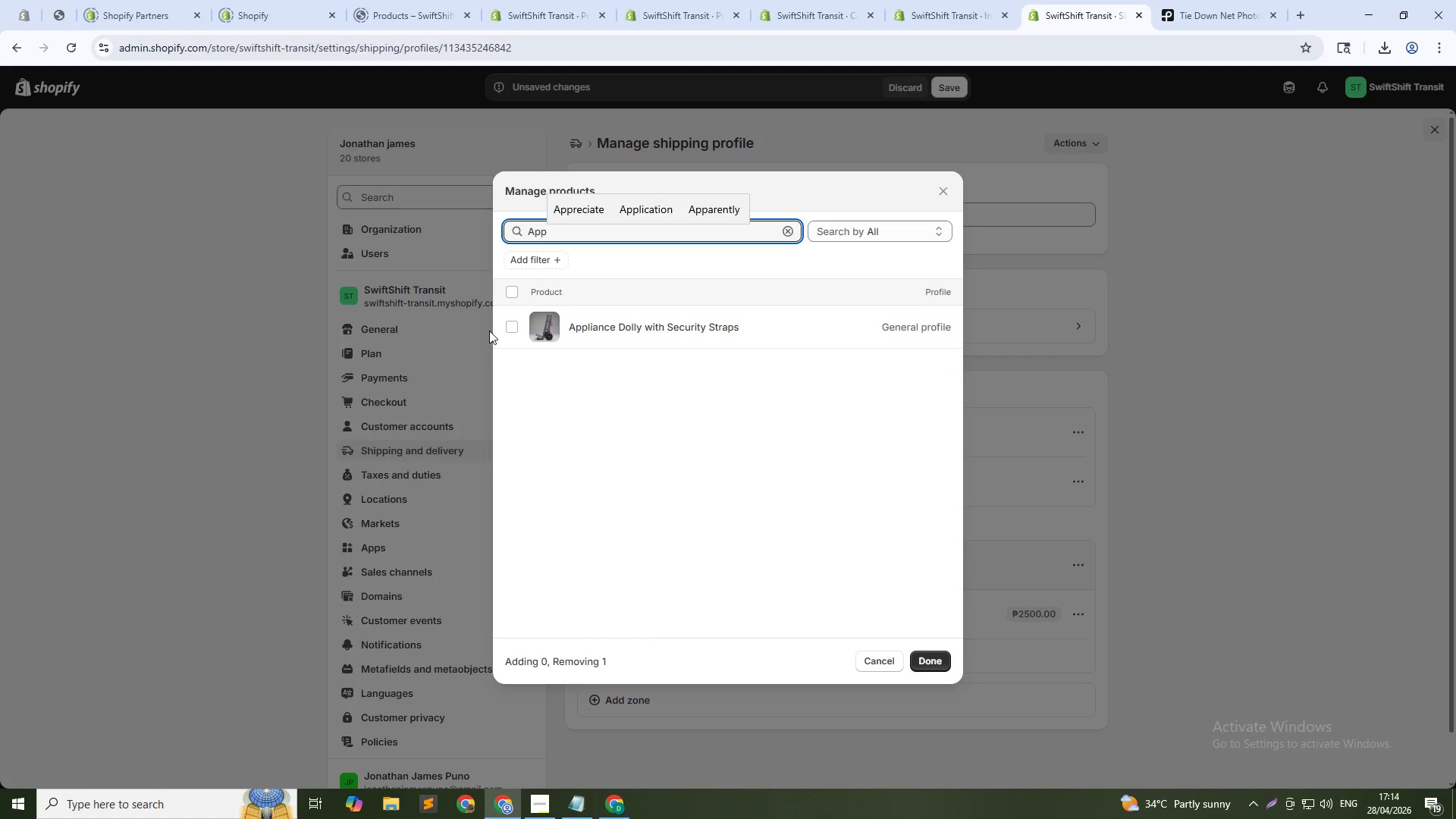 
left_click([507, 329])
 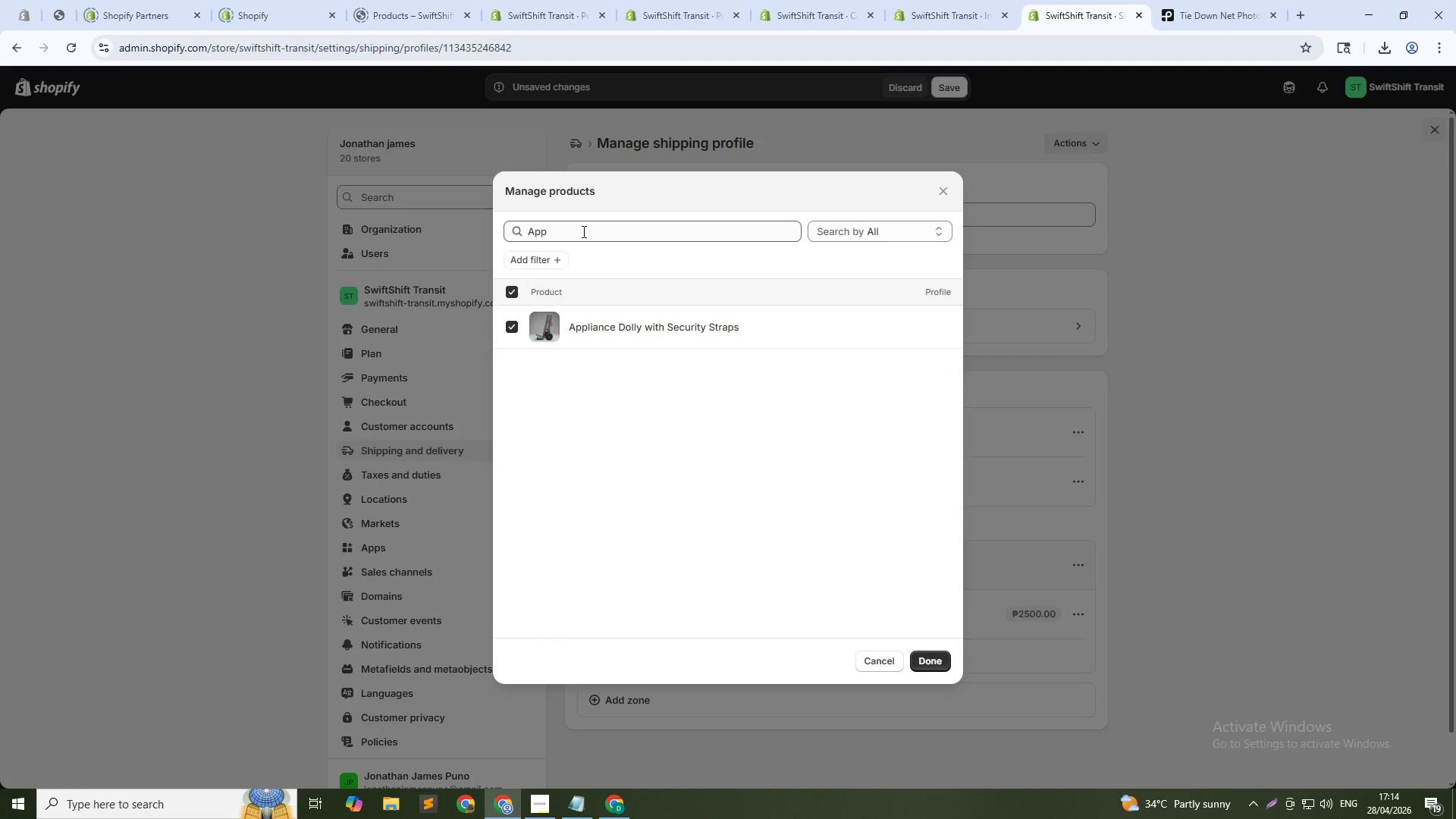 
double_click([582, 231])
 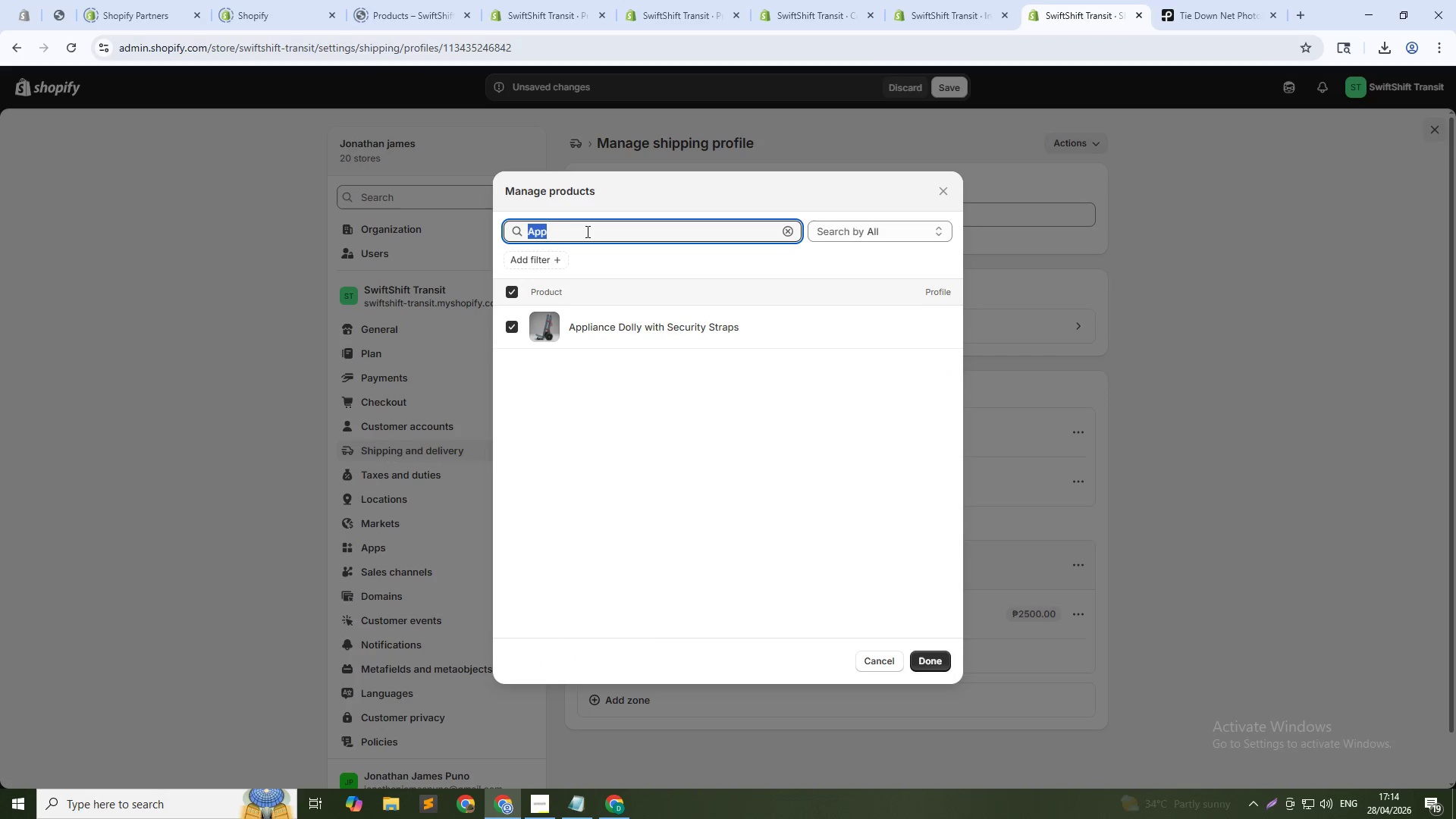 
type(Dolly)
 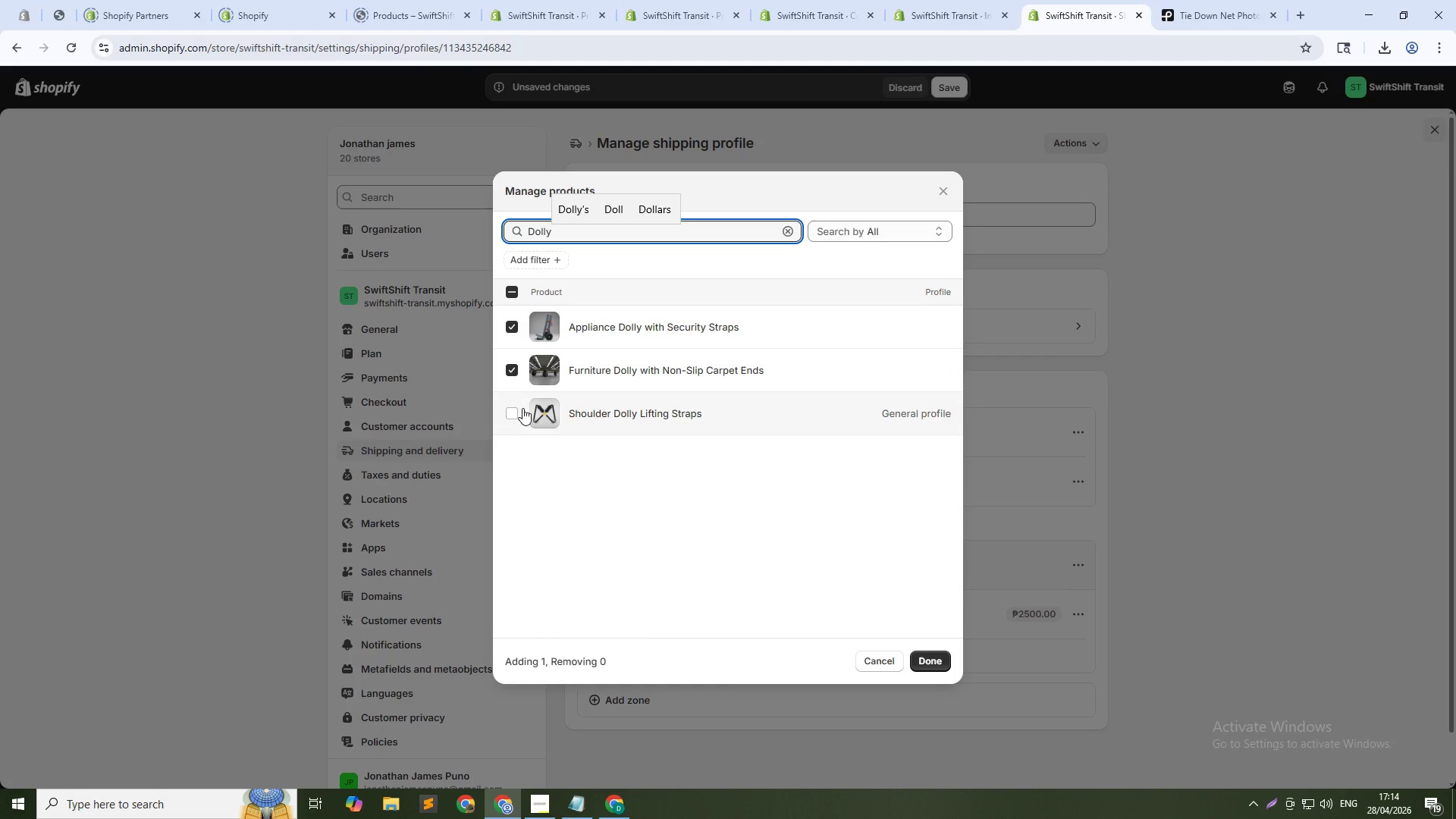 
left_click([510, 406])
 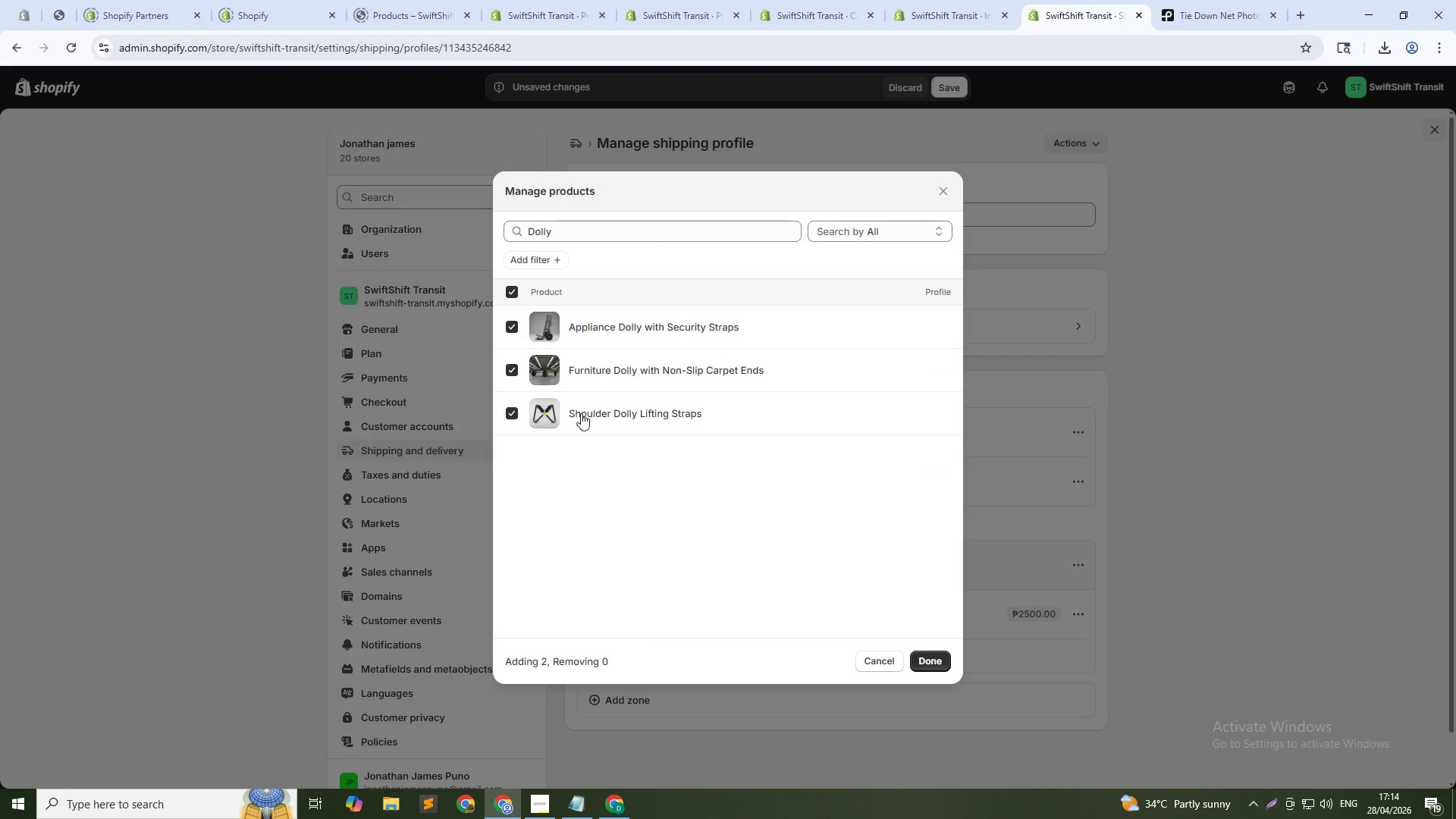 
double_click([584, 228])
 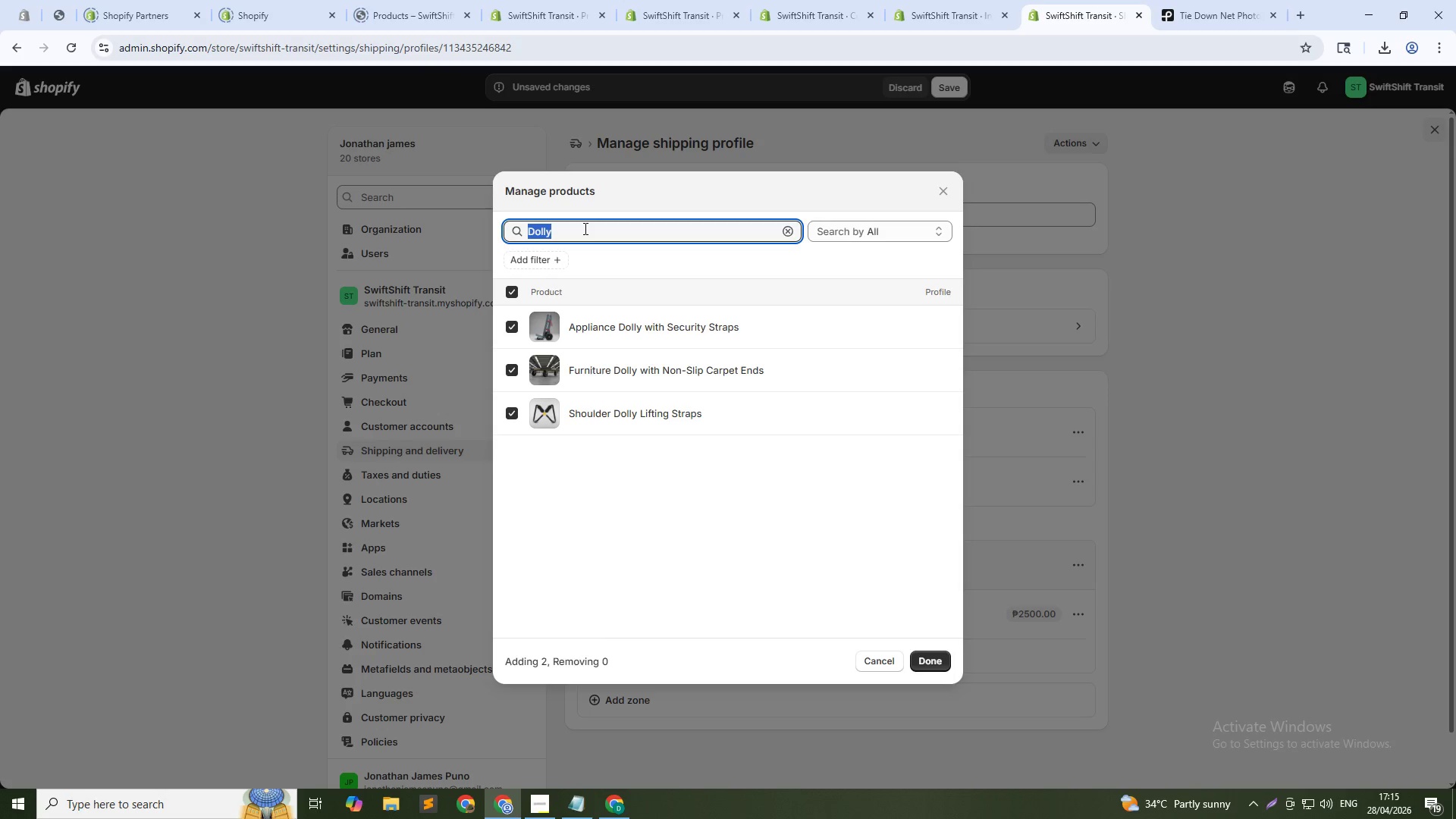 
triple_click([584, 228])
 